 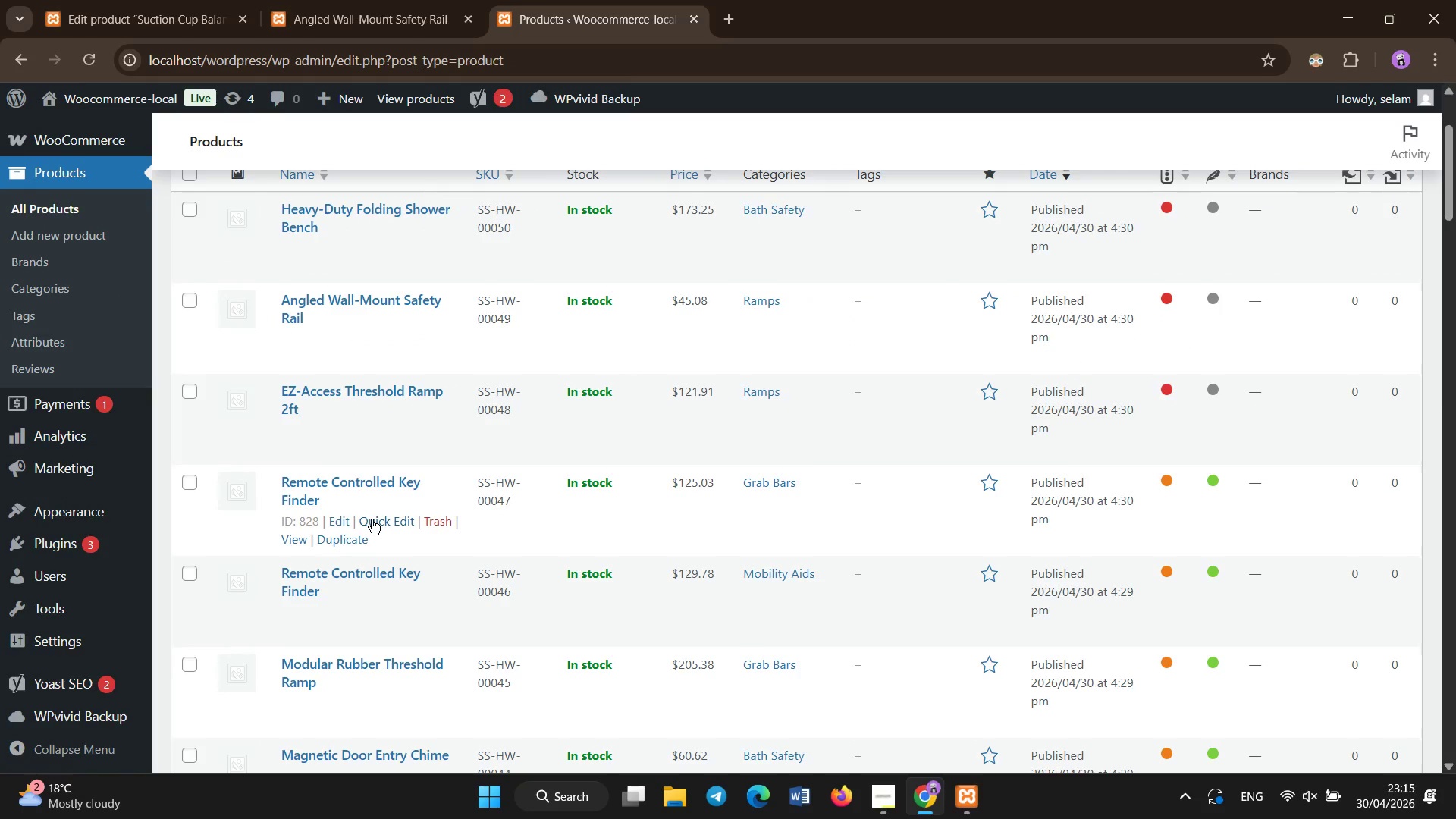 
scroll: coordinate [372, 519], scroll_direction: up, amount: 2.0
 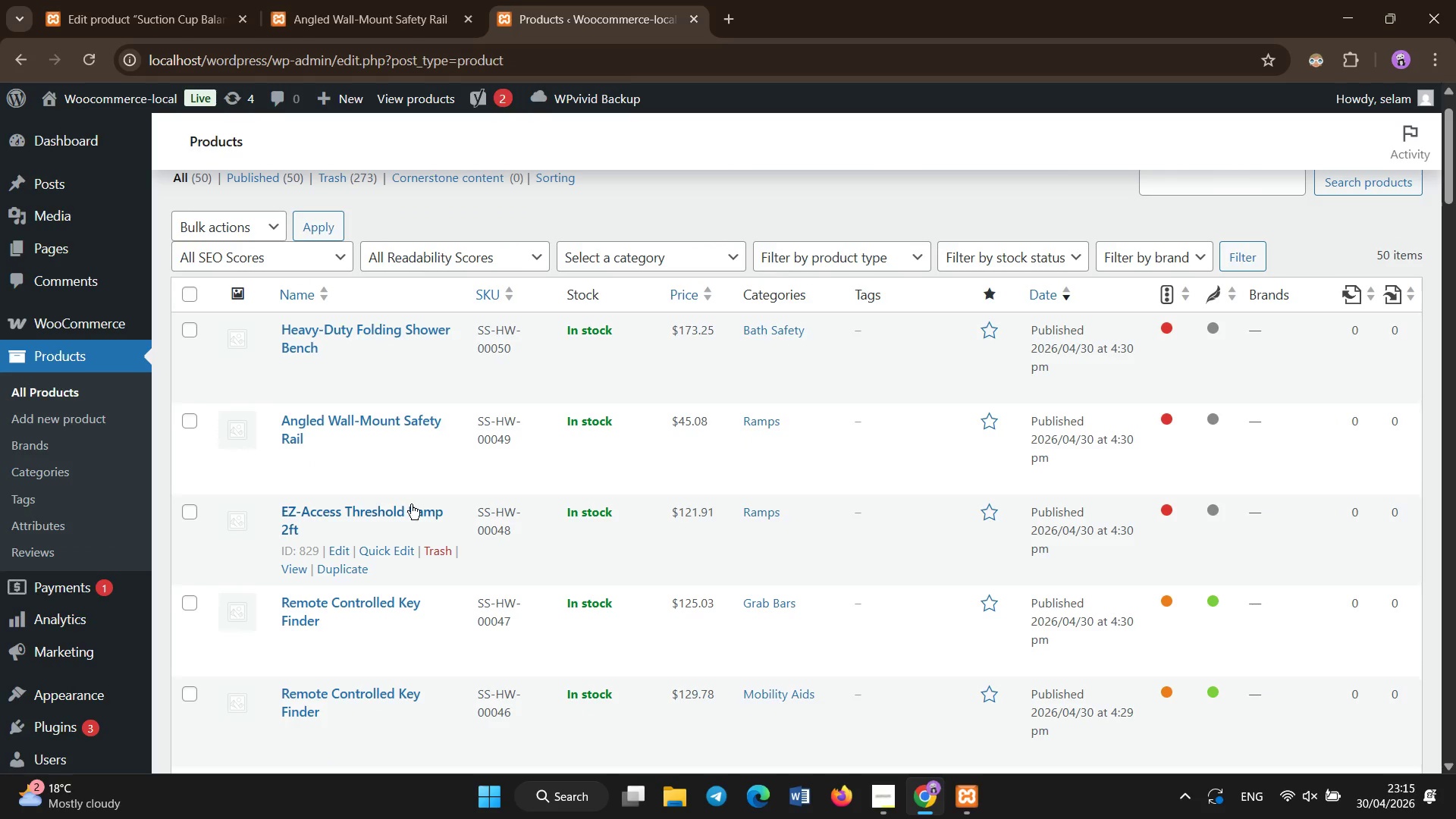 
left_click([416, 513])
 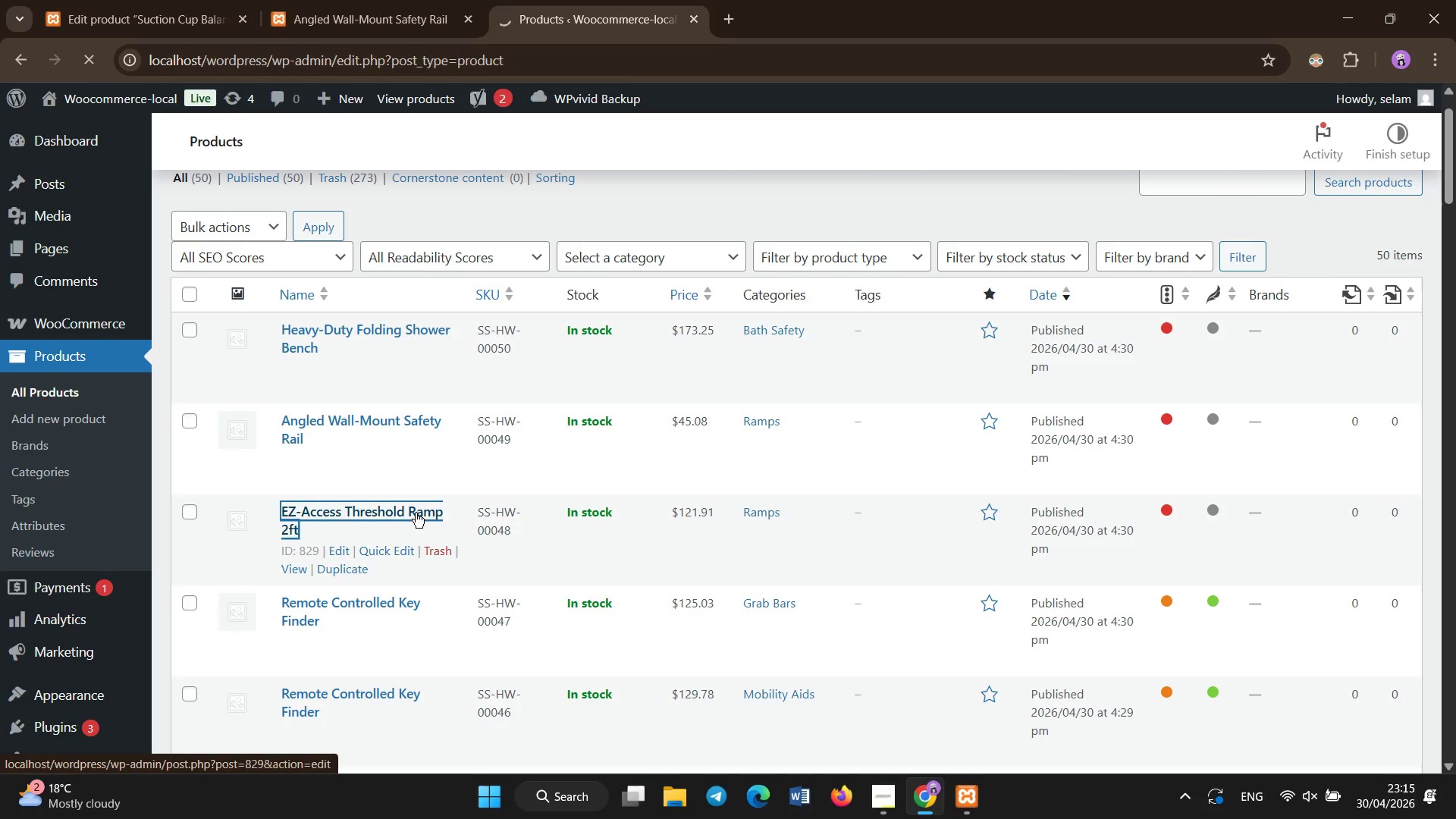 
wait(8.06)
 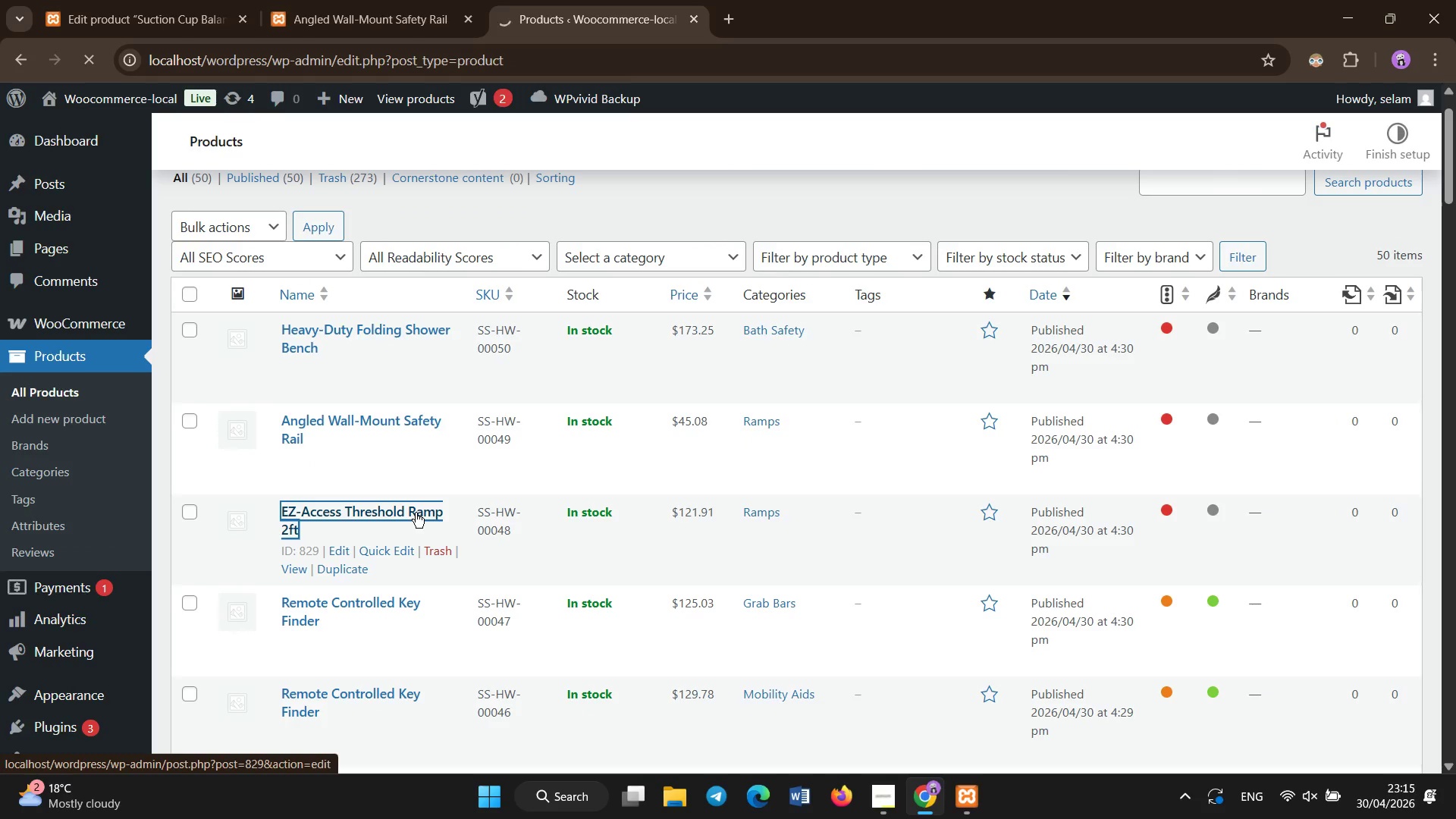 
left_click([457, 449])
 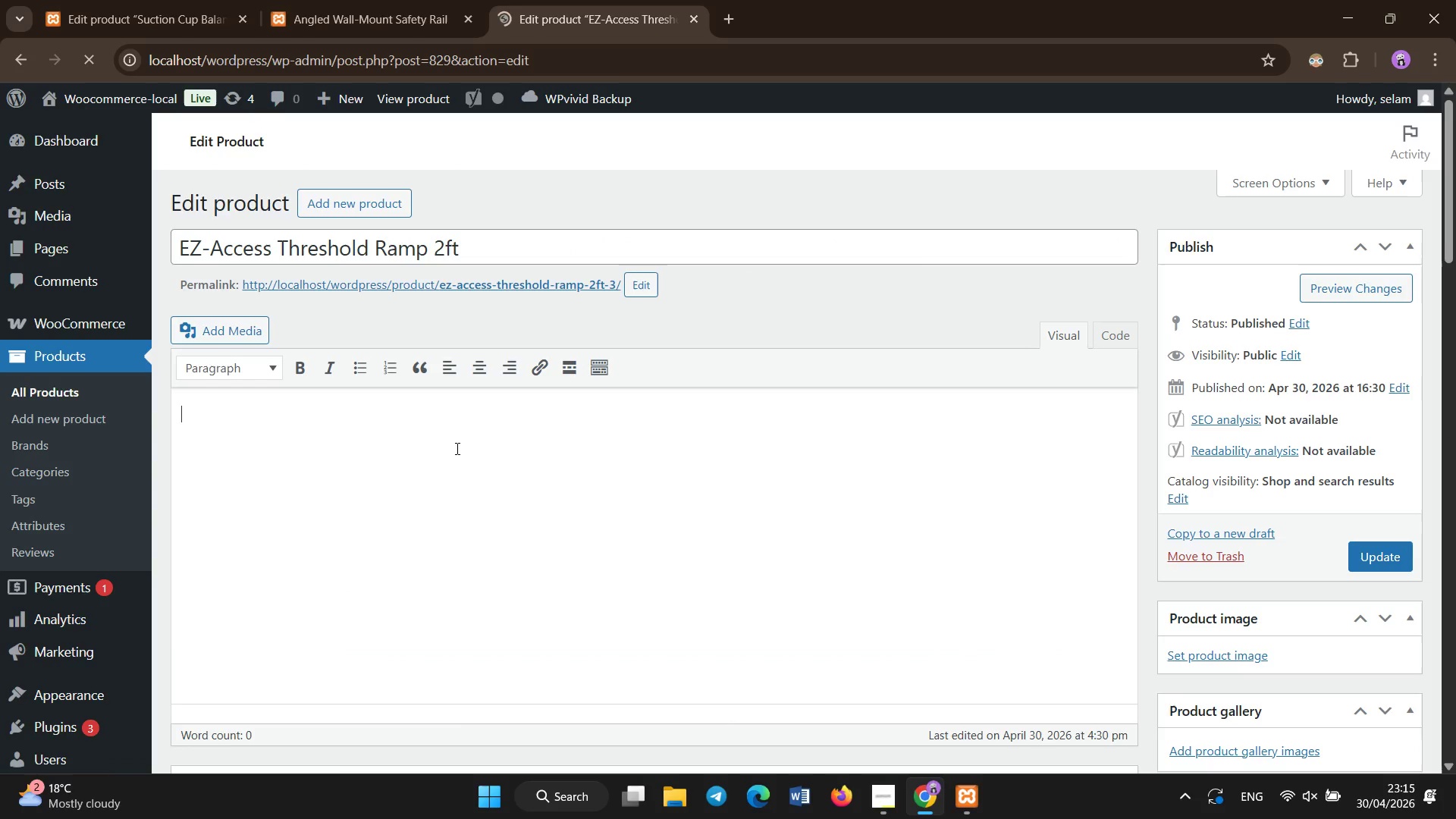 
type(Threshold ramp designed to support mobility and improve access.)
 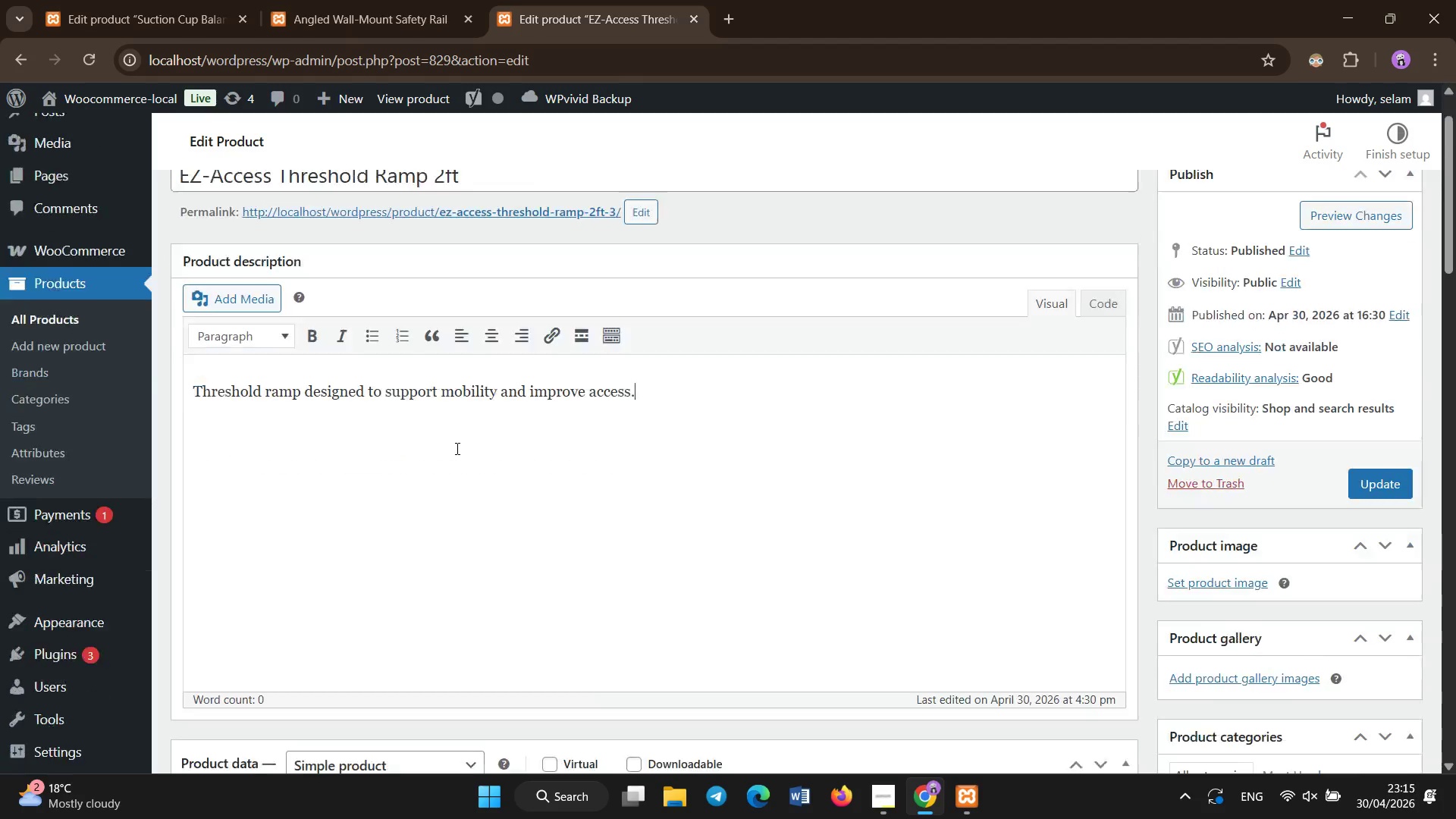 
scroll: coordinate [439, 529], scroll_direction: down, amount: 10.0
 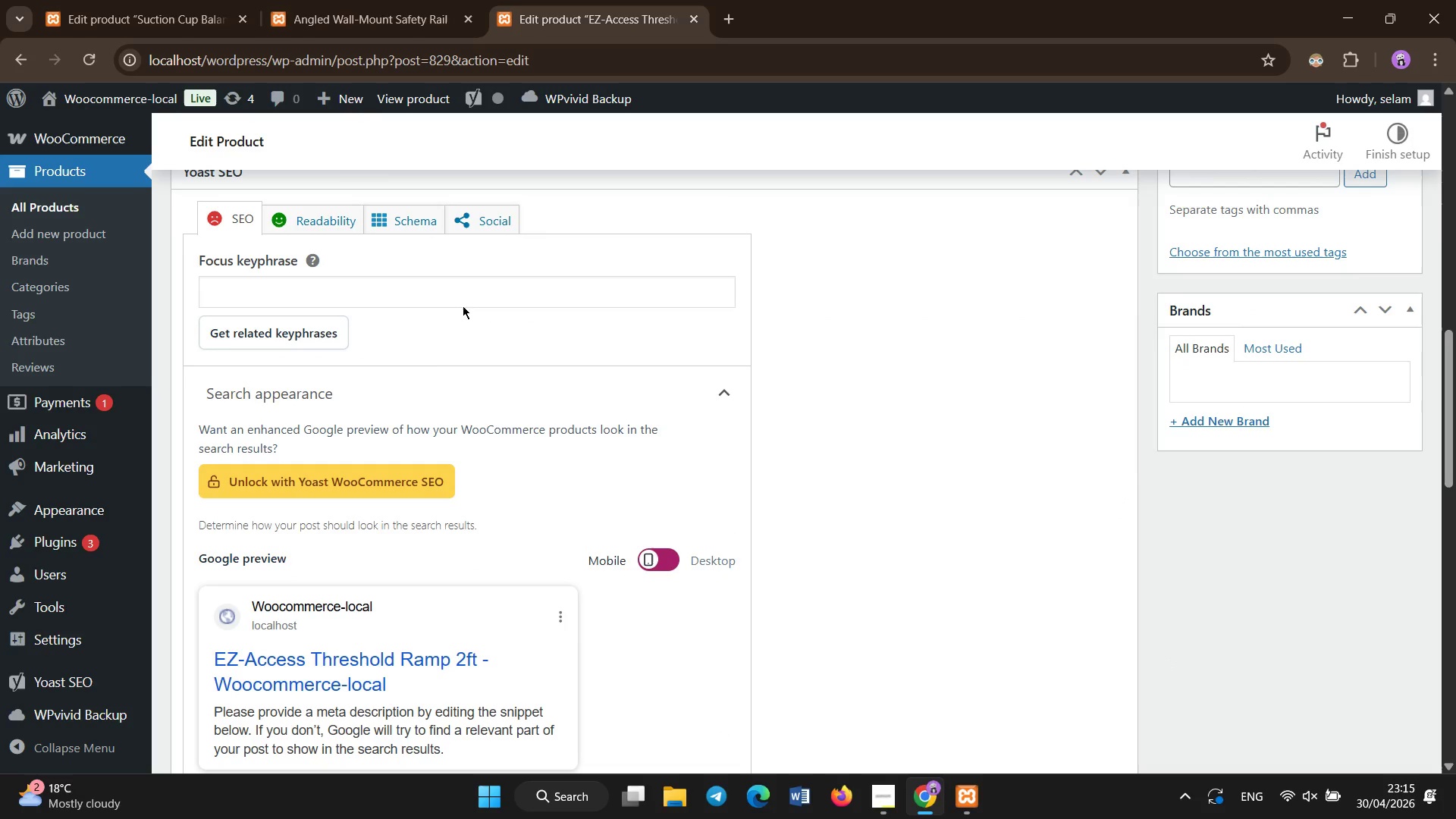 
left_click([468, 301])
 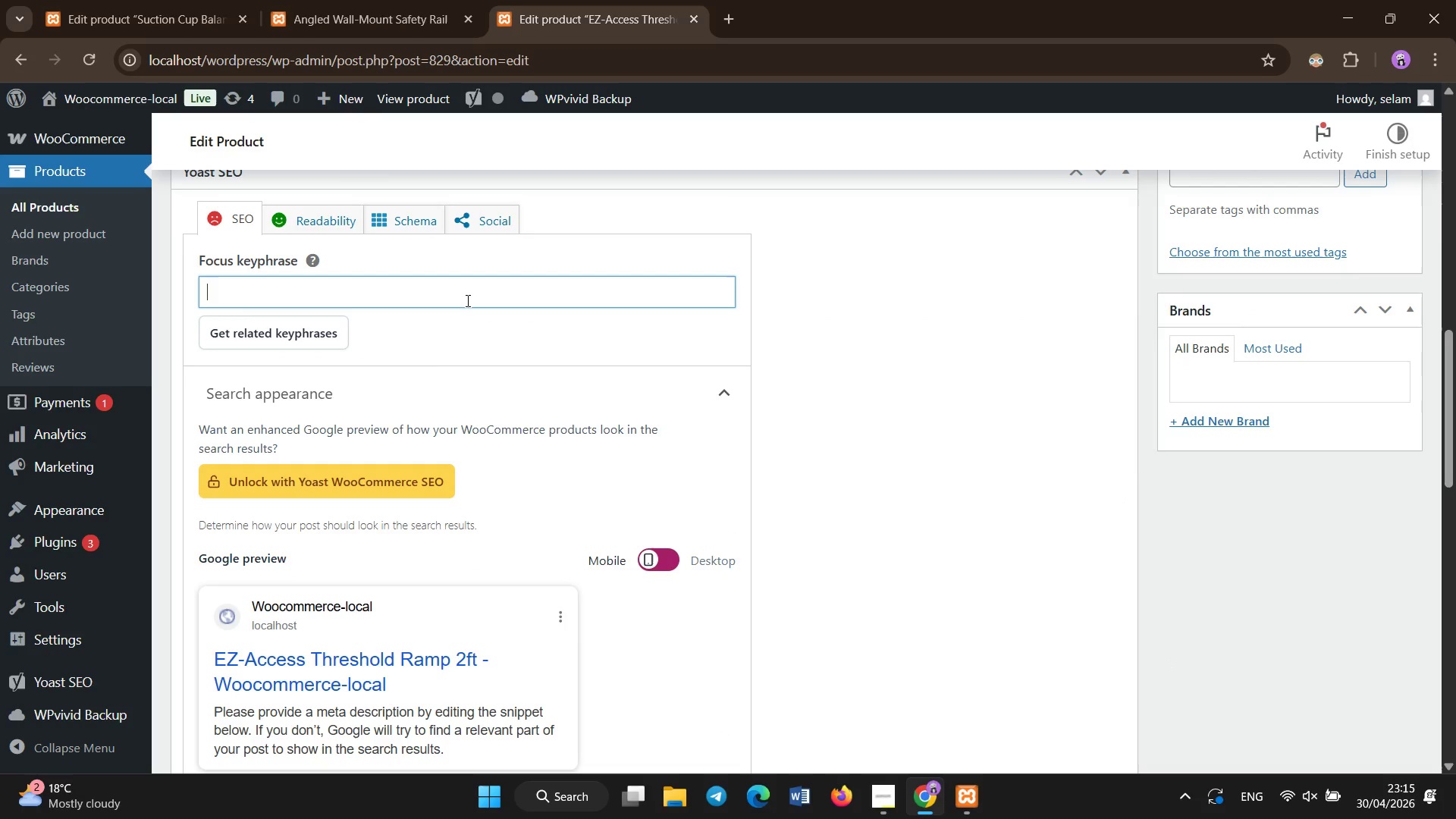 
type(access ramp seniors mobility)
 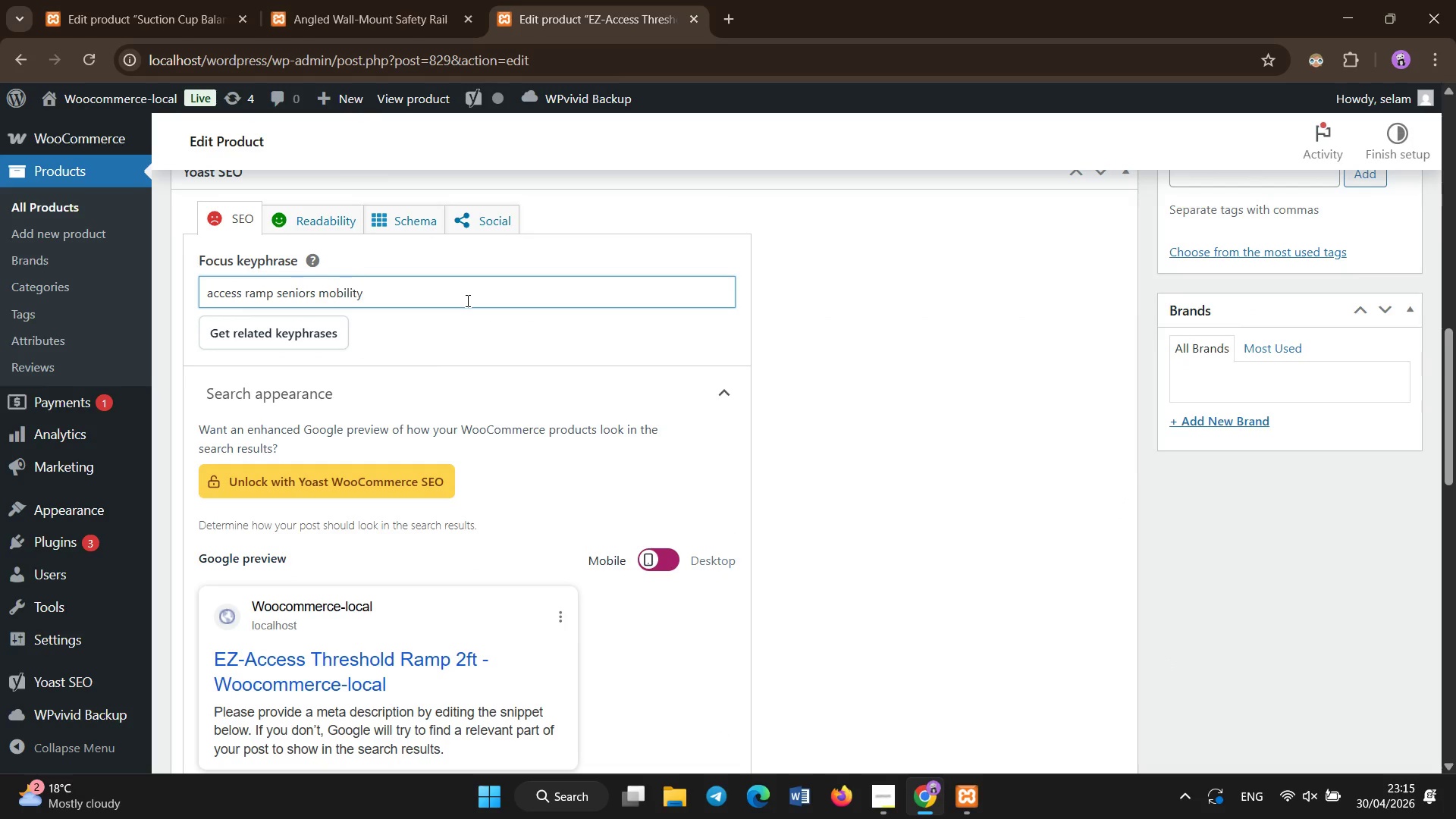 
scroll: coordinate [467, 302], scroll_direction: down, amount: 4.0
 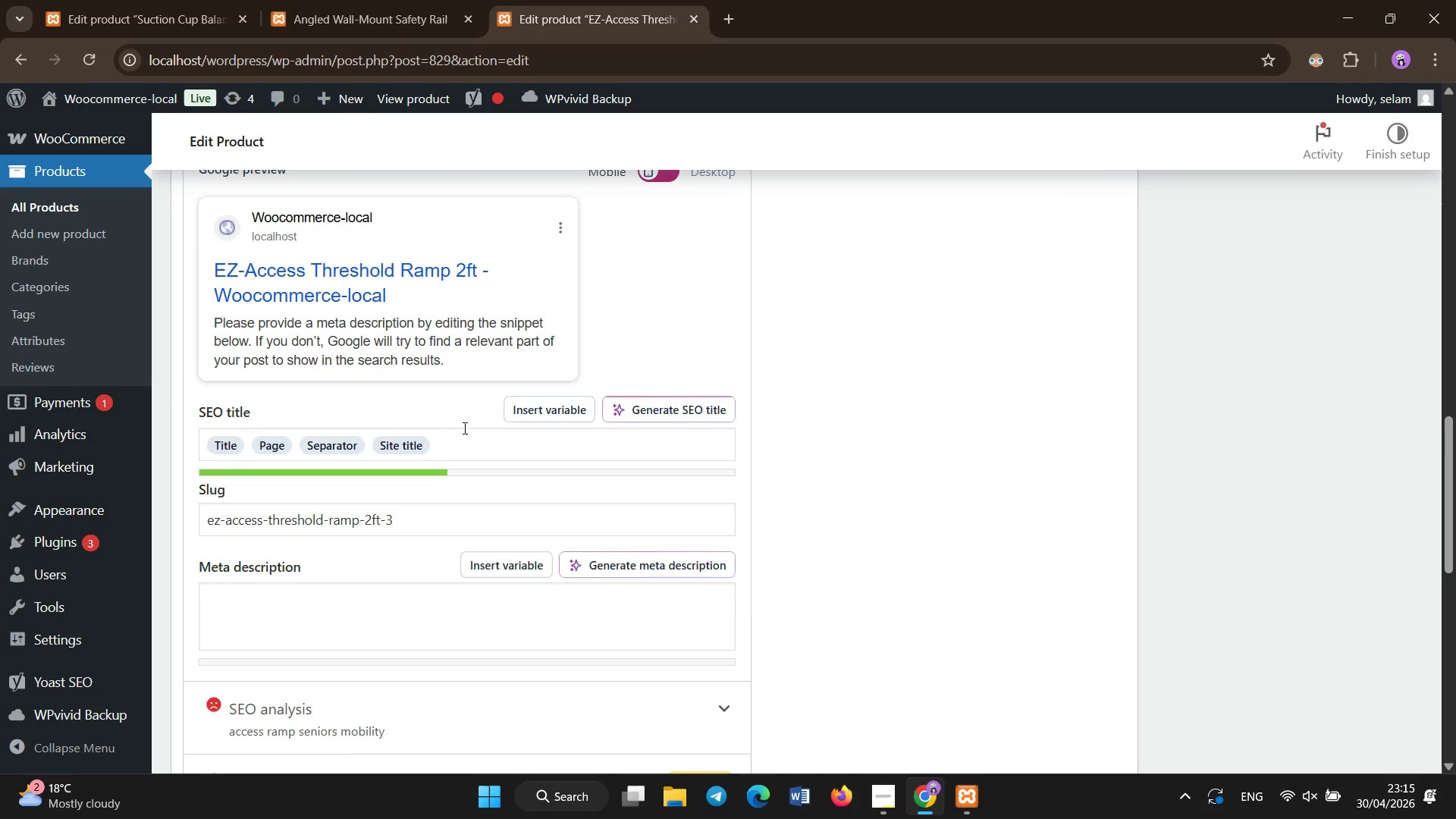 
left_click([471, 440])
 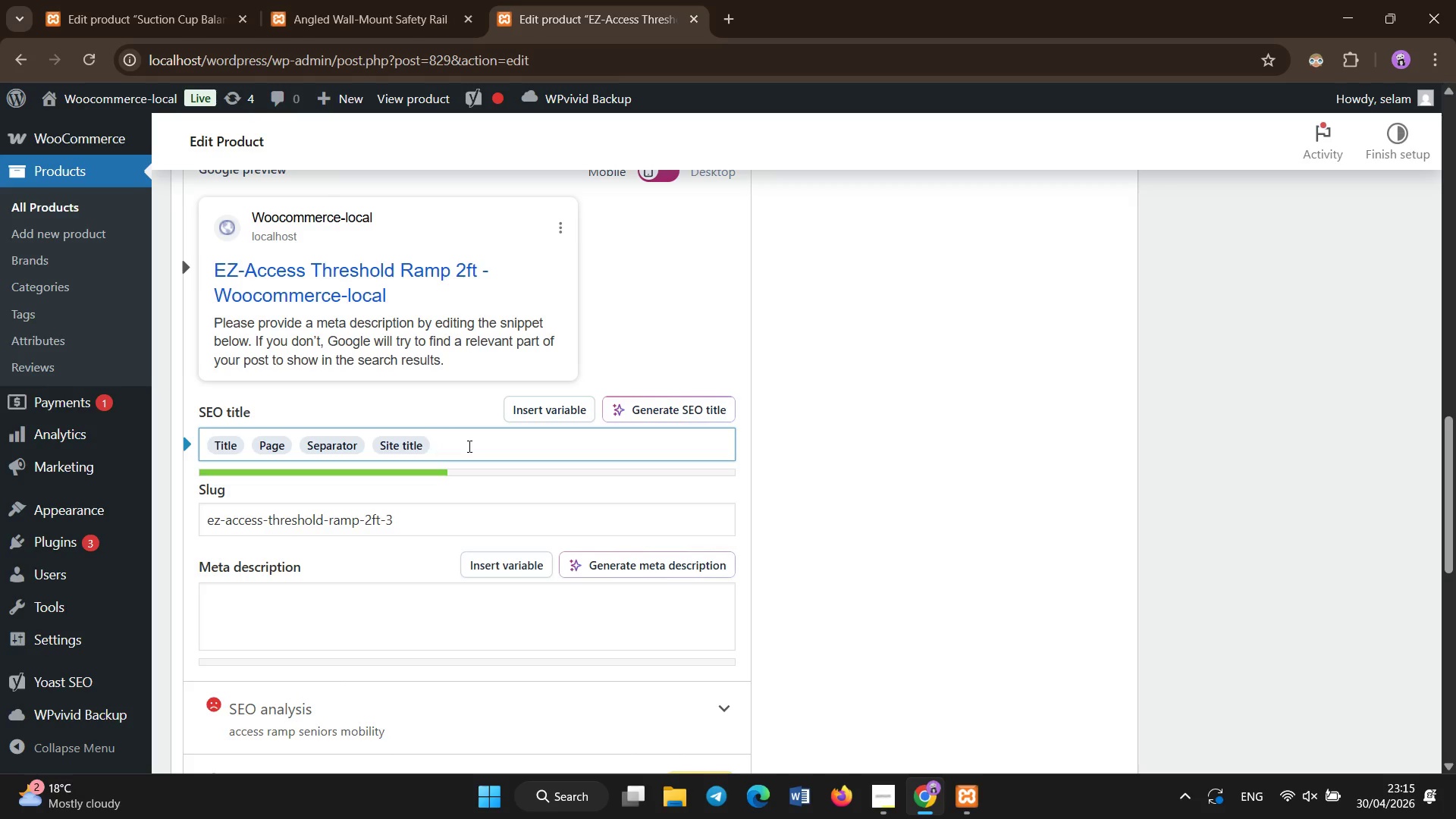 
key(Backspace)
 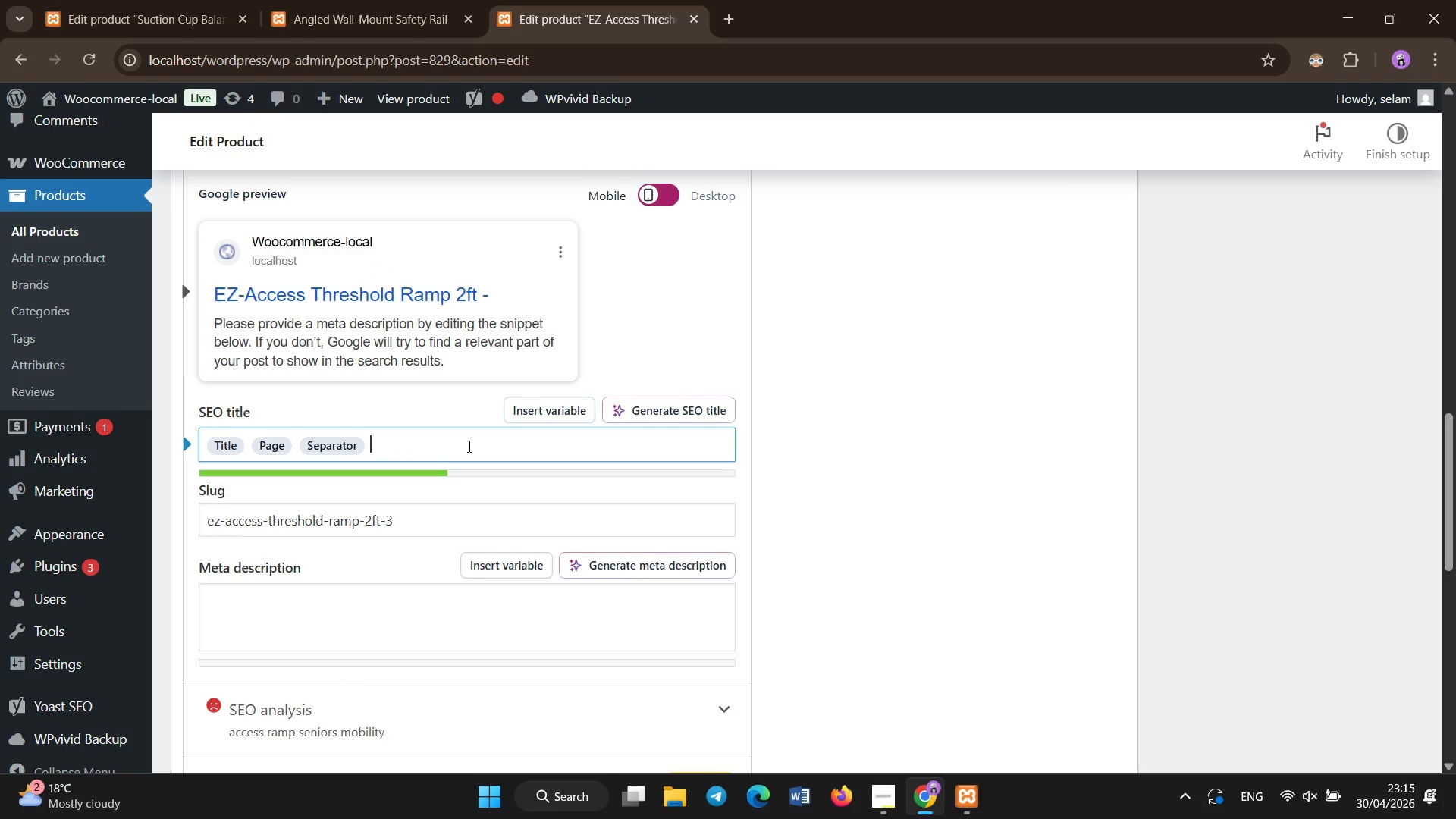 
key(Backspace)
 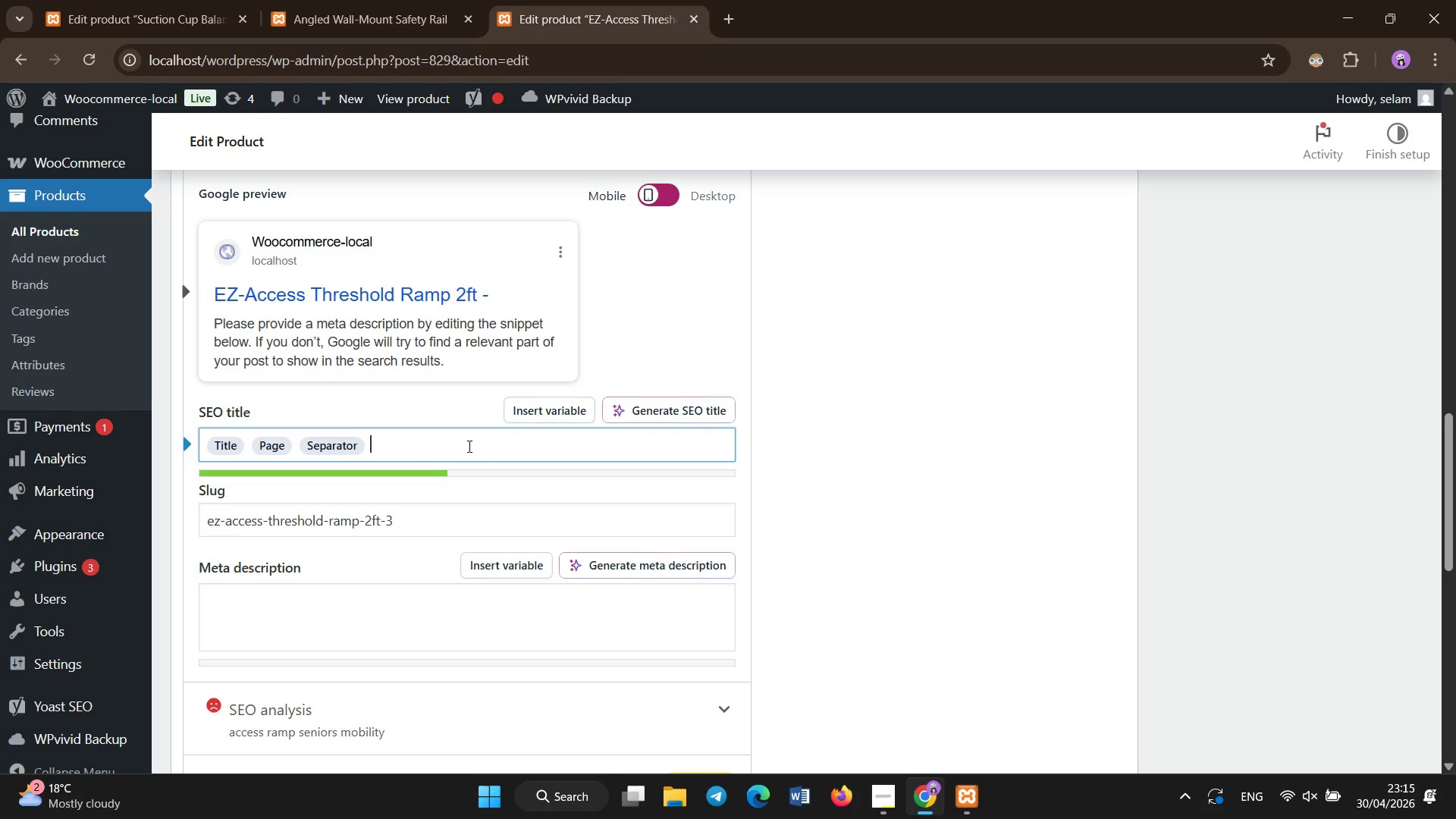 
key(Backspace)
 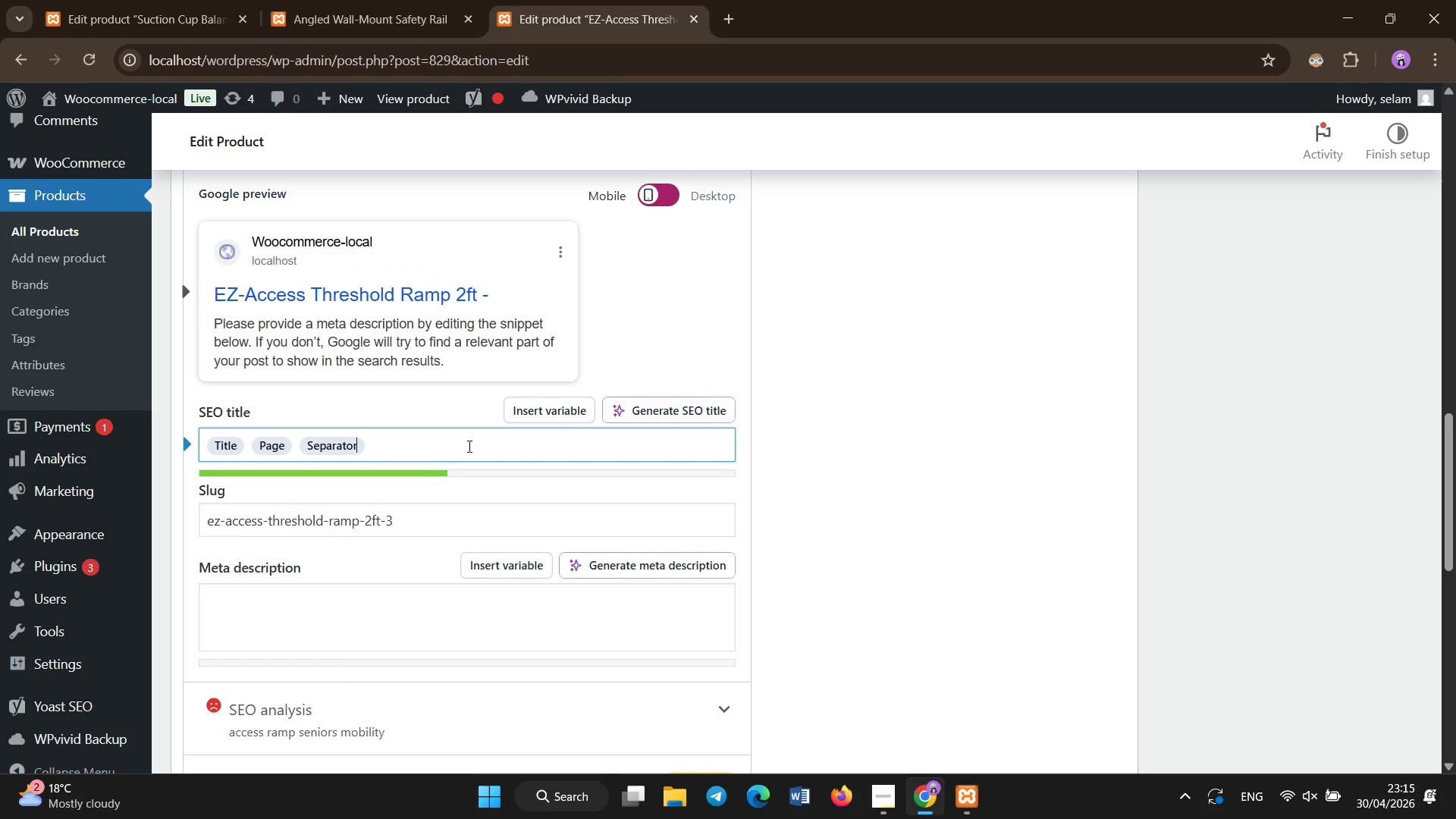 
key(Backspace)
 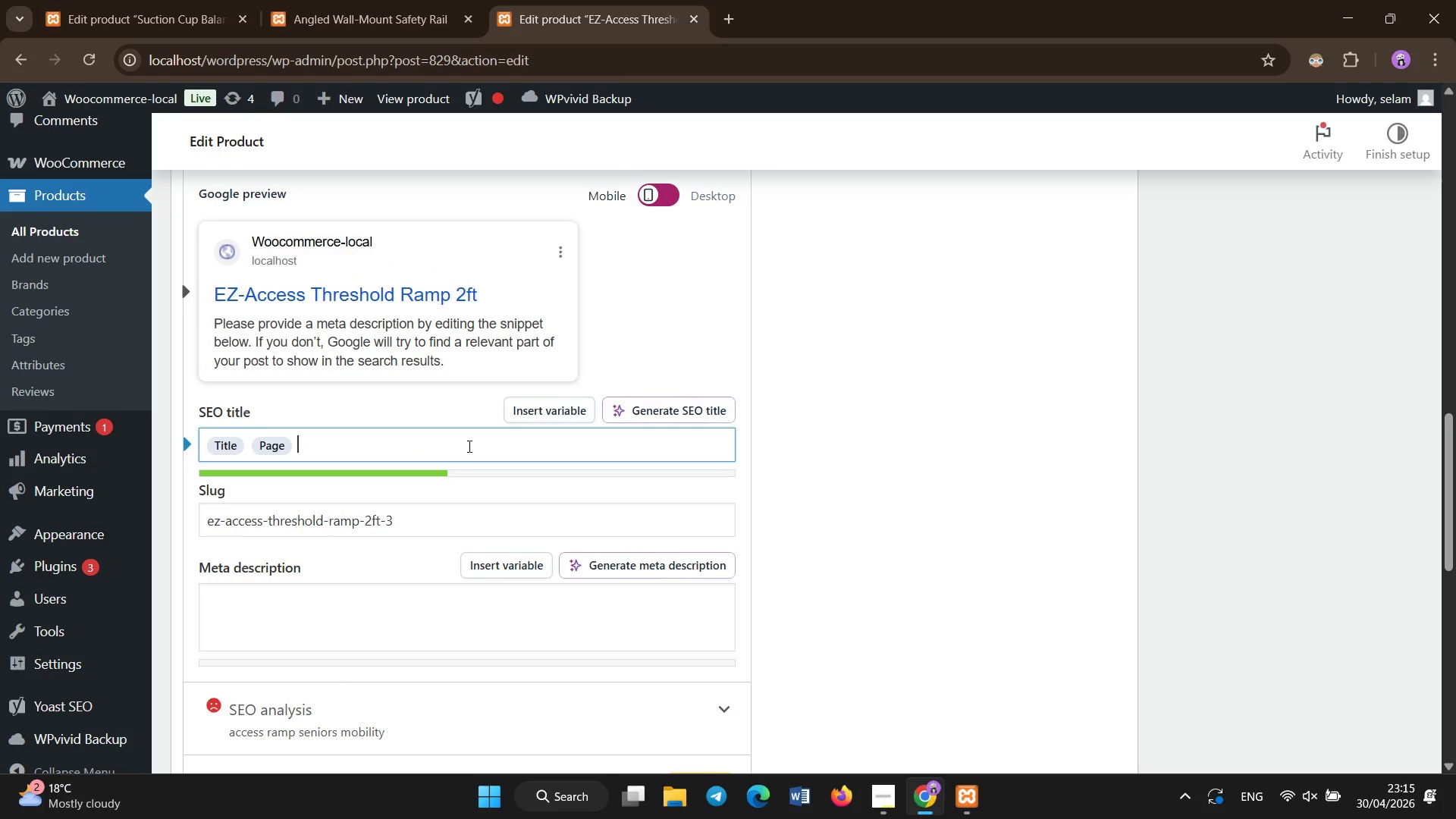 
key(Backspace)
 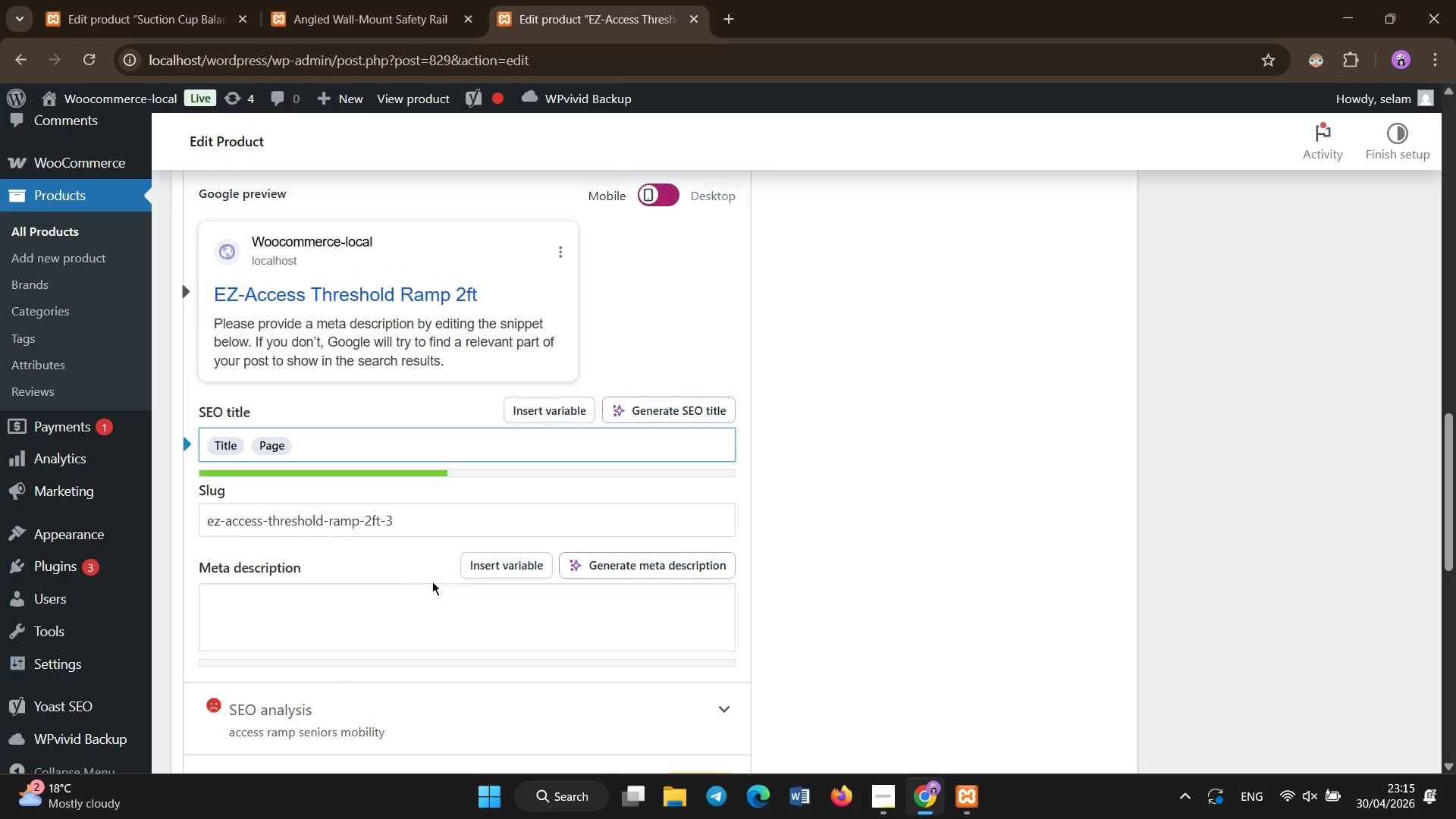 
left_click([413, 612])
 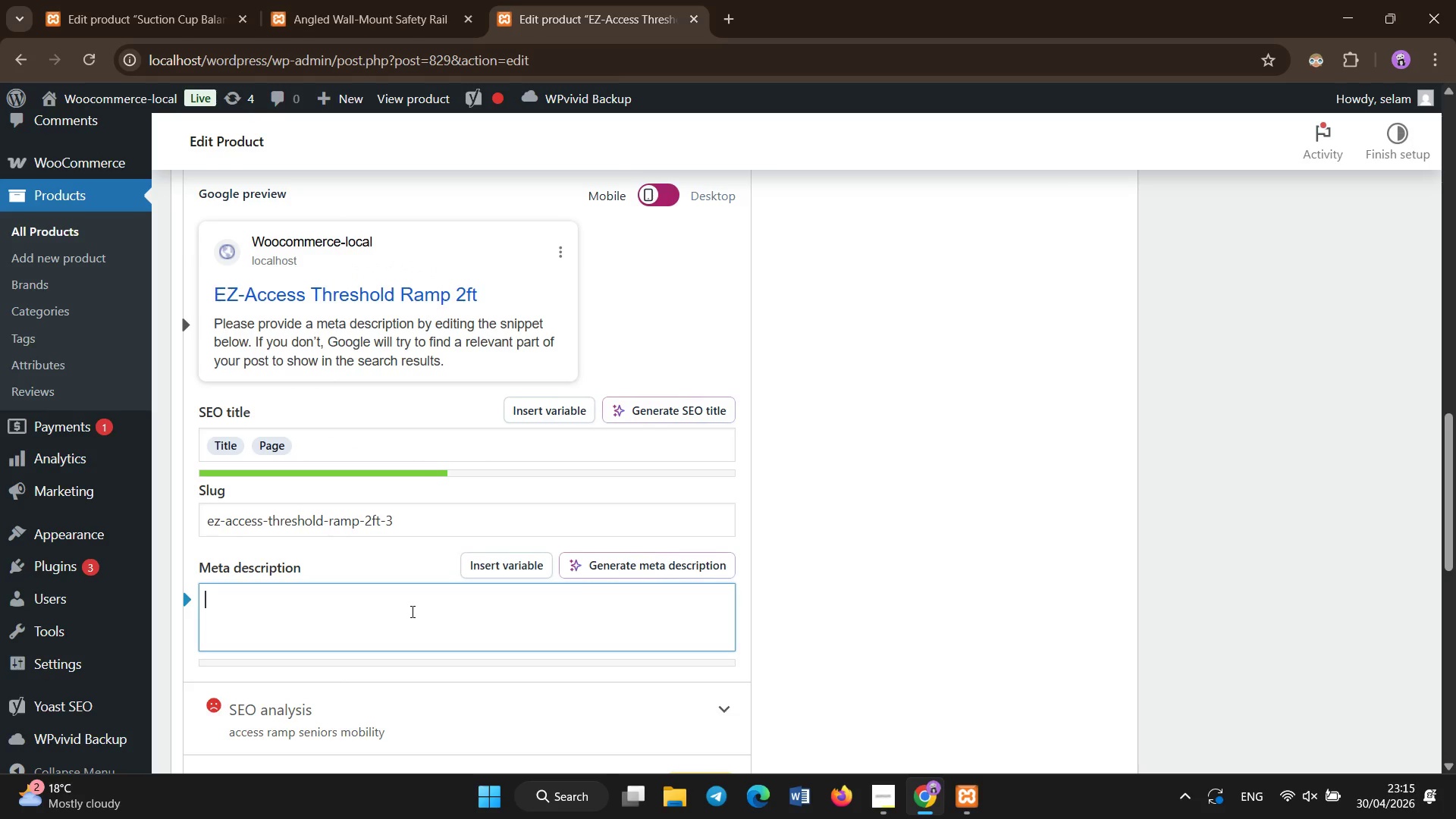 
type(Accessibility-focused threshold rampp )
key(Backspace)
key(Backspace)
type( designed for aging-in-place mobility, improbi)
key(Backspace)
type(ving safe transitions for accessibility needs.)
 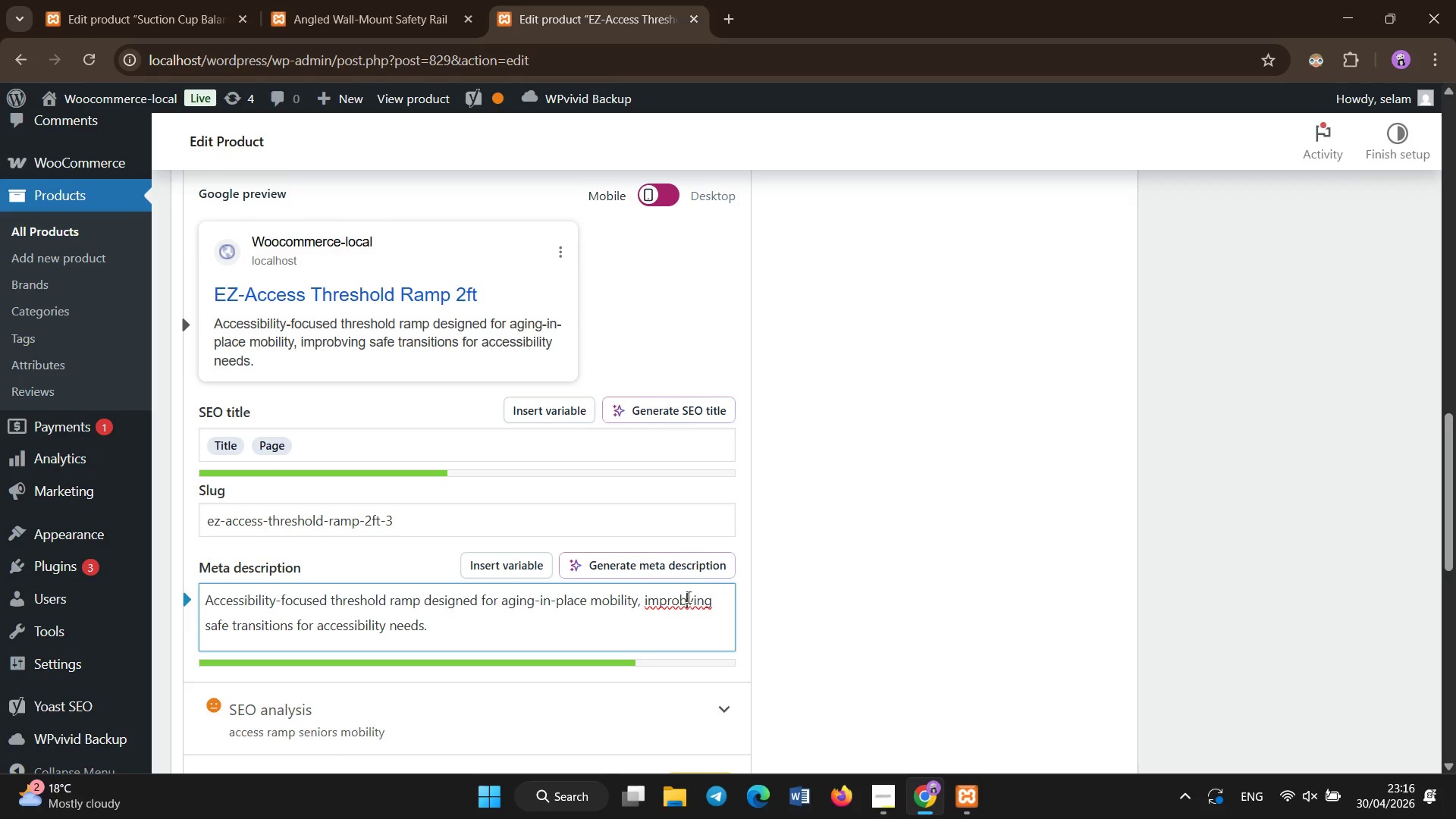 
key(Backspace)
 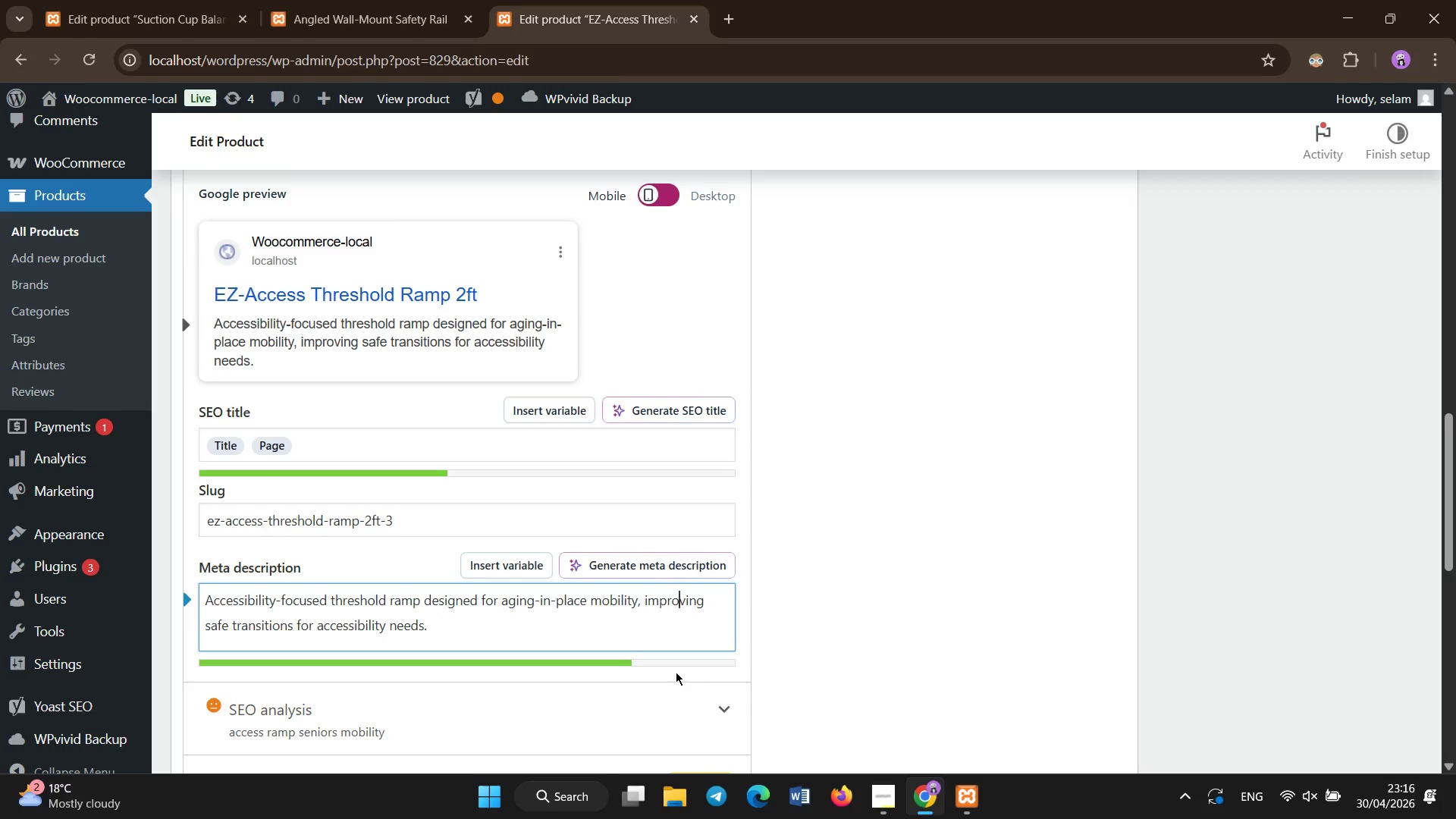 
key(V)
 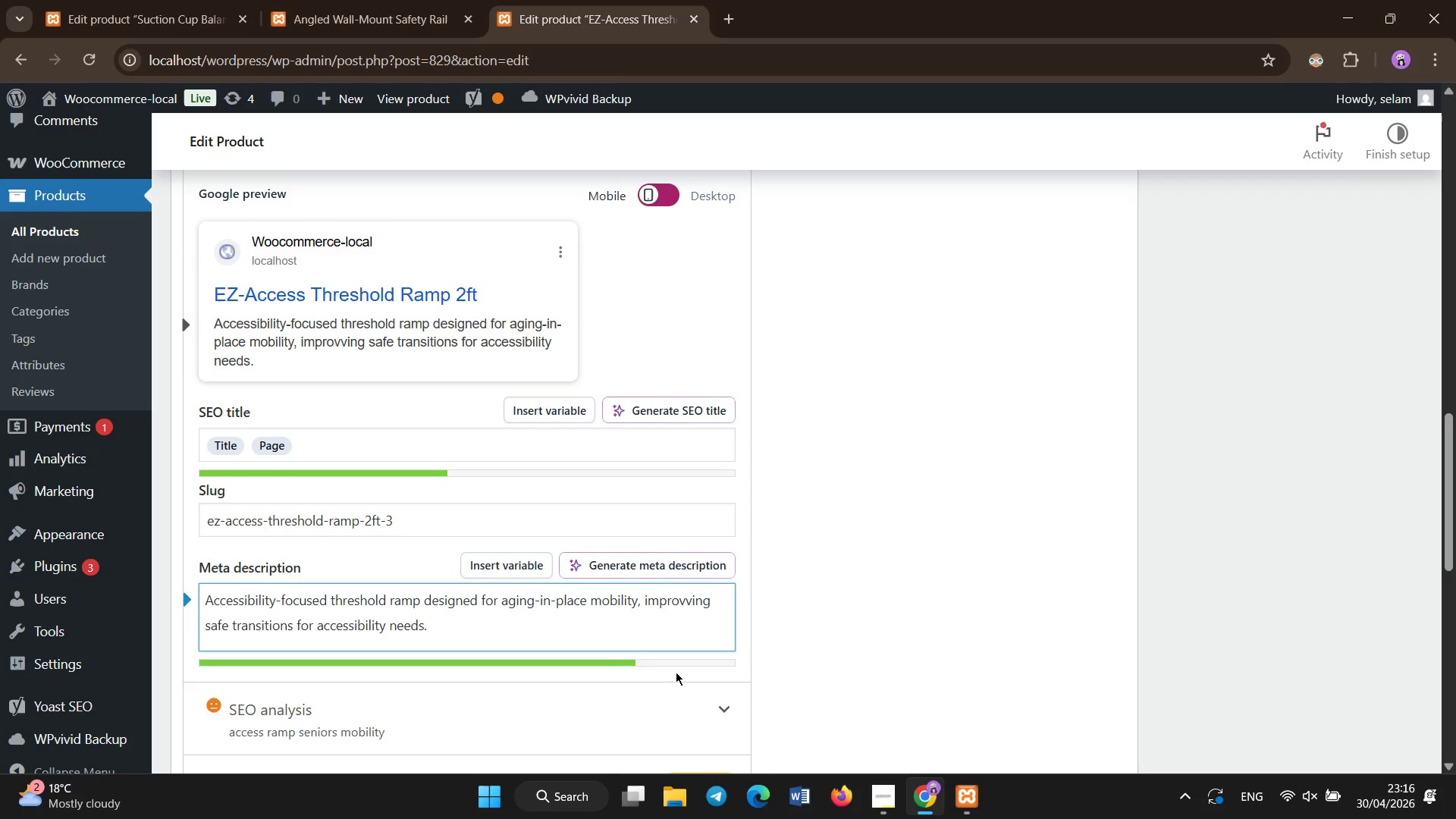 
key(ArrowRight)
 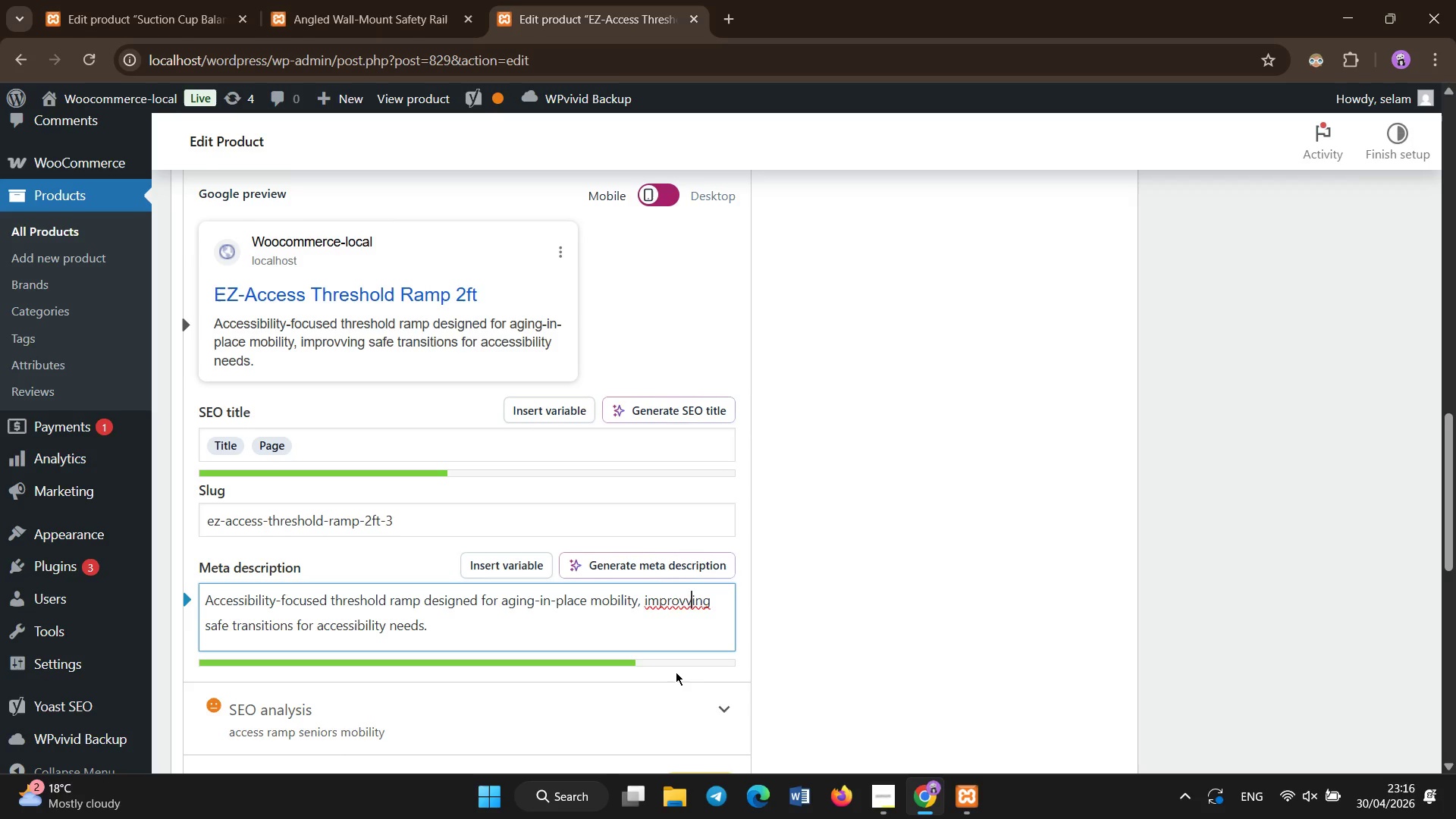 
key(Backspace)
 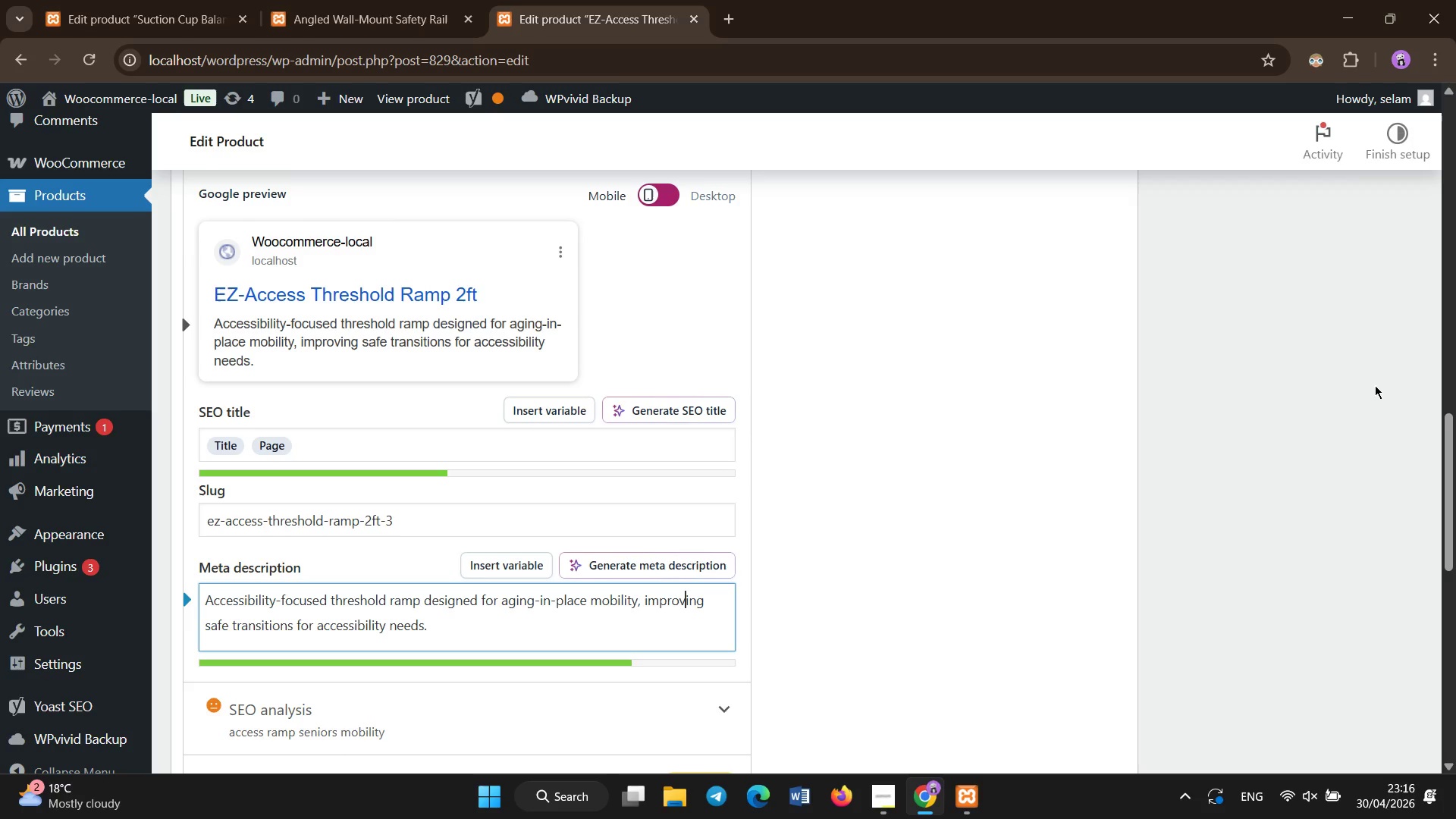 
left_click([284, 566])
 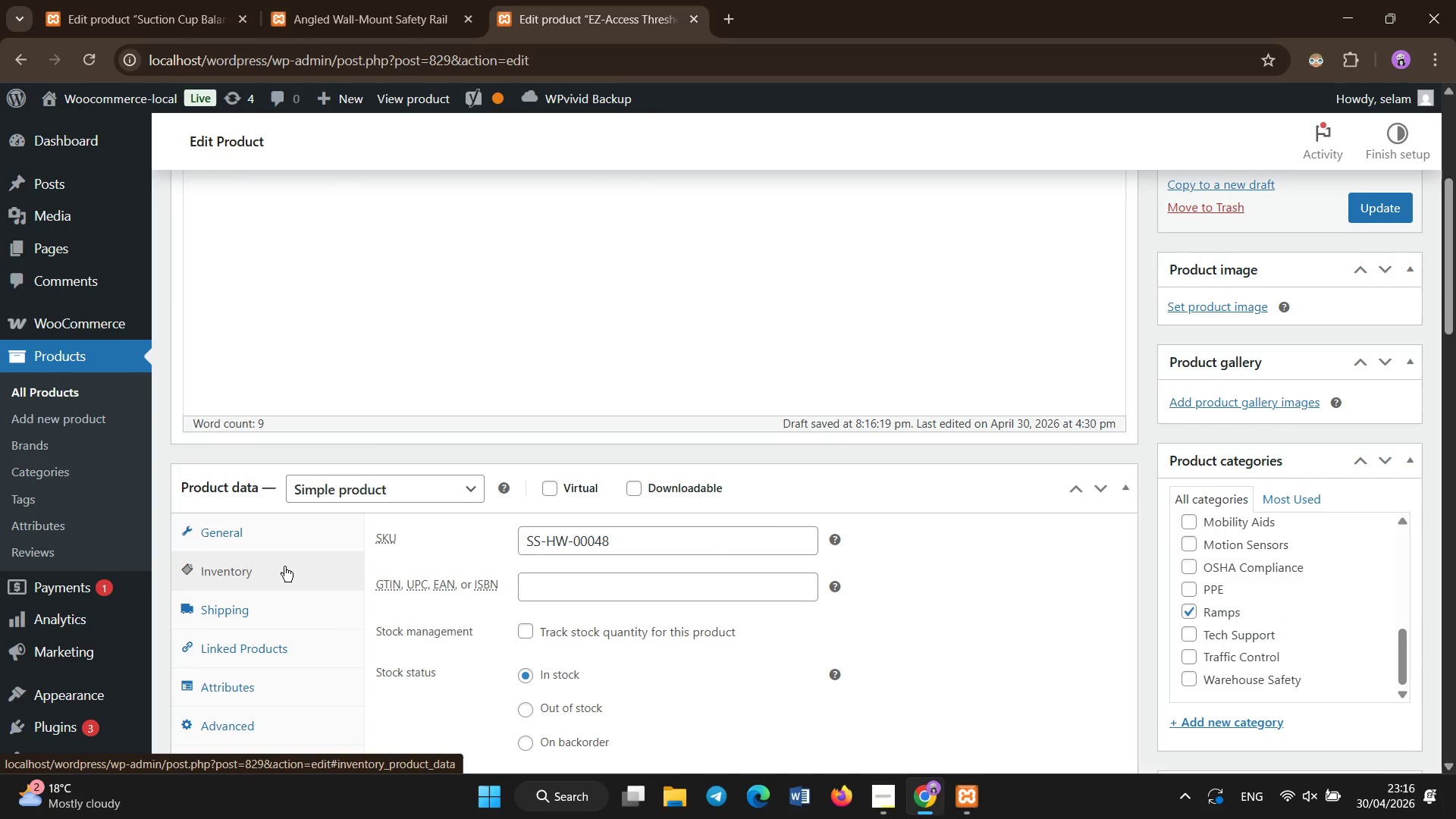 
scroll: coordinate [397, 516], scroll_direction: up, amount: 10.0
 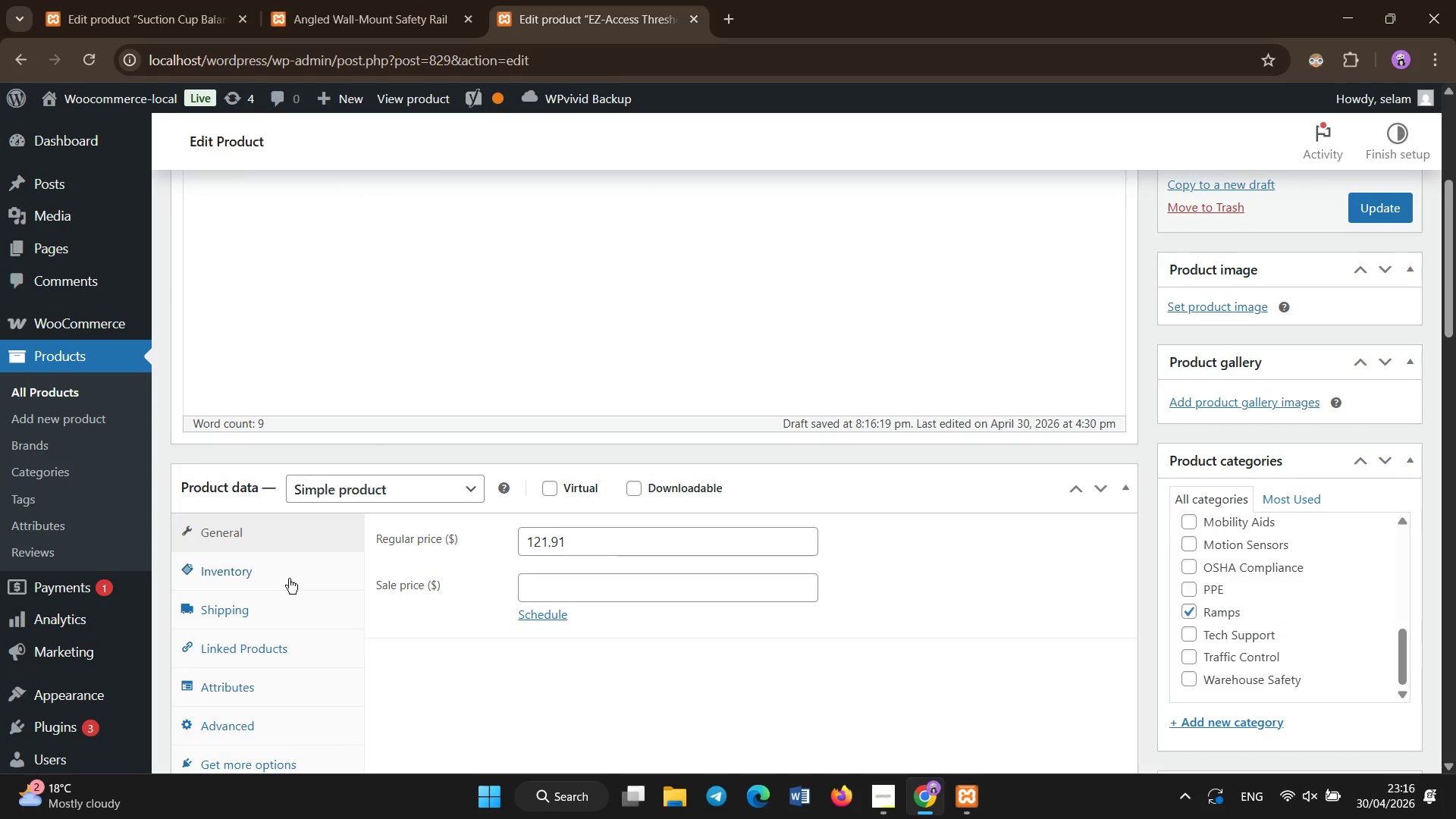 
left_click([284, 566])
 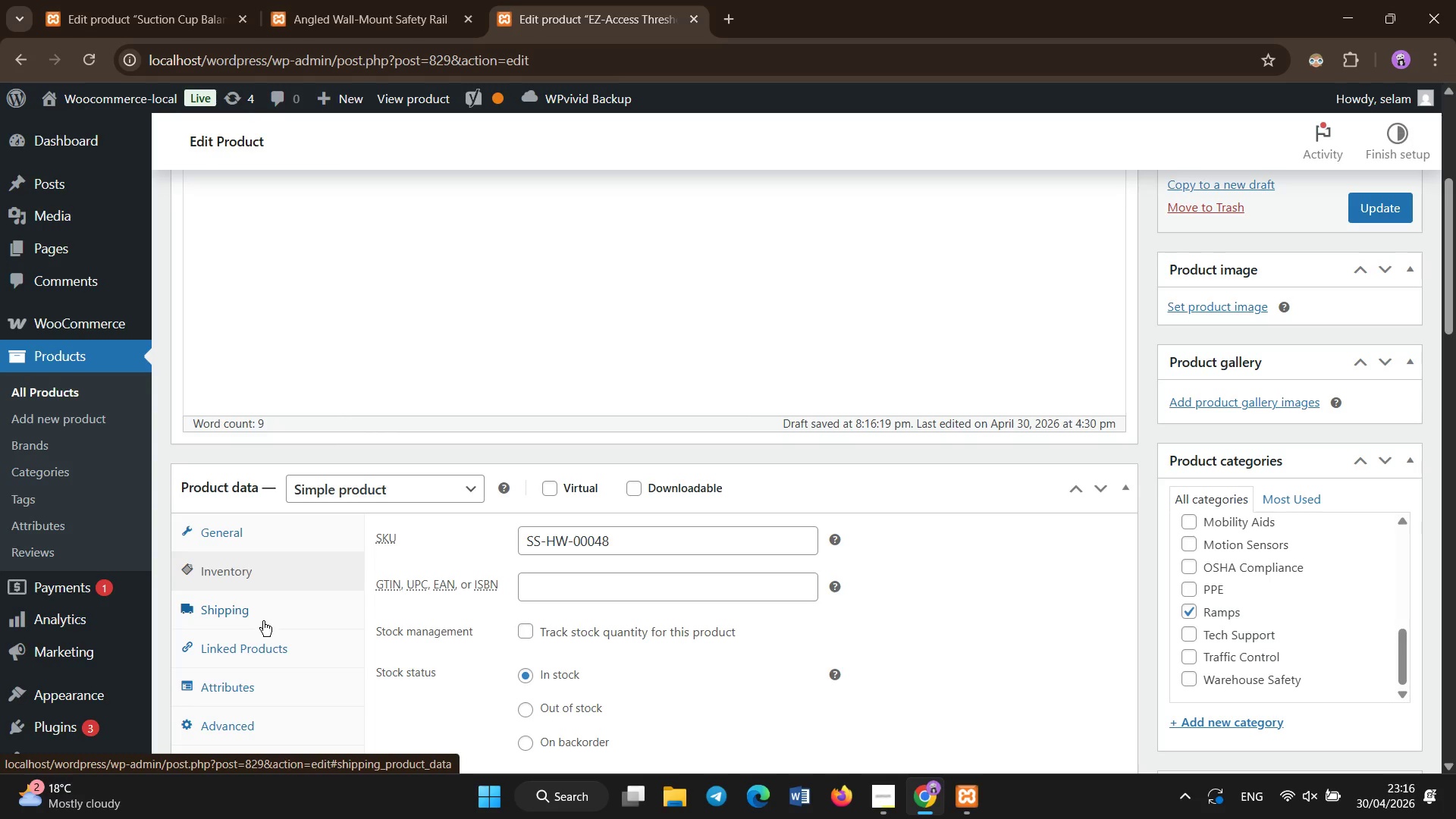 
left_click([263, 621])
 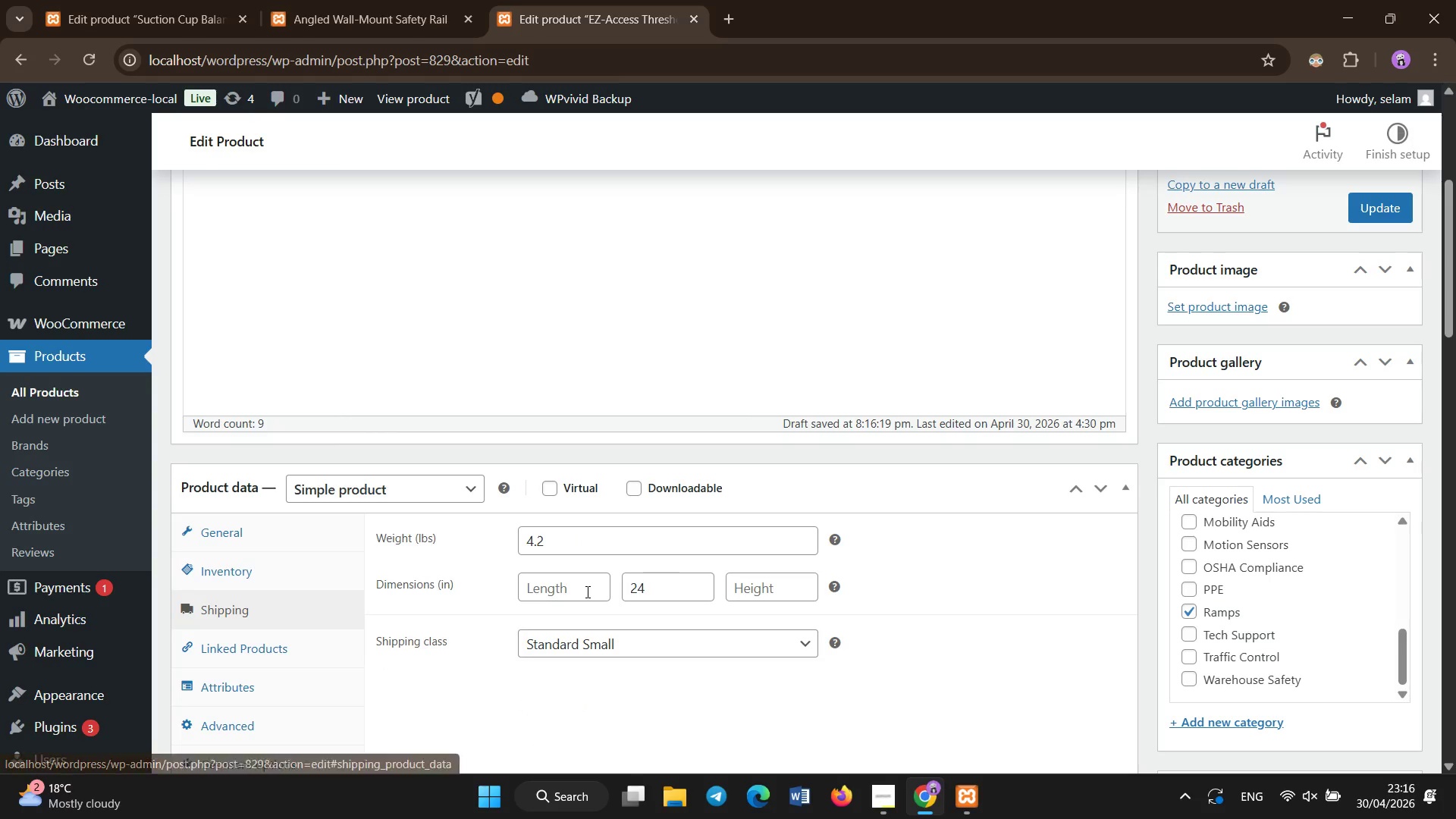 
left_click([588, 592])
 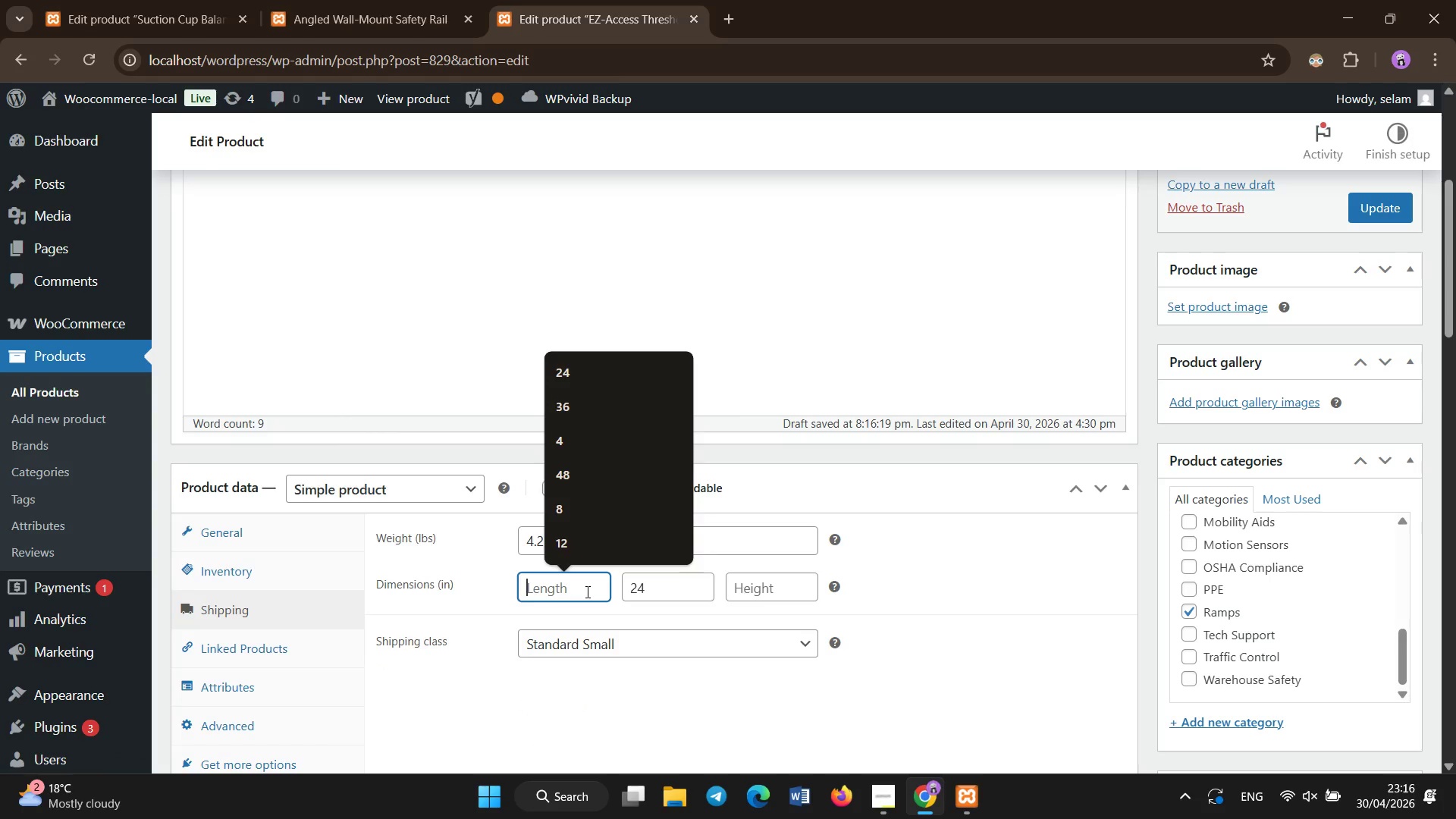 
key(Numpad2)
 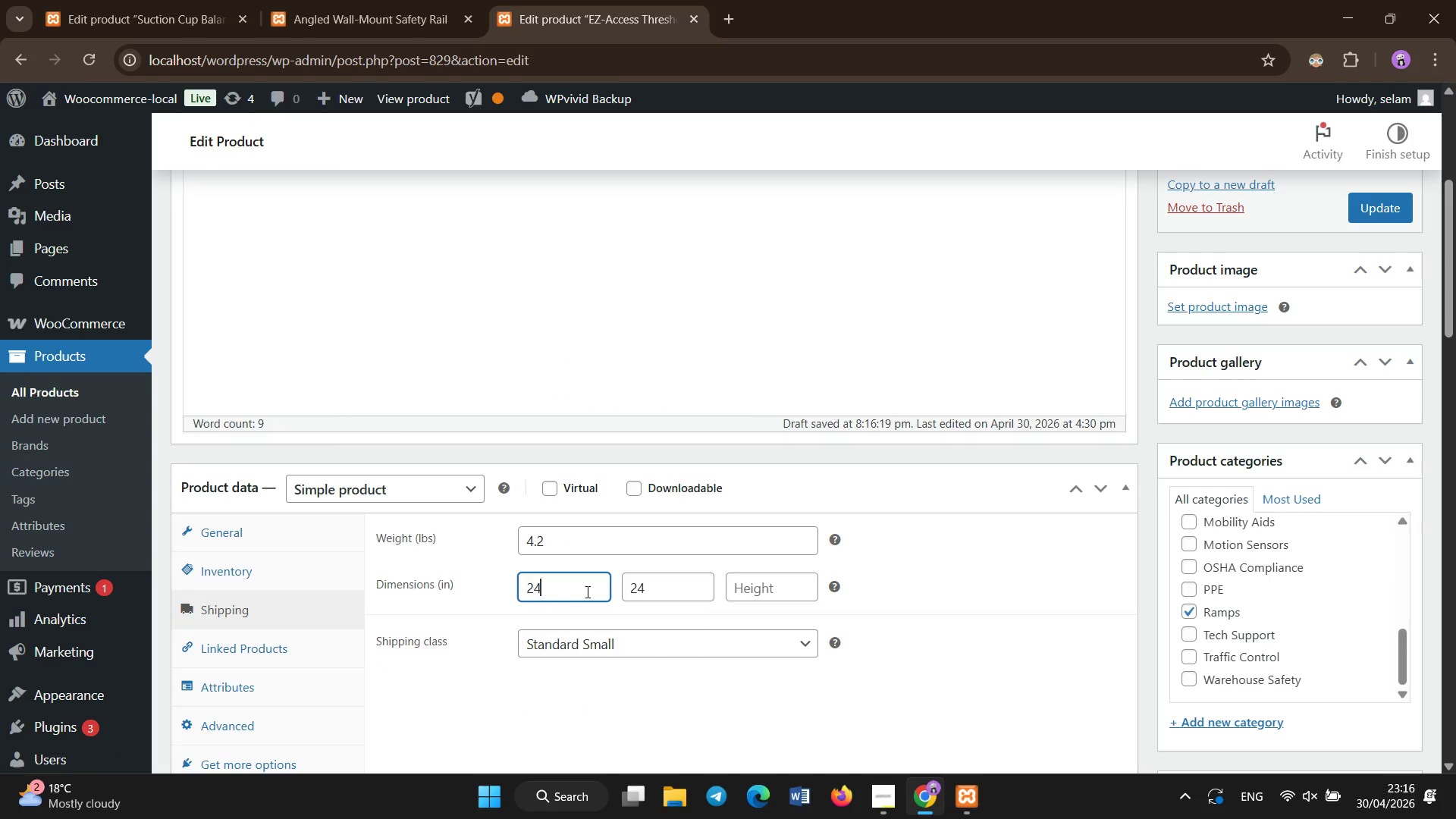 
key(Numpad4)
 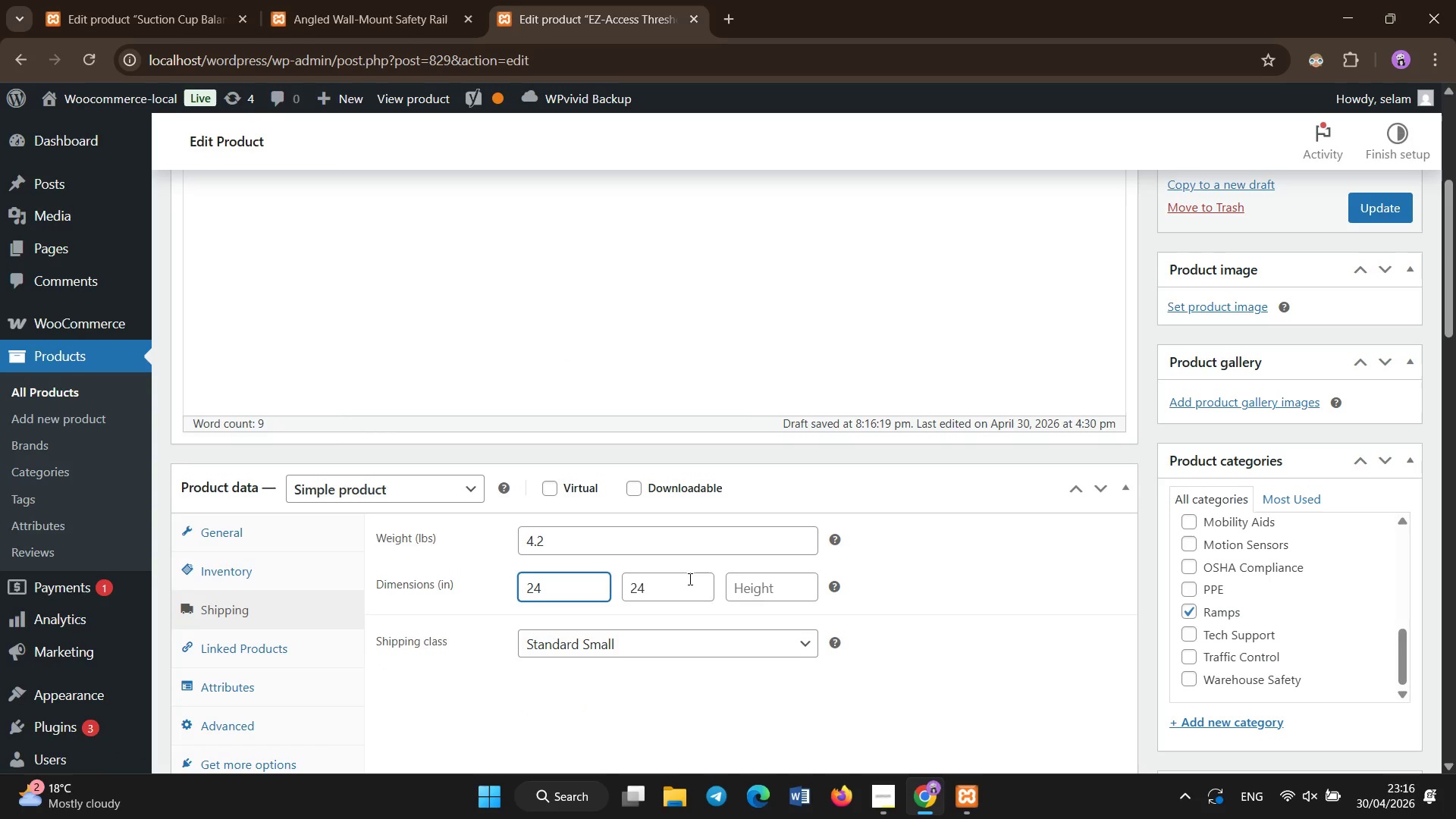 
key(Backspace)
 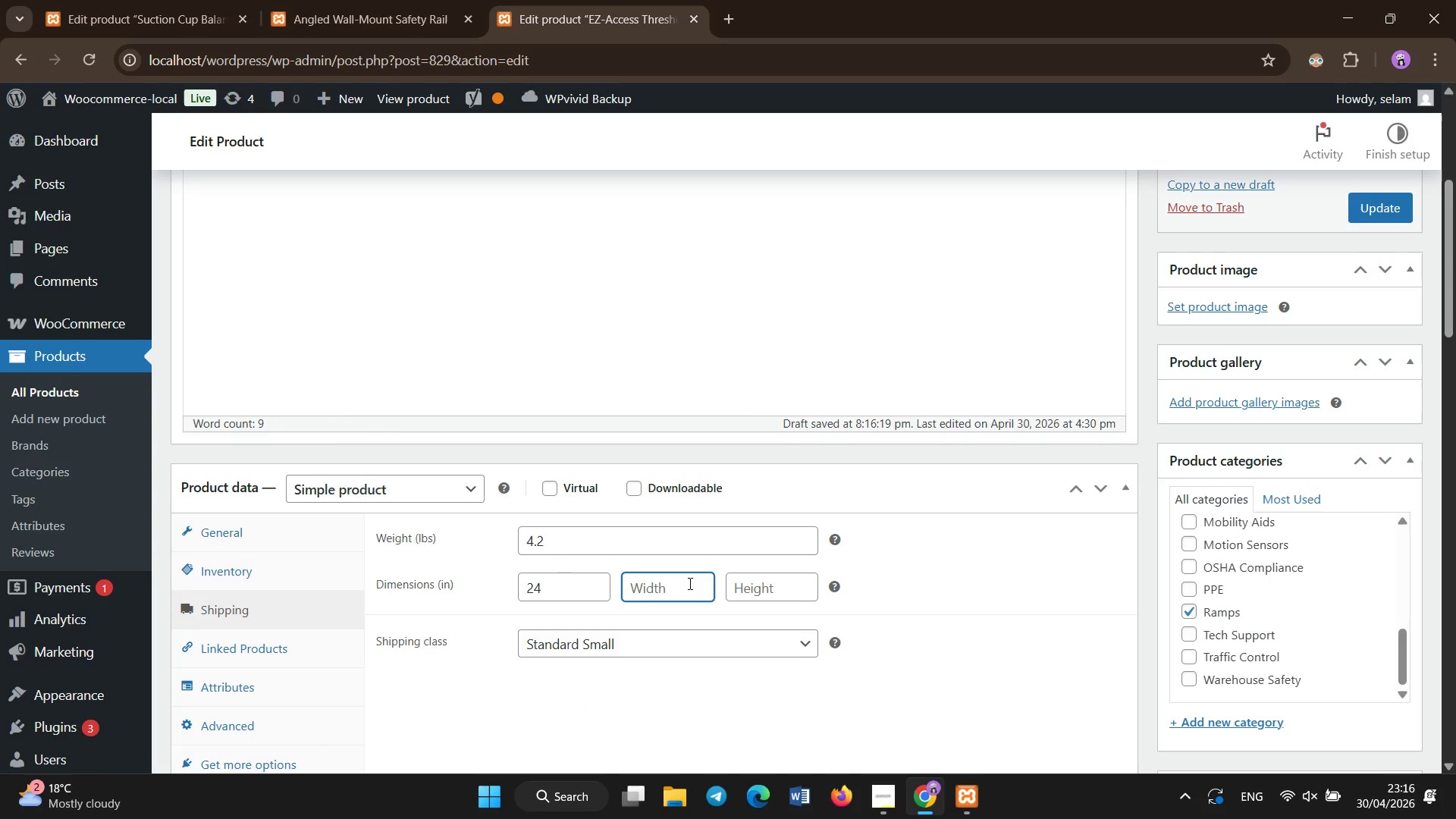 
key(Backspace)
 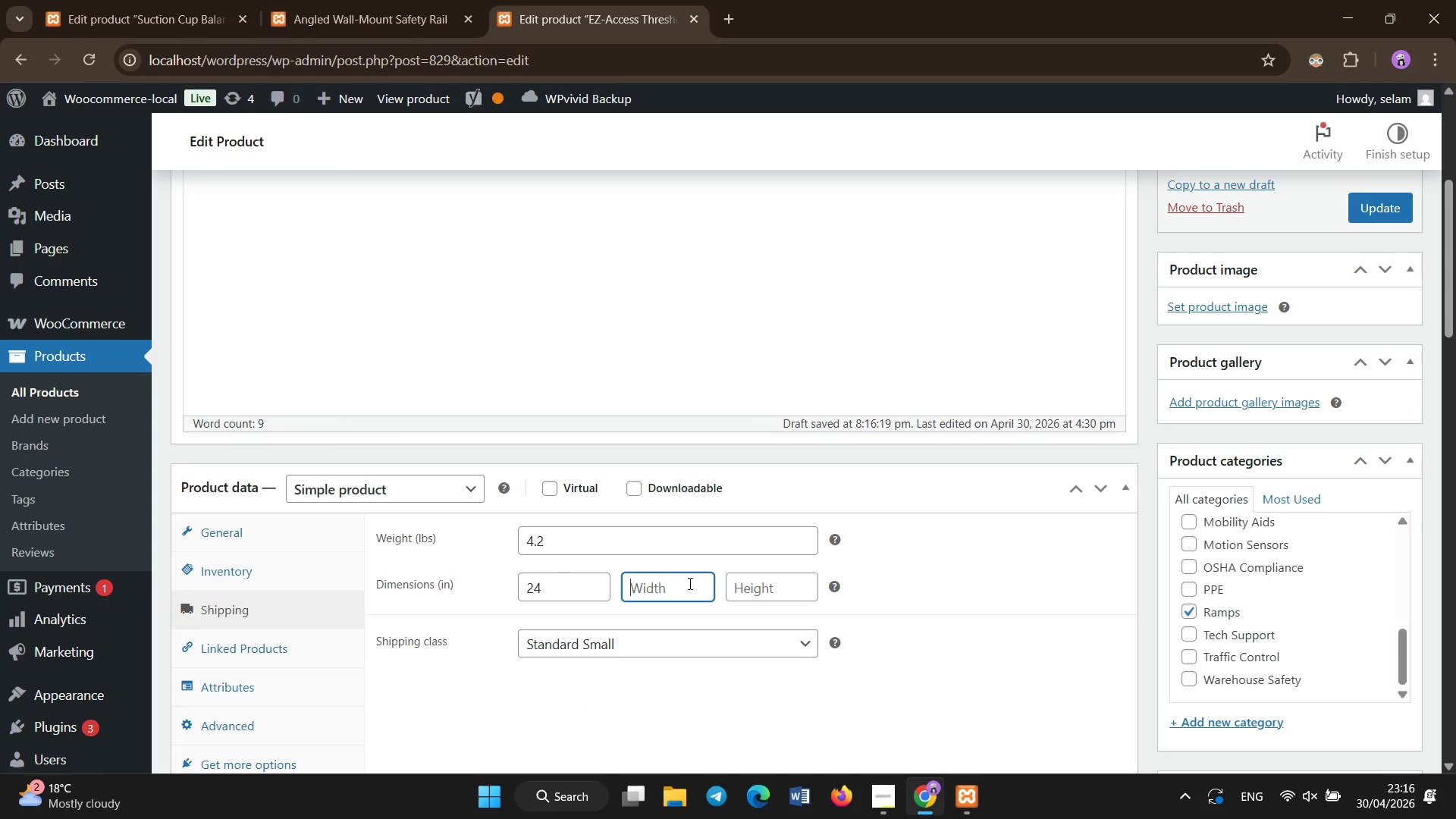 
key(Numpad3)
 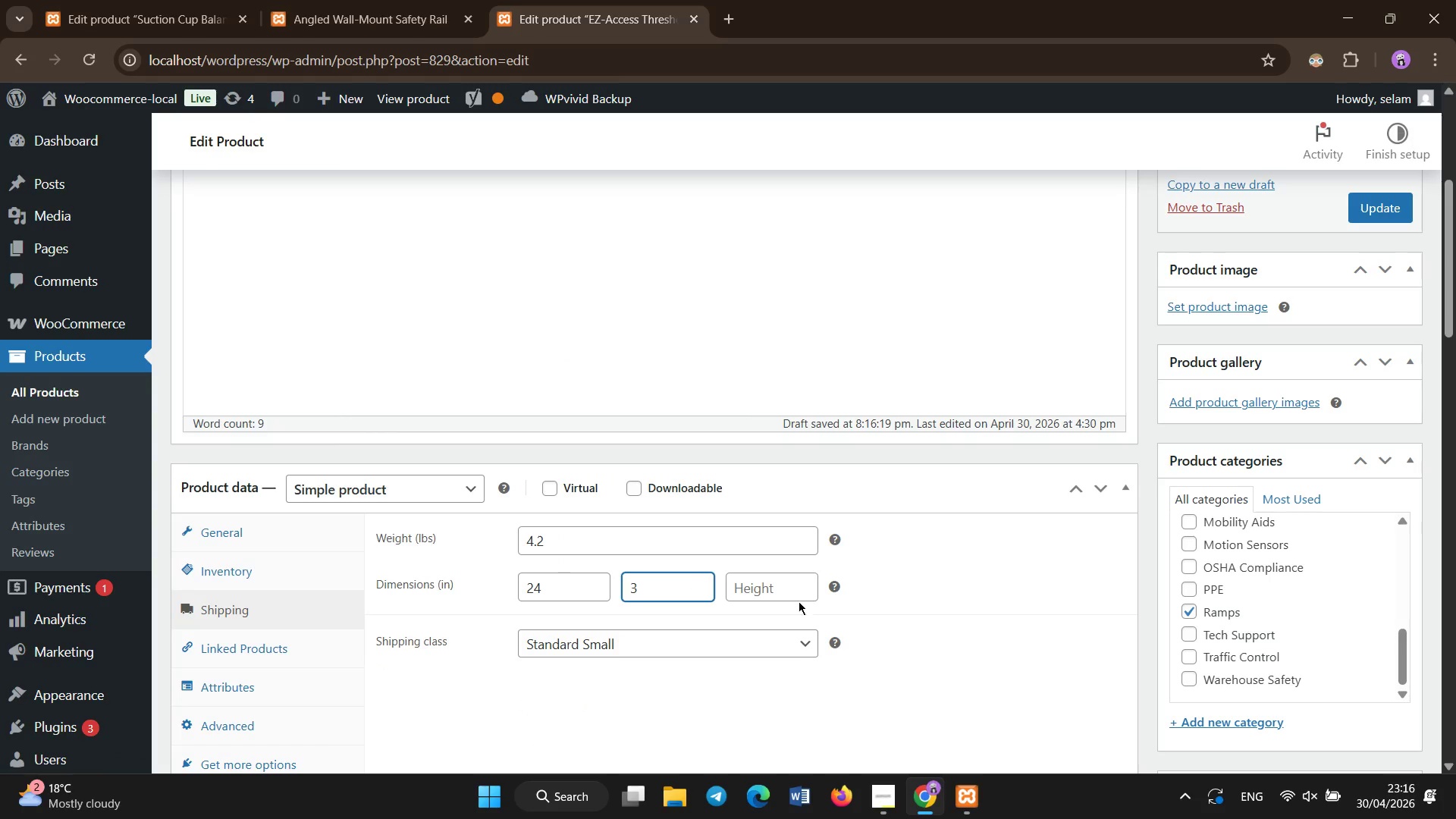 
left_click([800, 591])
 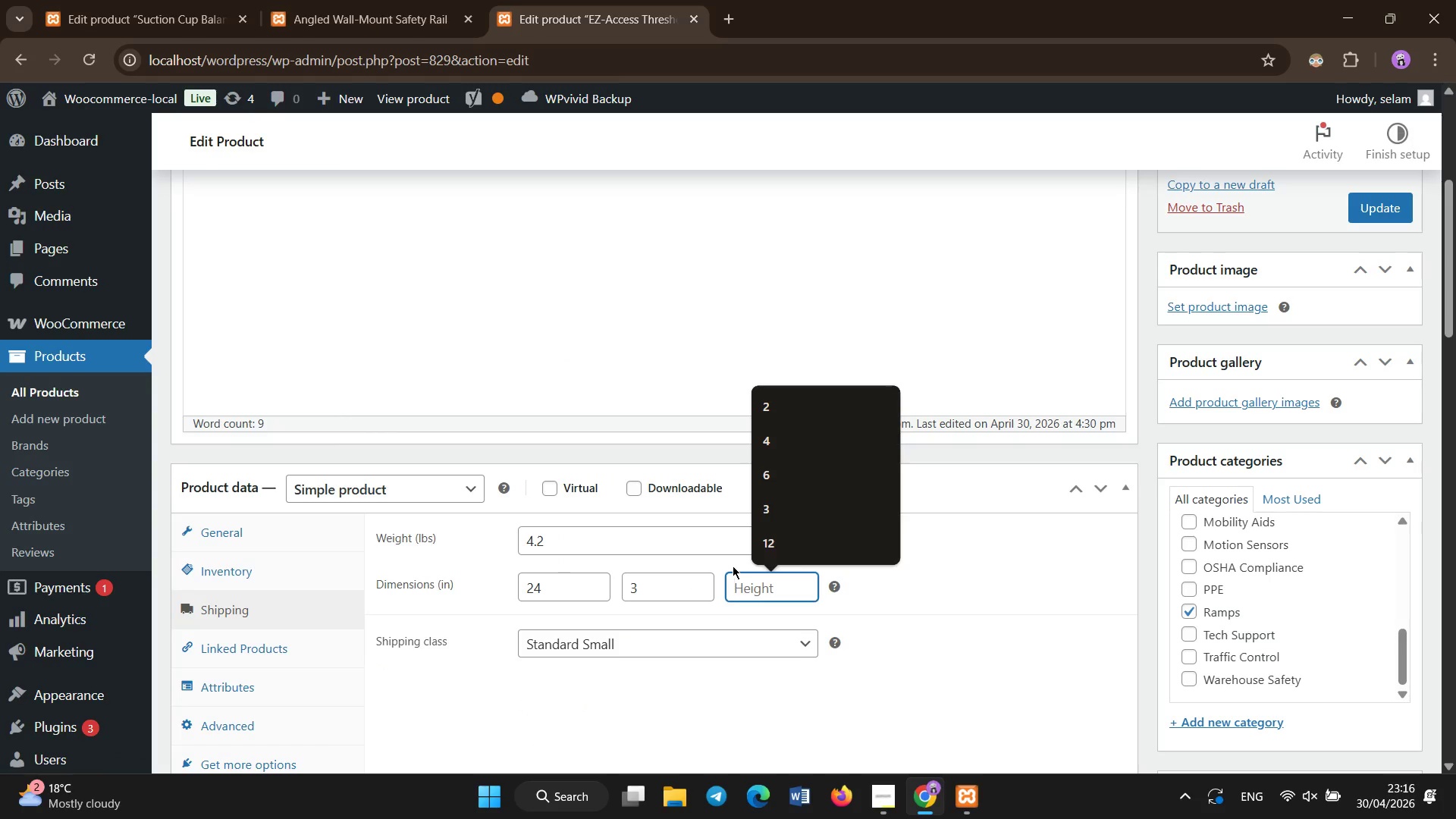 
key(Numpad3)
 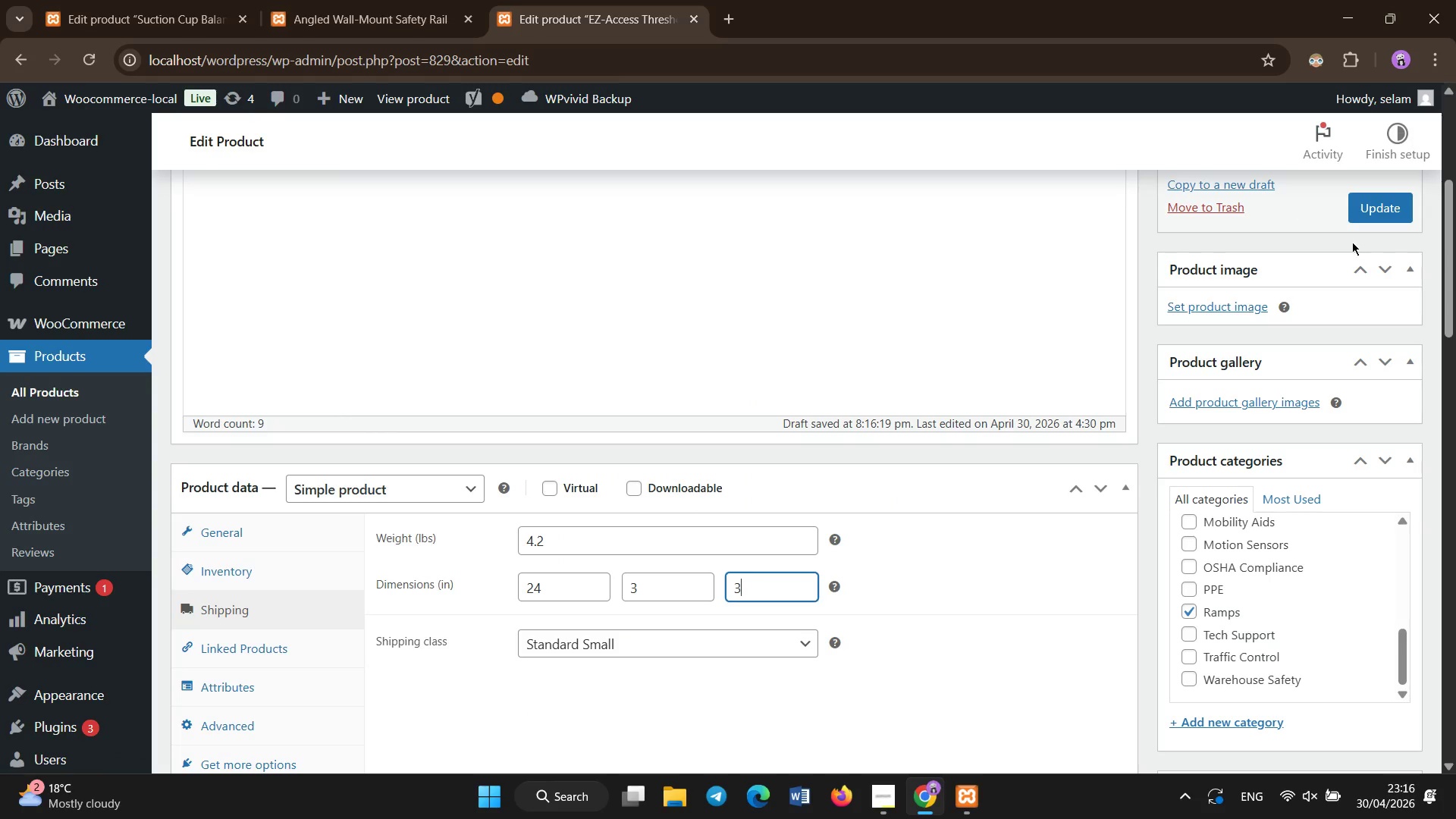 
left_click([1377, 212])
 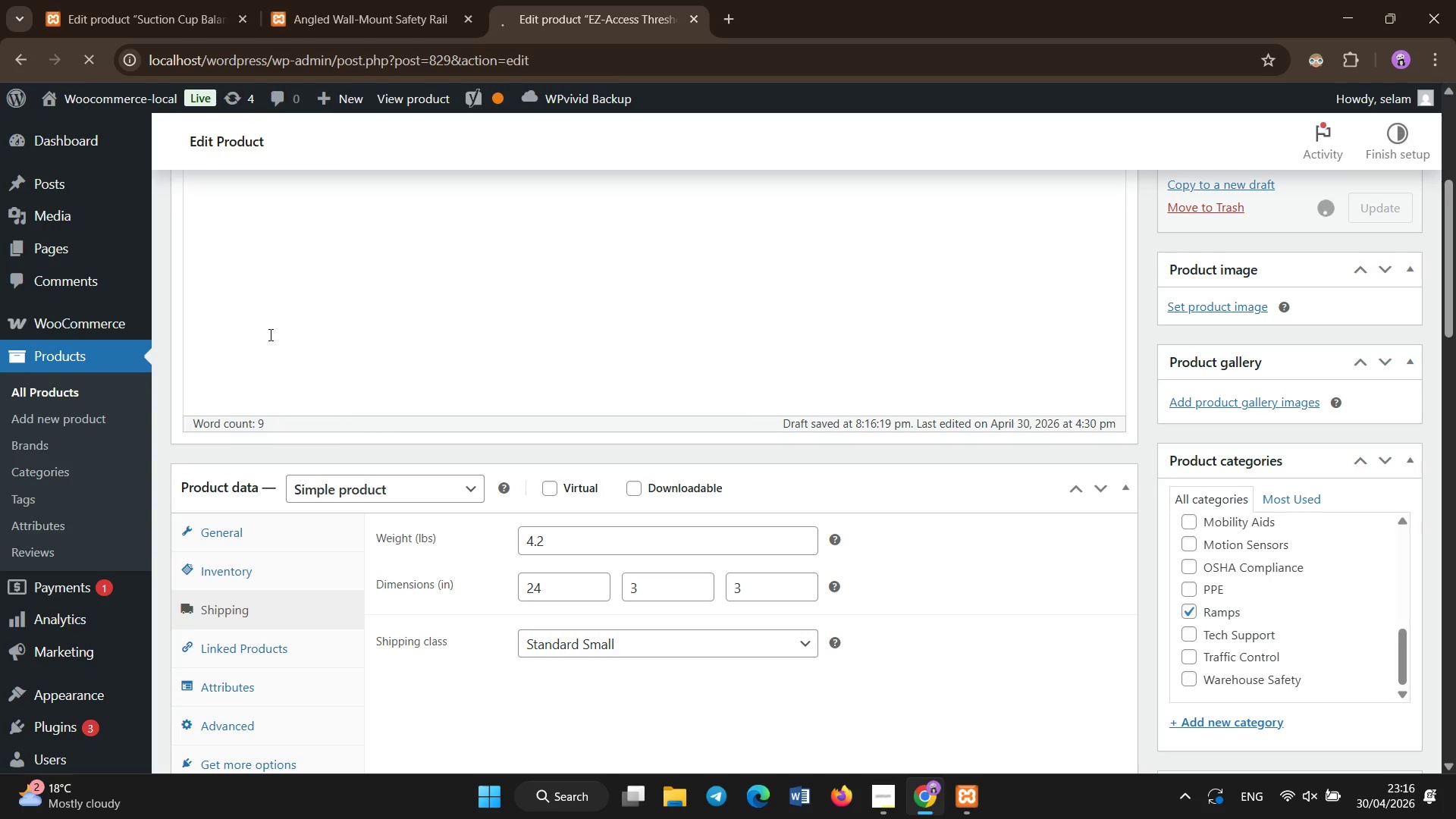 
wait(19.76)
 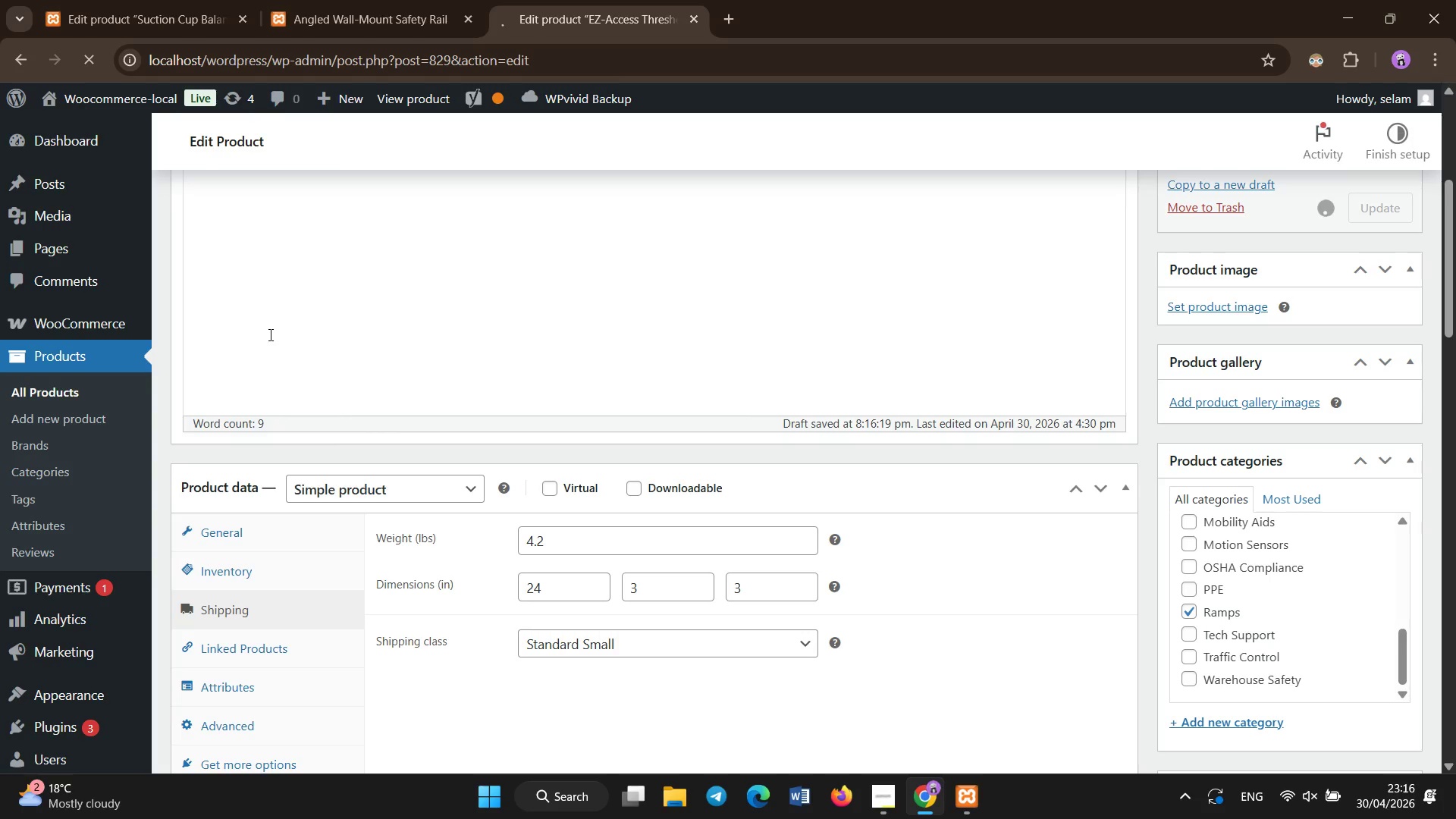 
left_click_drag(start_coordinate=[1451, 284], to_coordinate=[1451, 120])
 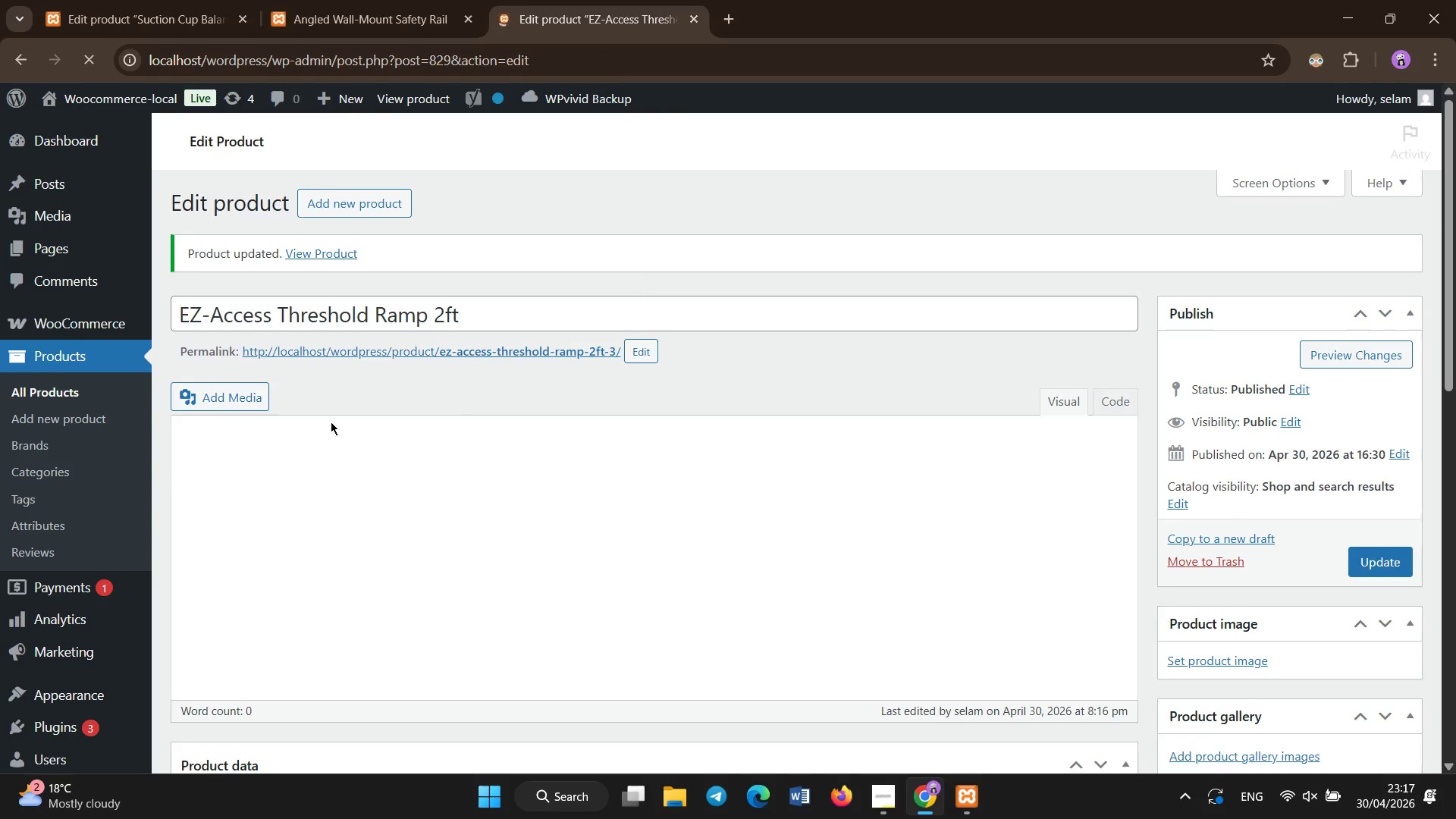 
left_click([73, 403])
 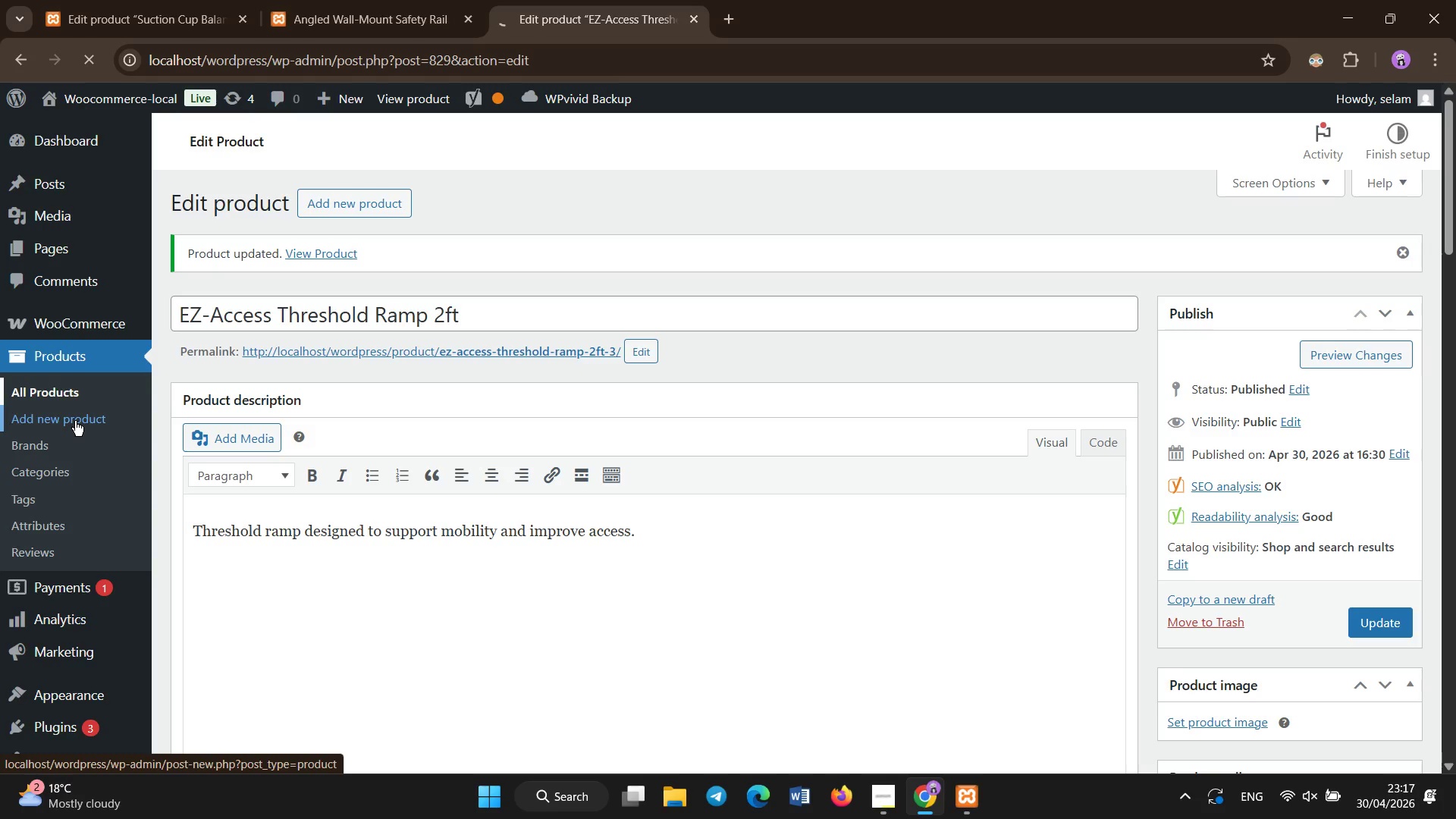 
wait(10.75)
 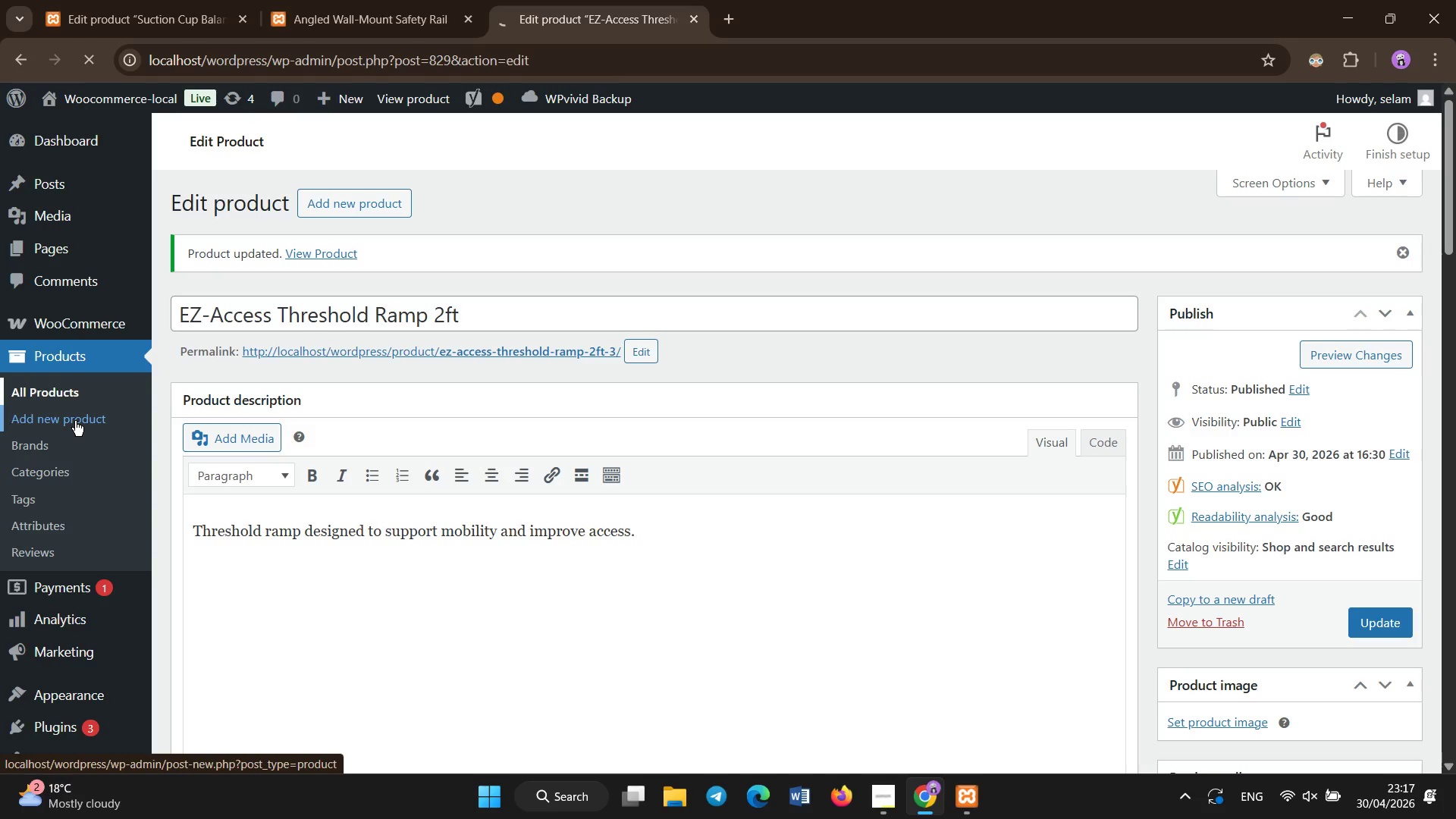 
scroll: coordinate [369, 635], scroll_direction: none, amount: 0.0
 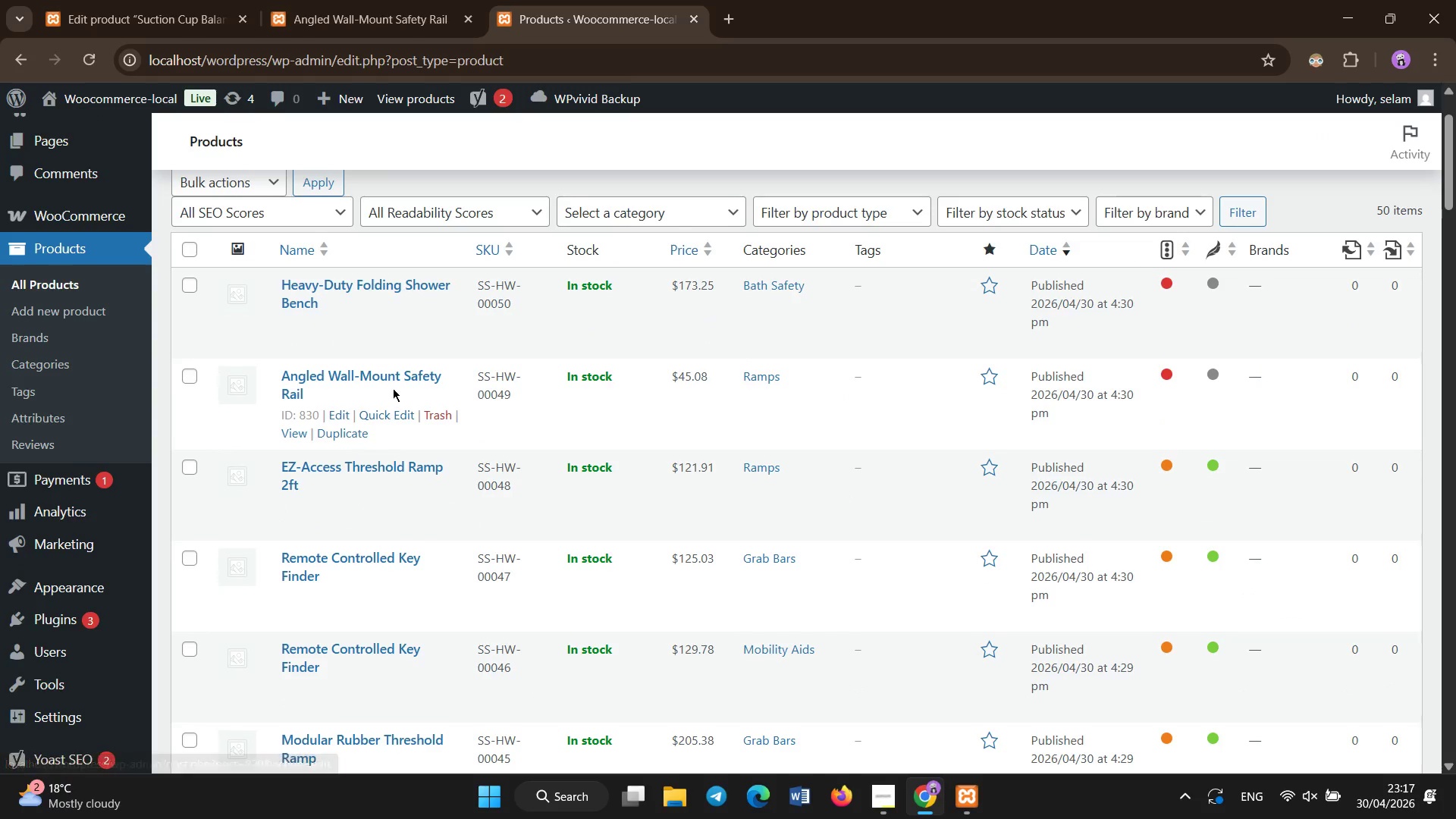 
left_click([394, 380])
 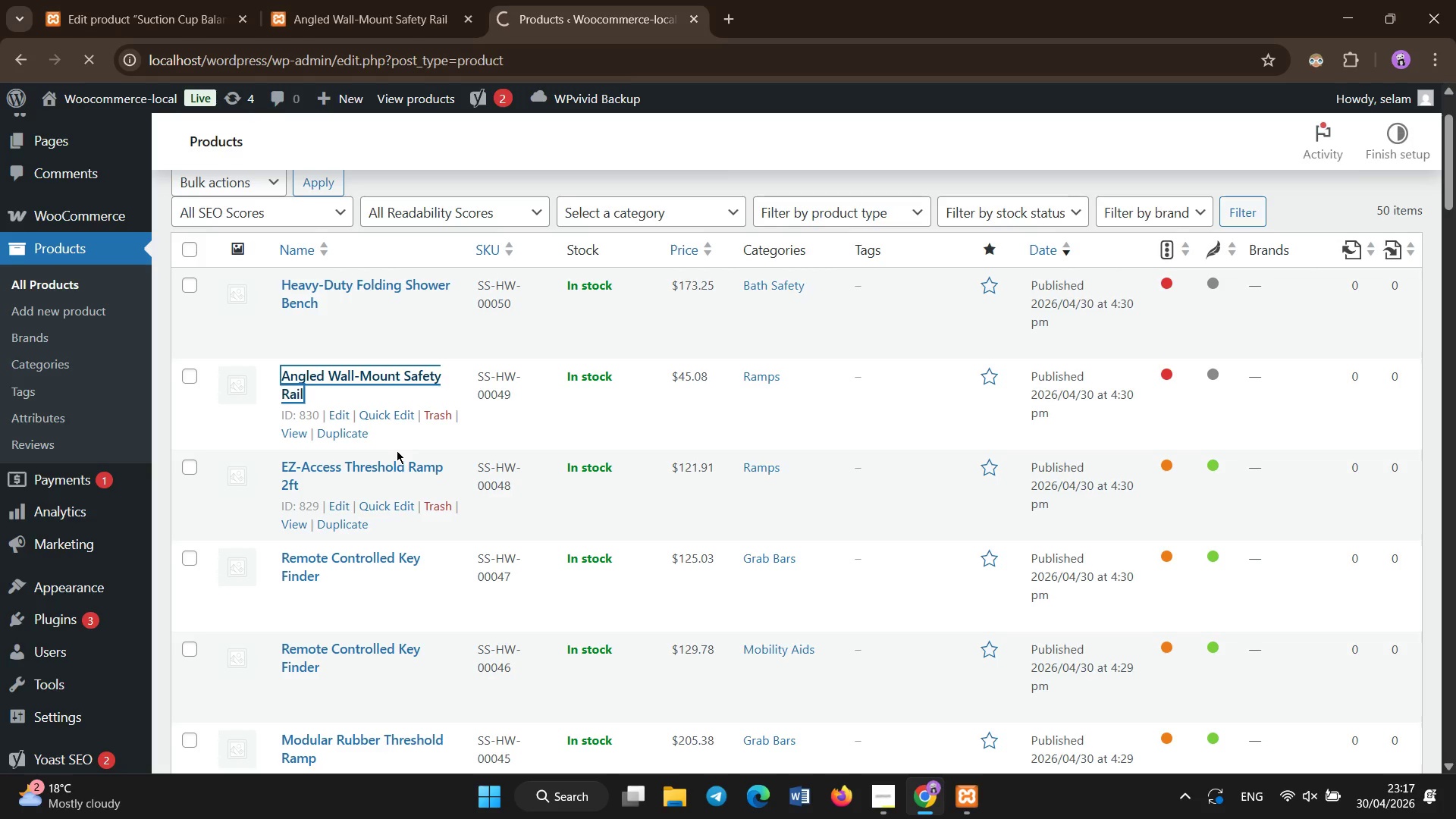 
wait(10.02)
 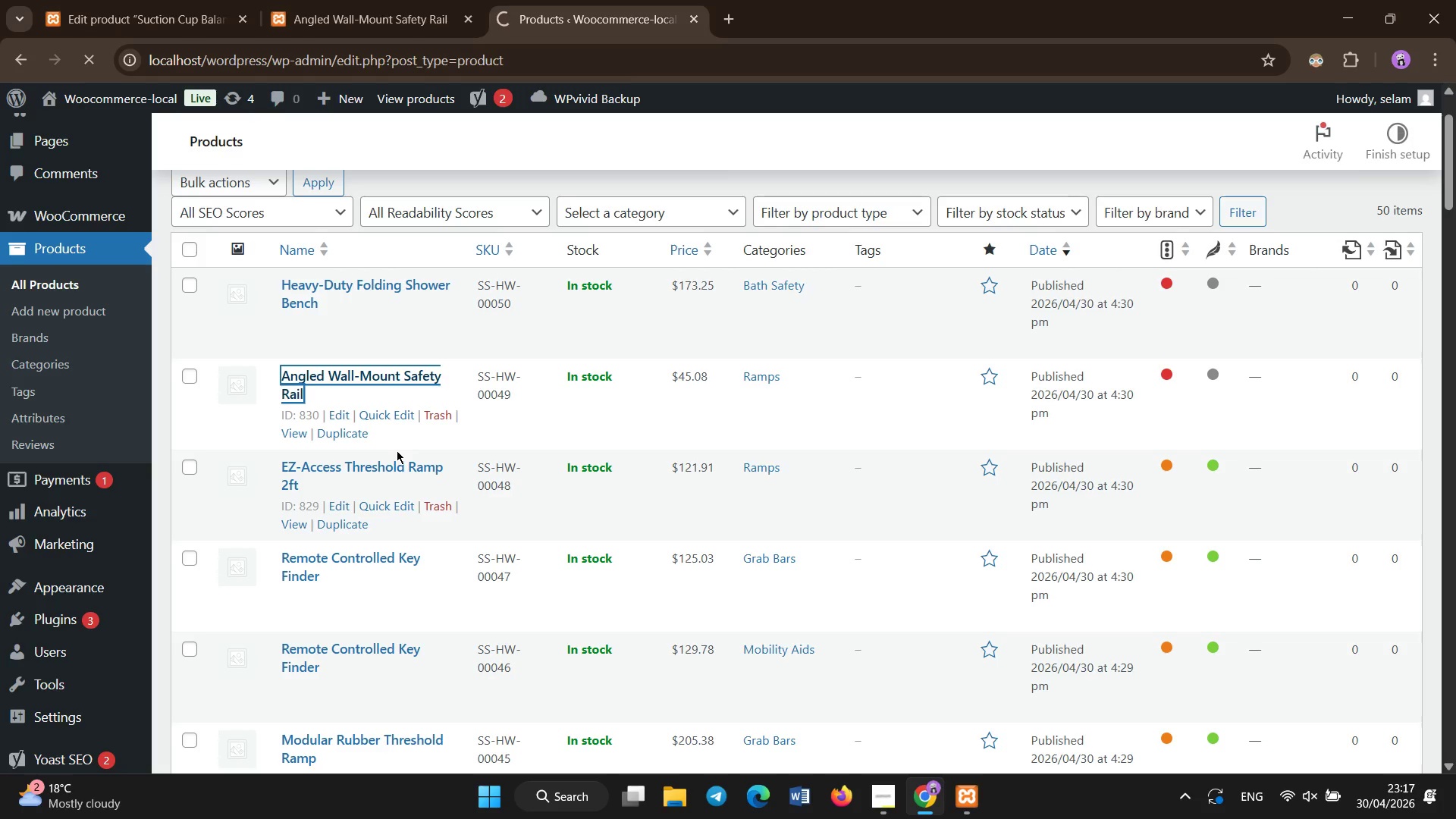 
left_click([394, 446])
 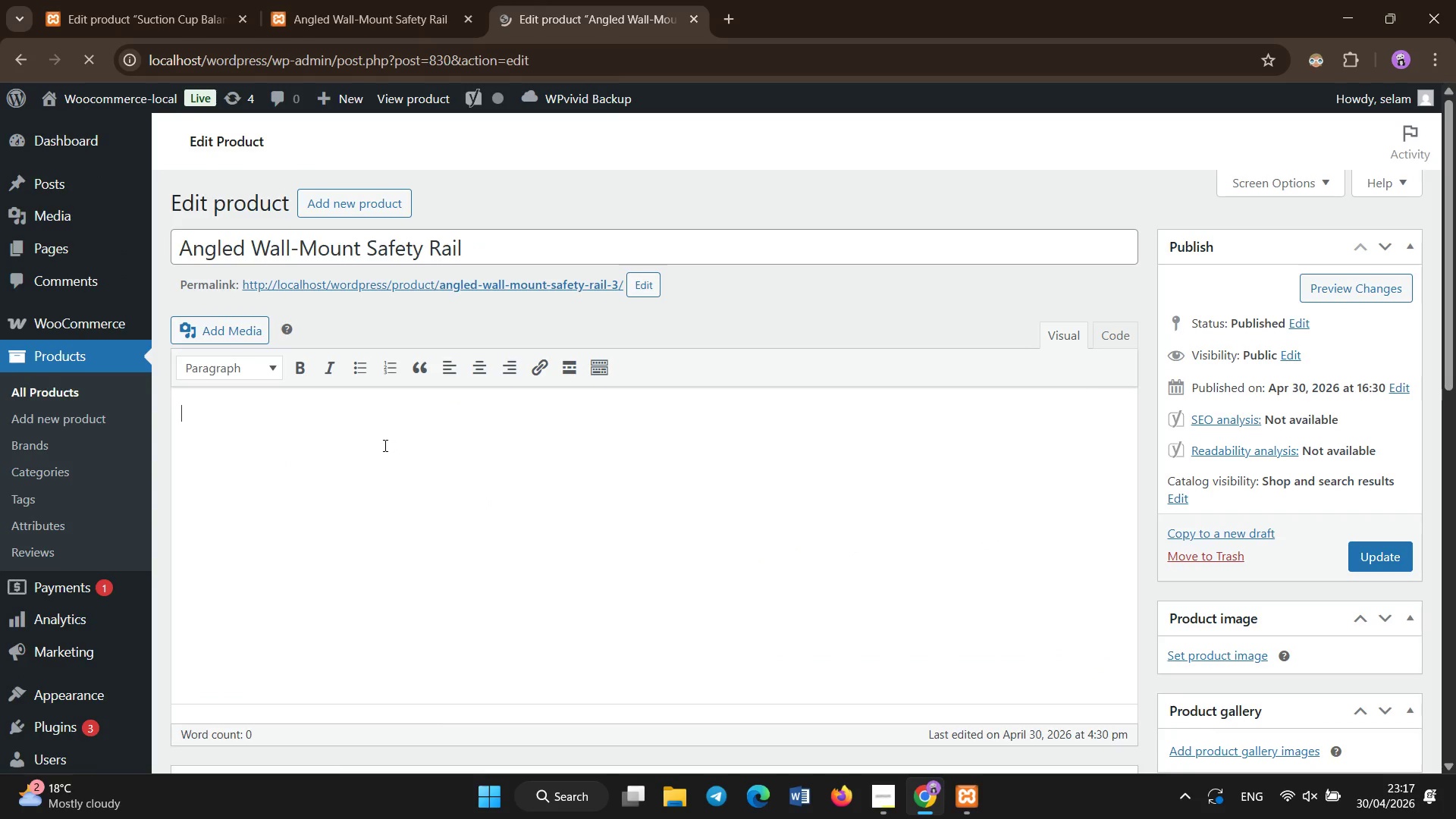 
type(Durable wall rail designed to support bl)
key(Backspace)
type(alance and movemetn d)
key(Backspace)
key(Backspace)
key(Backspace)
key(Backspace)
type(nt a)
key(Backspace)
type(safely.)
 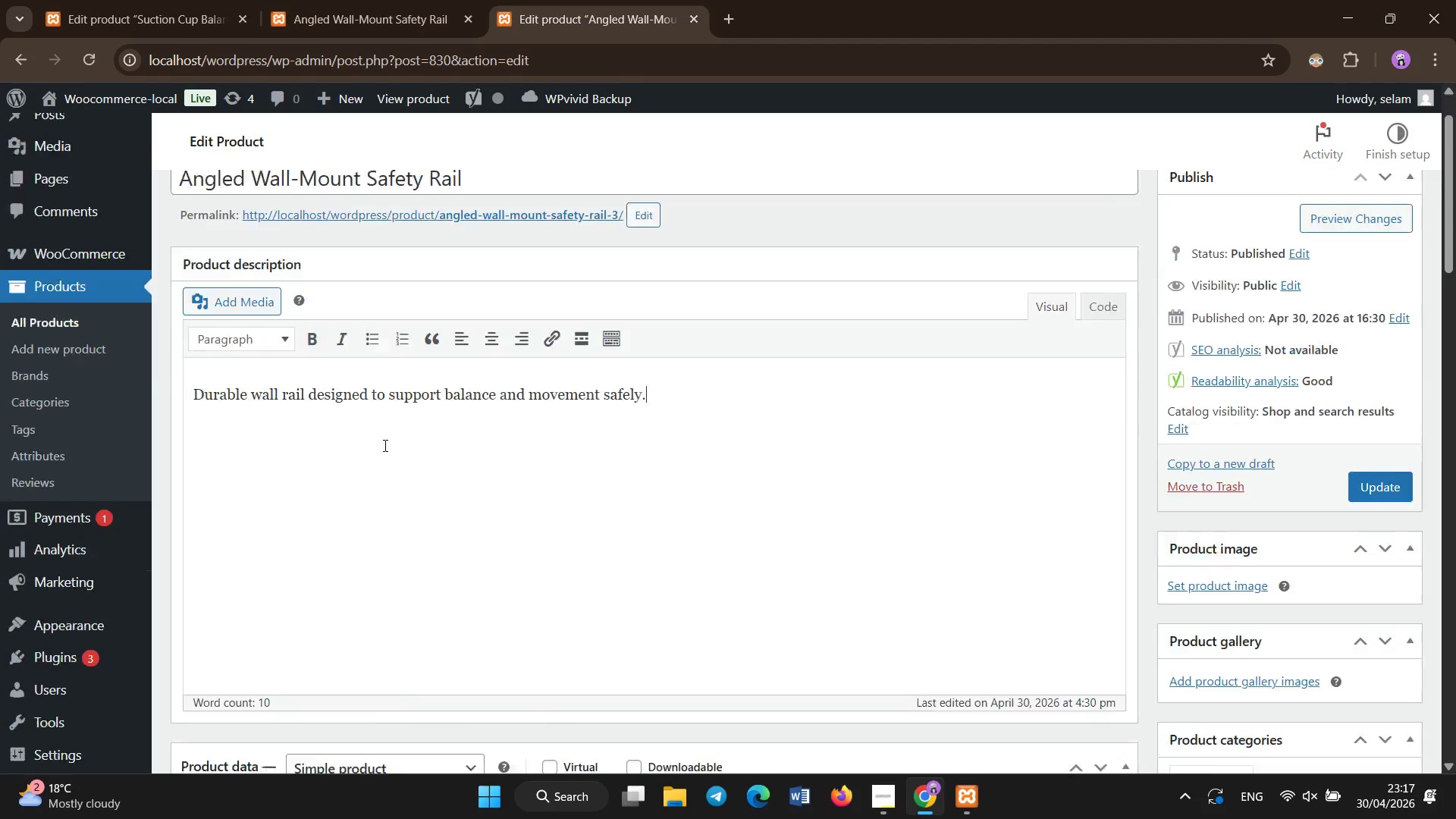 
scroll: coordinate [391, 510], scroll_direction: down, amount: 11.0
 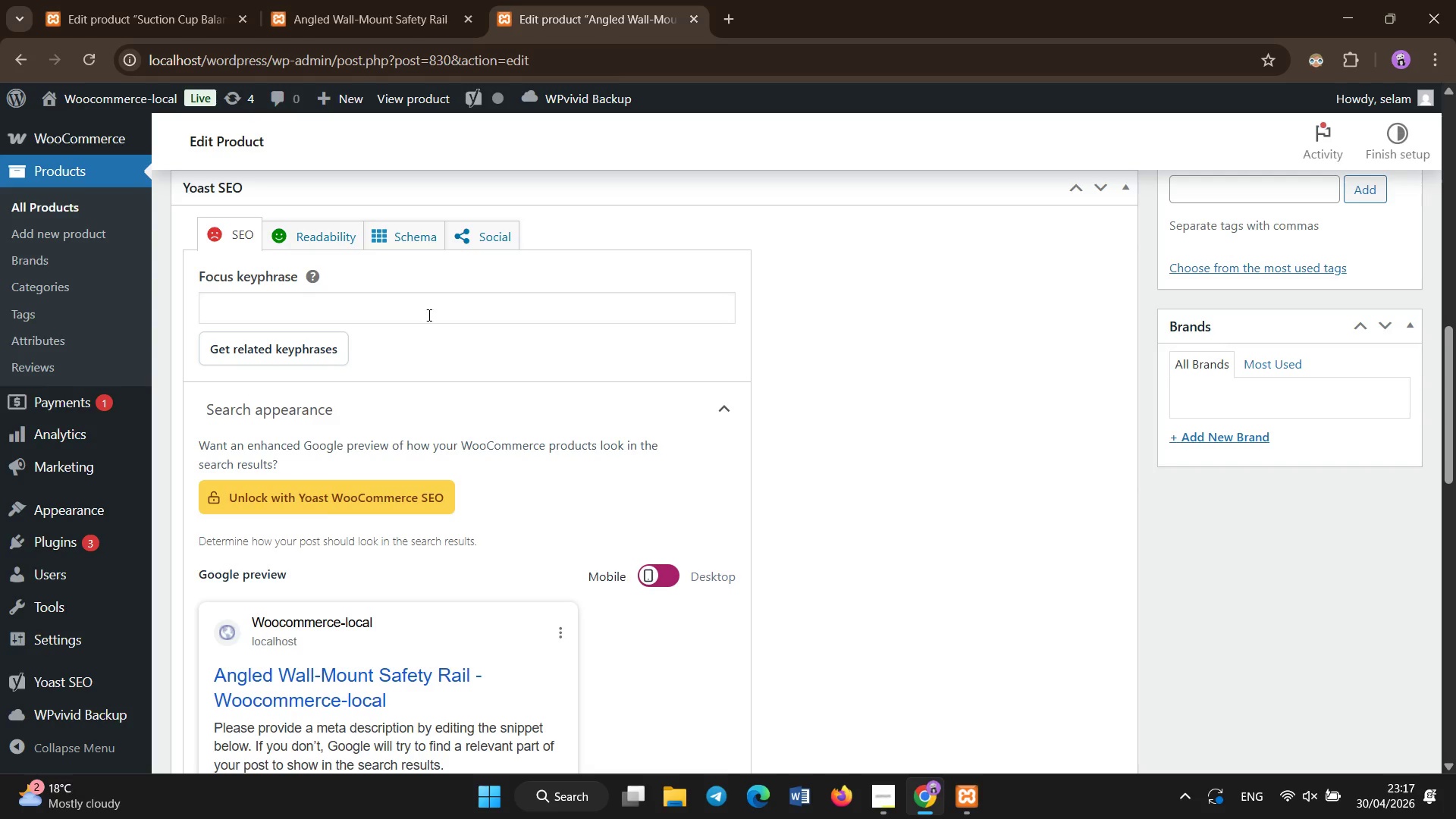 
left_click([428, 309])
 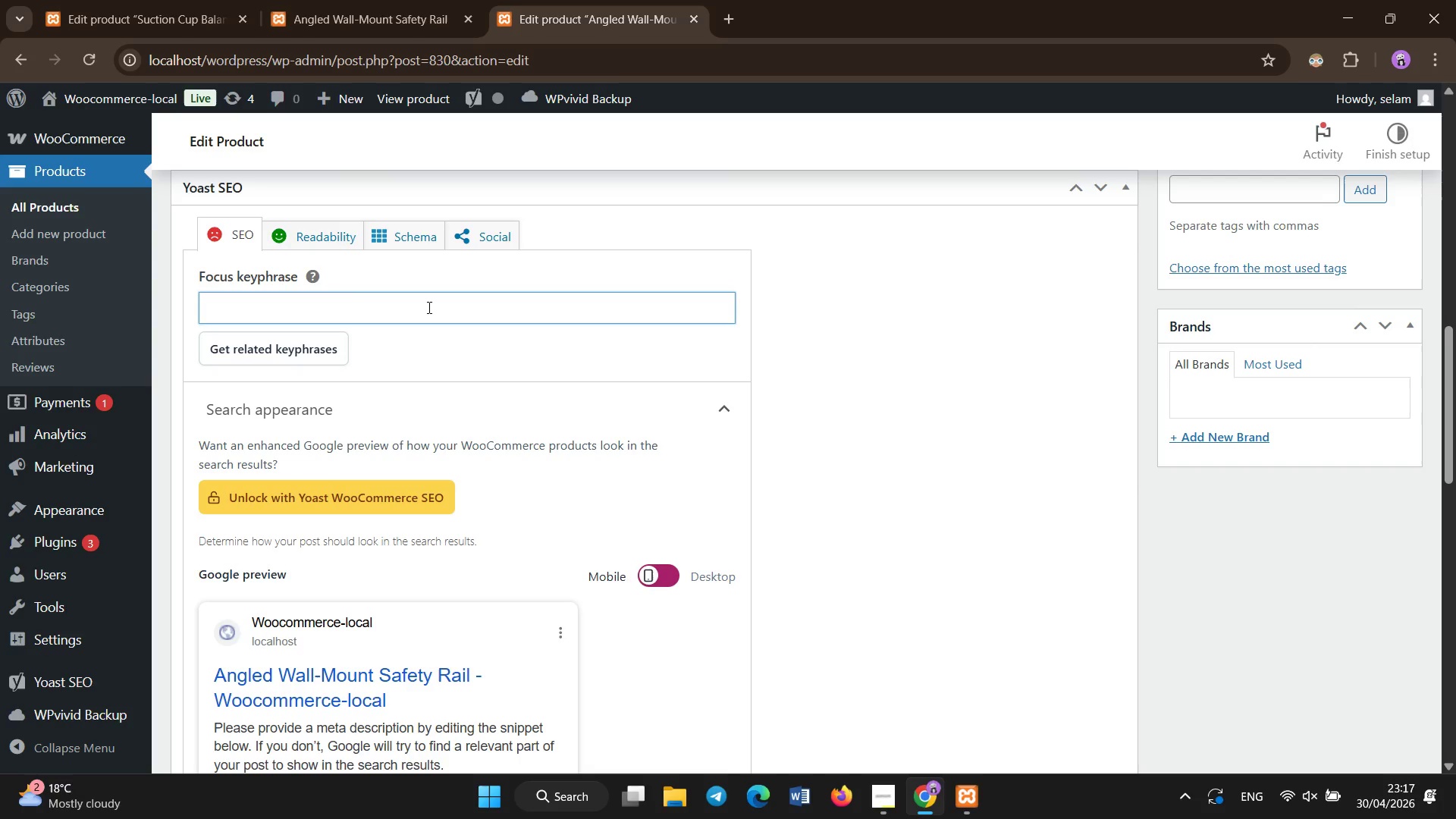 
type(safety rail support seniors )
 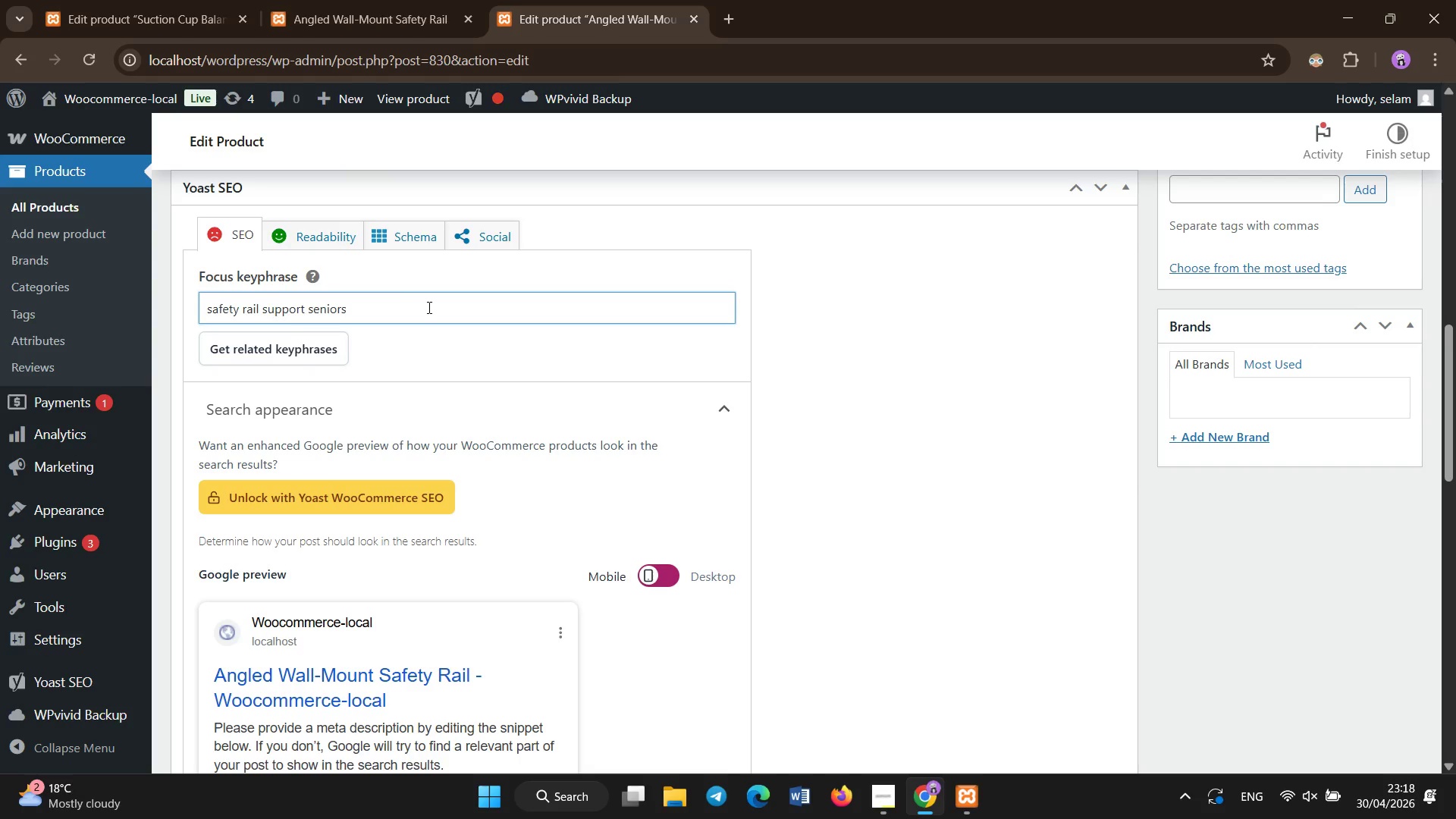 
scroll: coordinate [429, 308], scroll_direction: down, amount: 4.0
 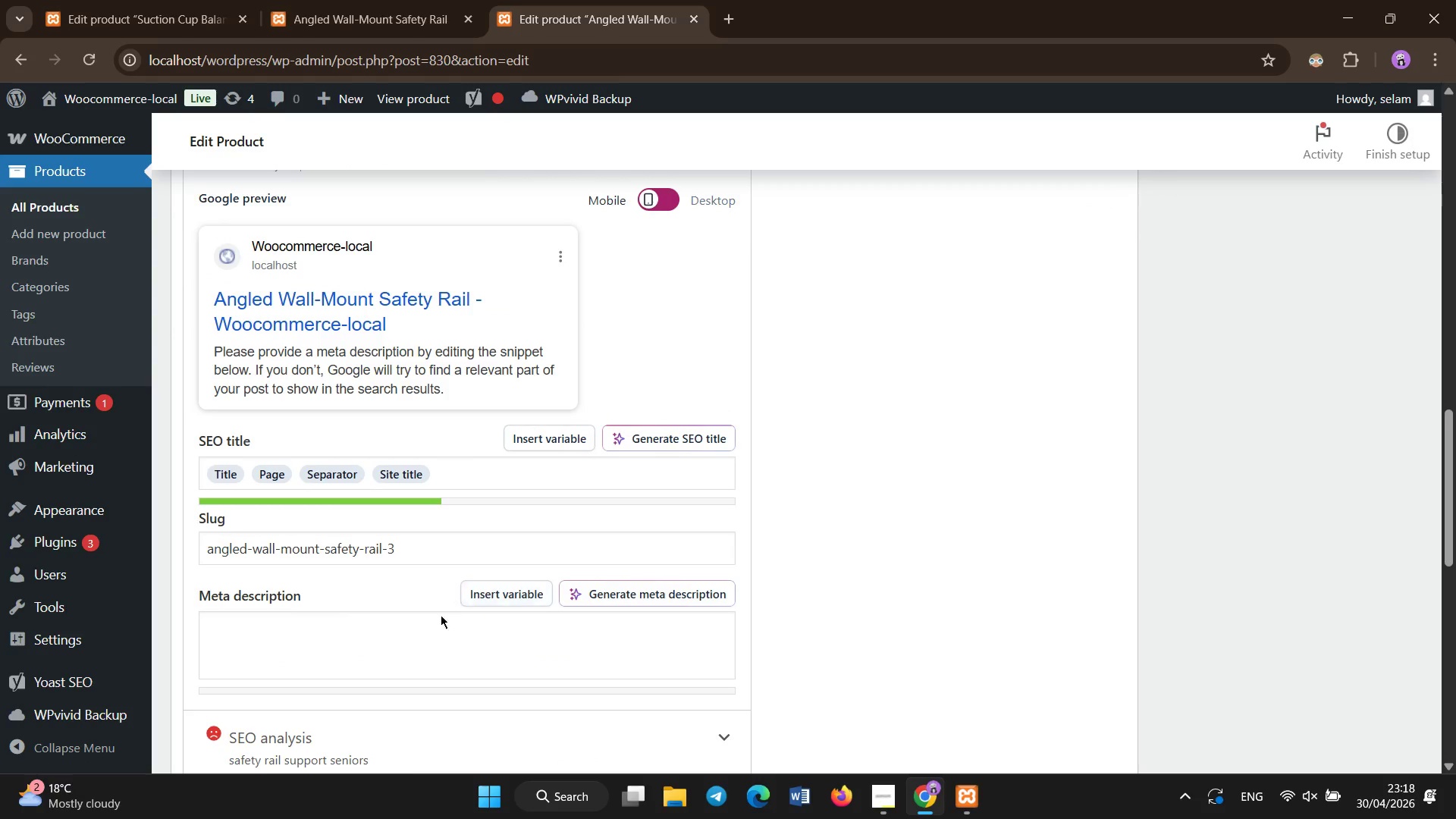 
left_click([438, 619])
 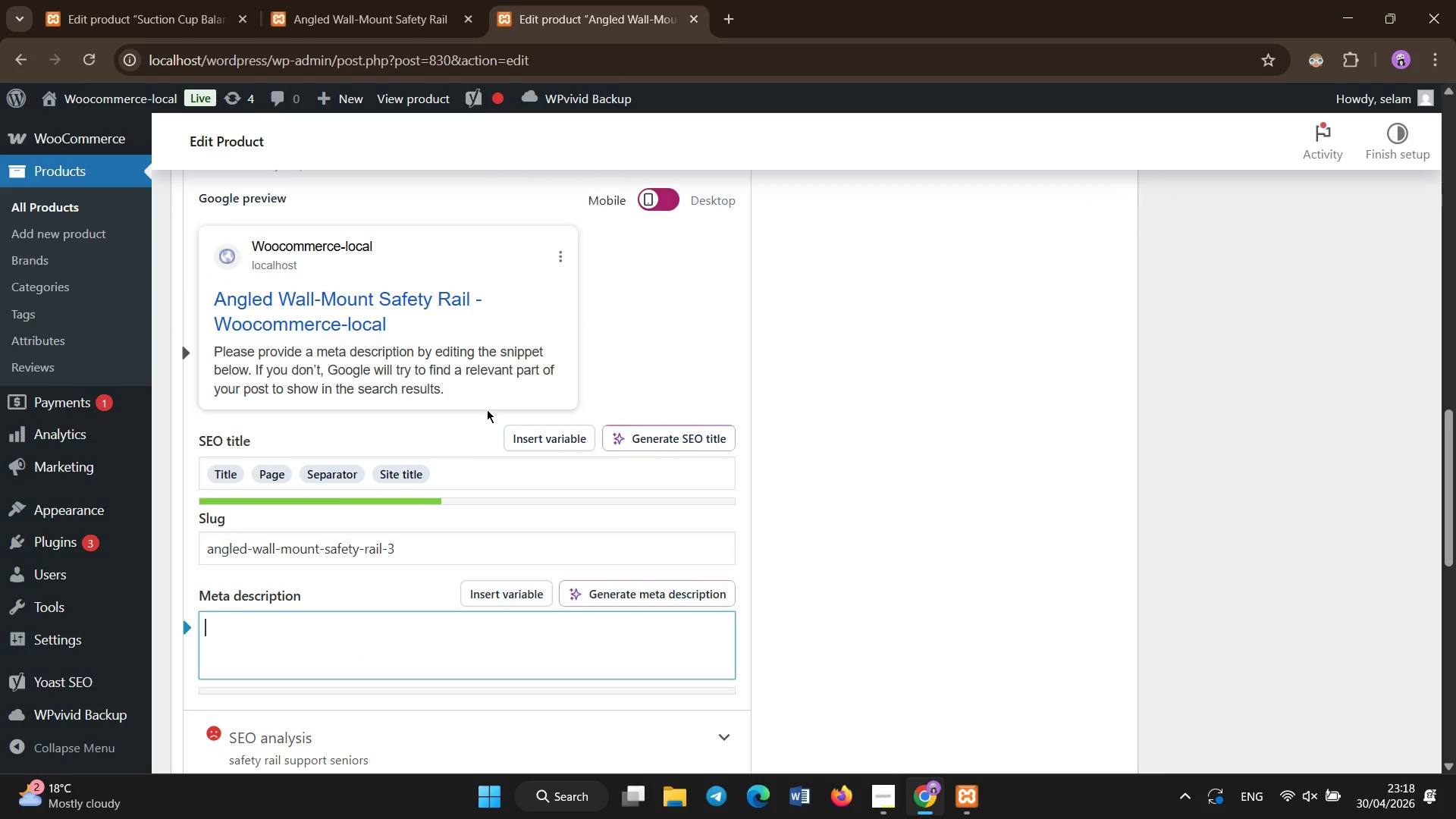 
left_click([485, 466])
 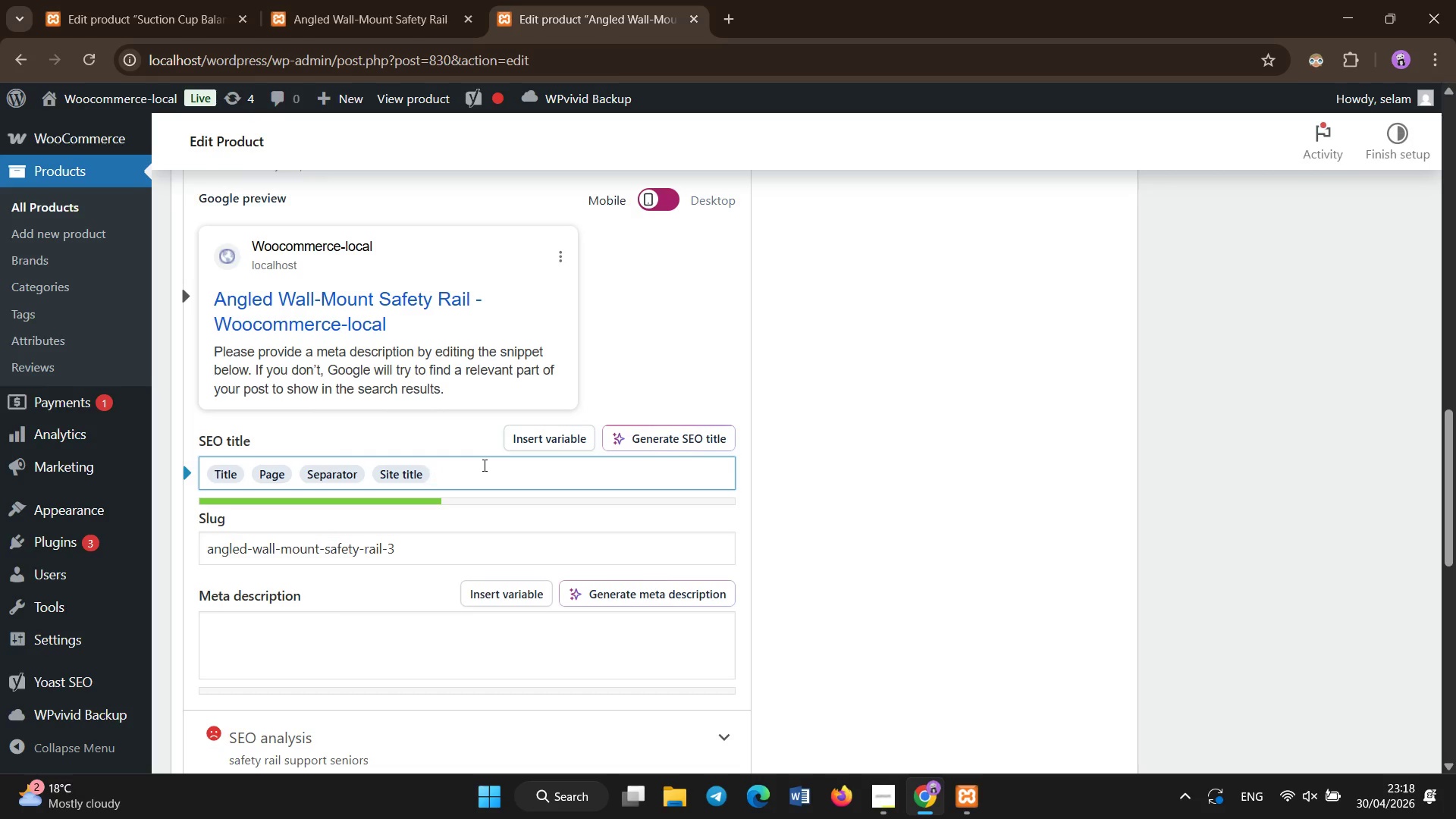 
key(Backspace)
 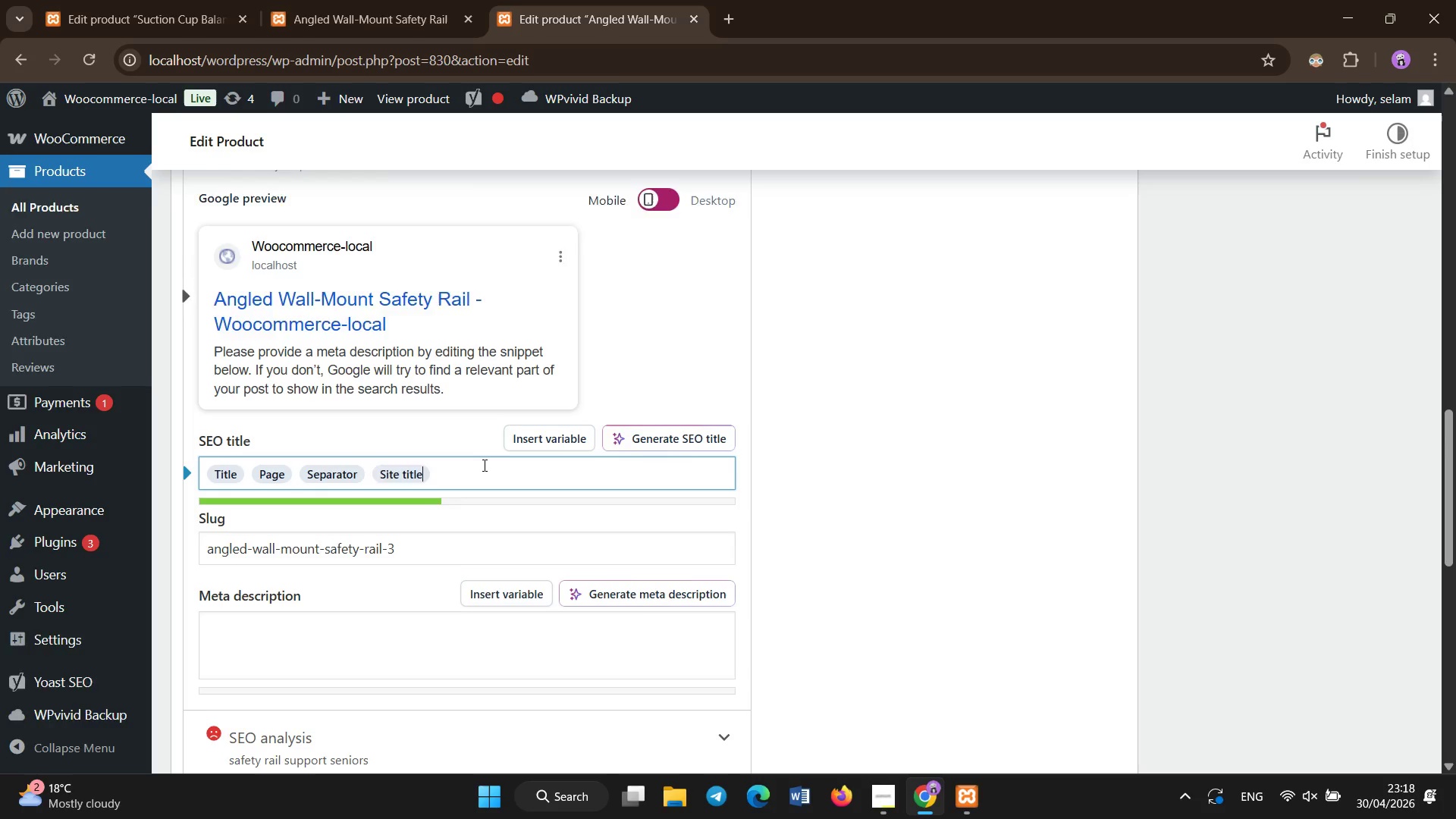 
key(Backspace)
 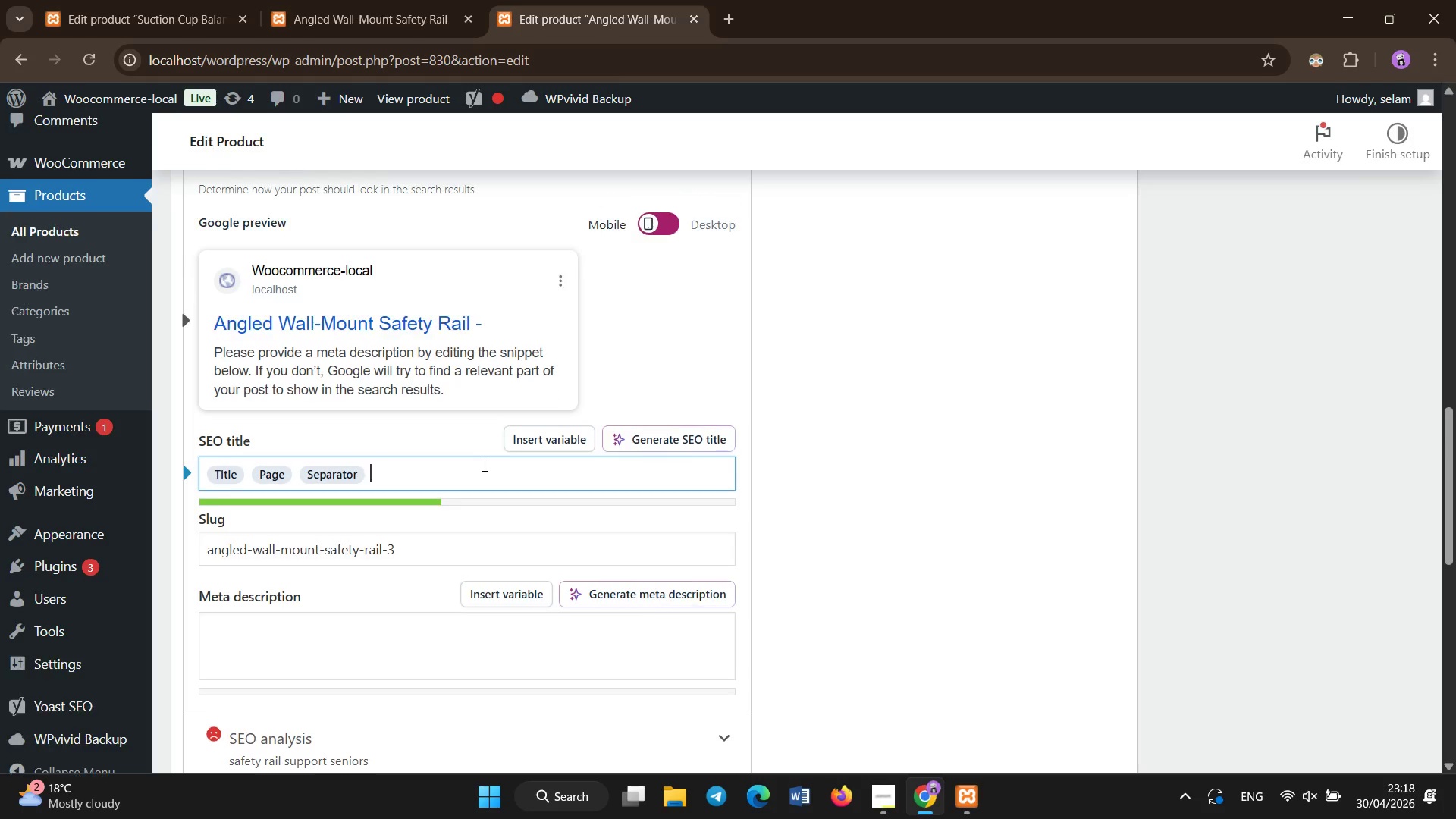 
key(Backspace)
 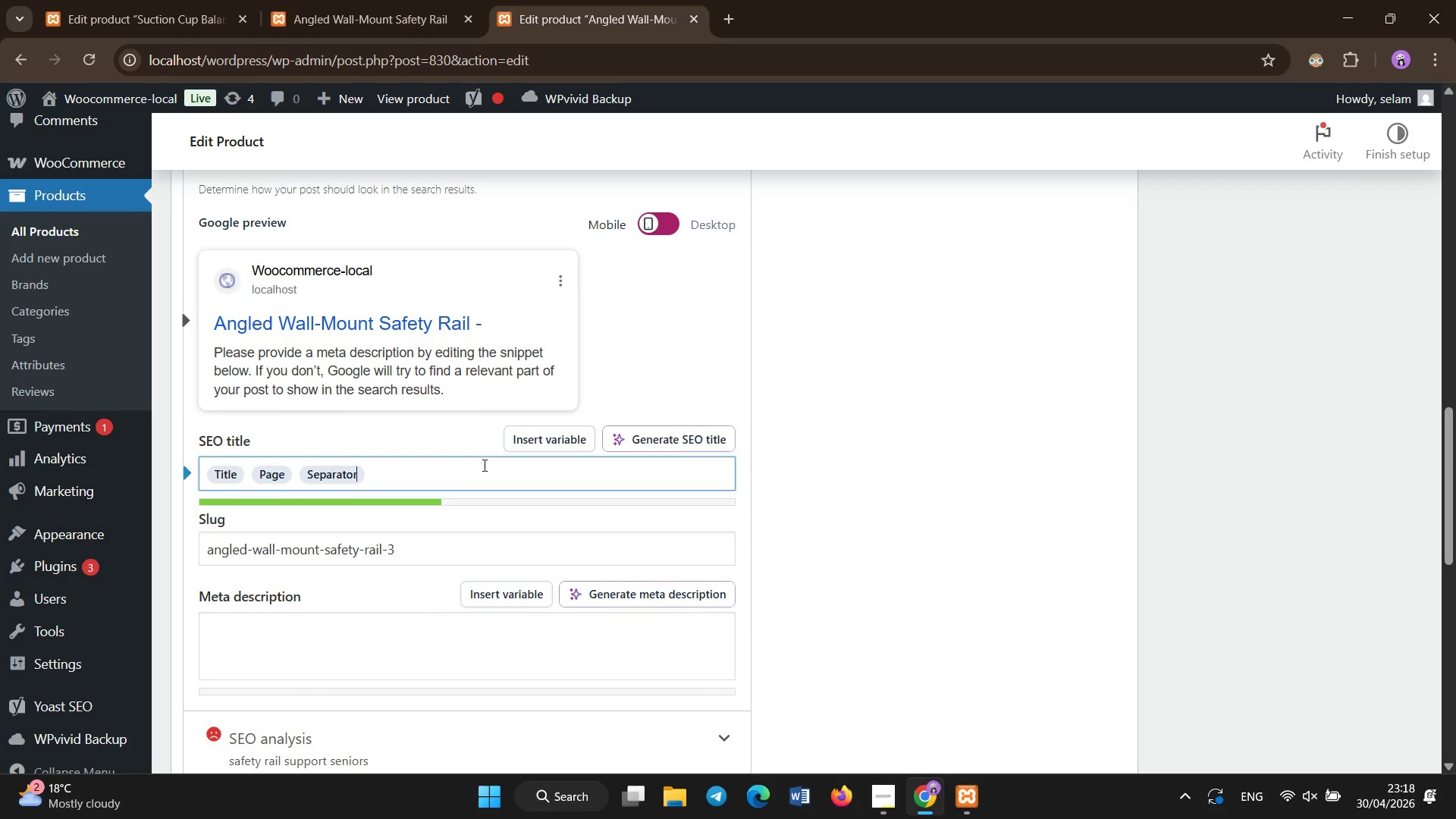 
key(Backspace)
 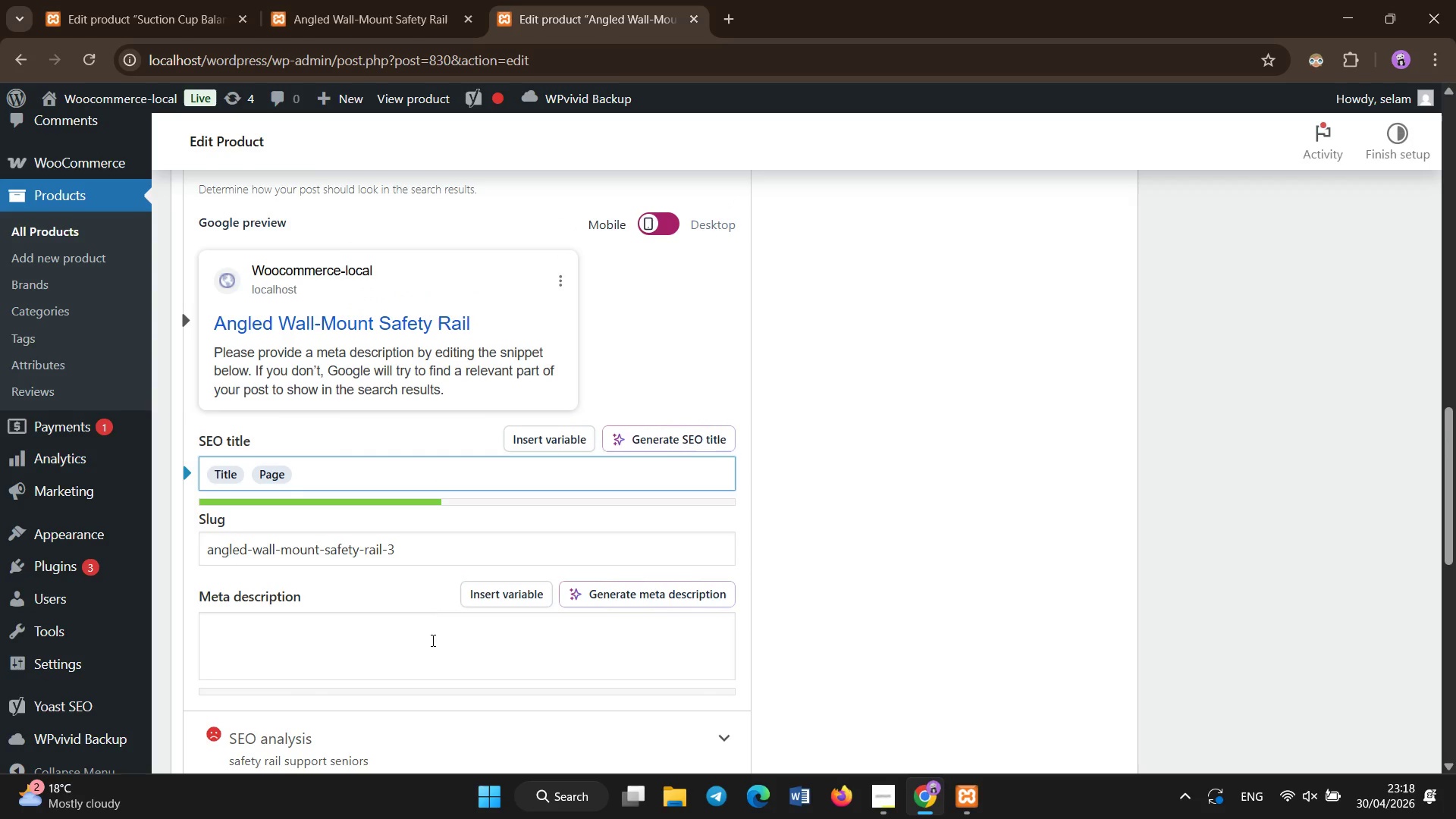 
left_click([429, 642])
 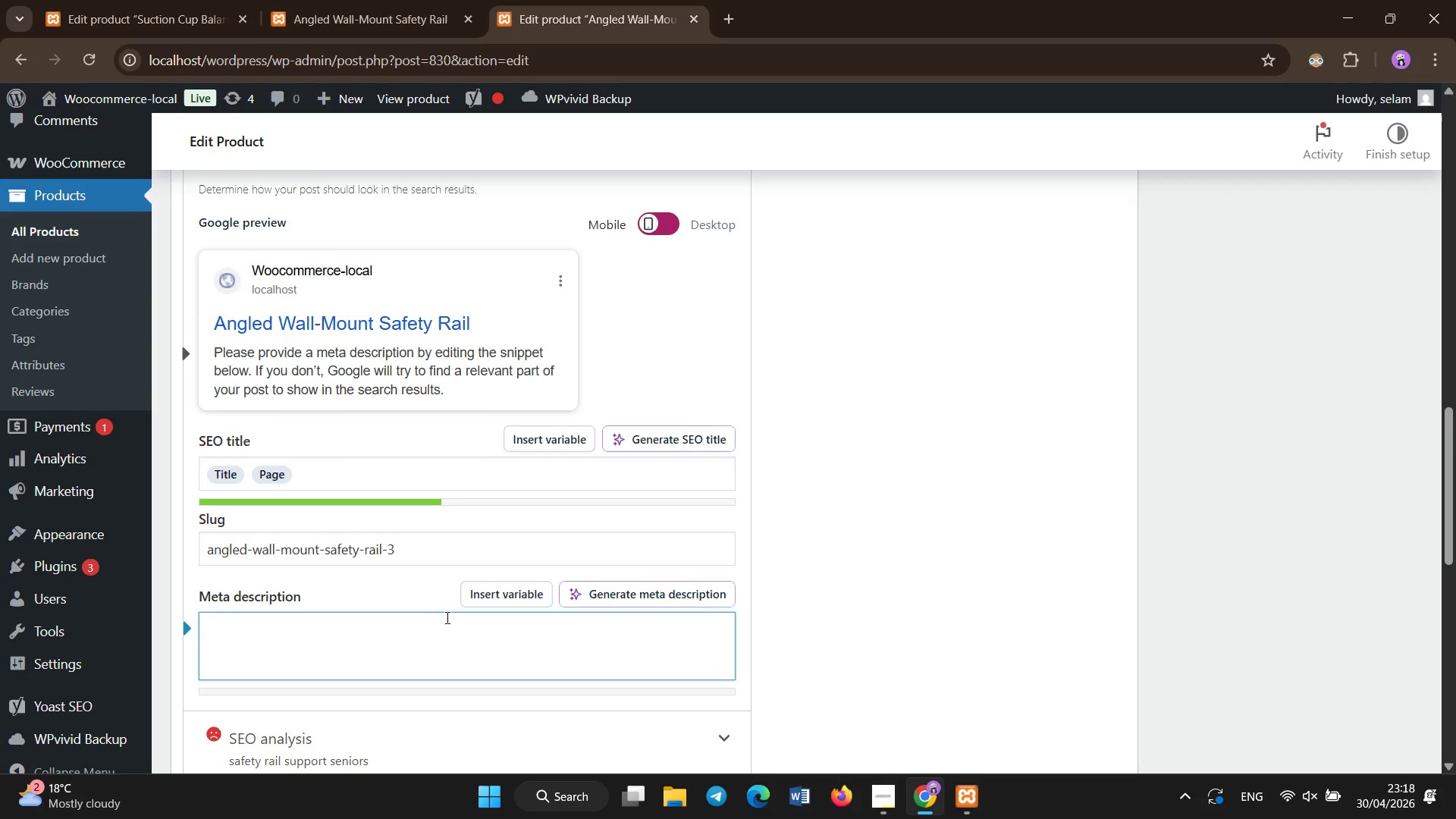 
type(Accessibility-focused safety rail designed for aging-in-place mobility, providing relaia)
key(Backspace)
key(Backspace)
key(Backspace)
key(Backspace)
type(liable support form)
key(Backspace)
type( movement.)
 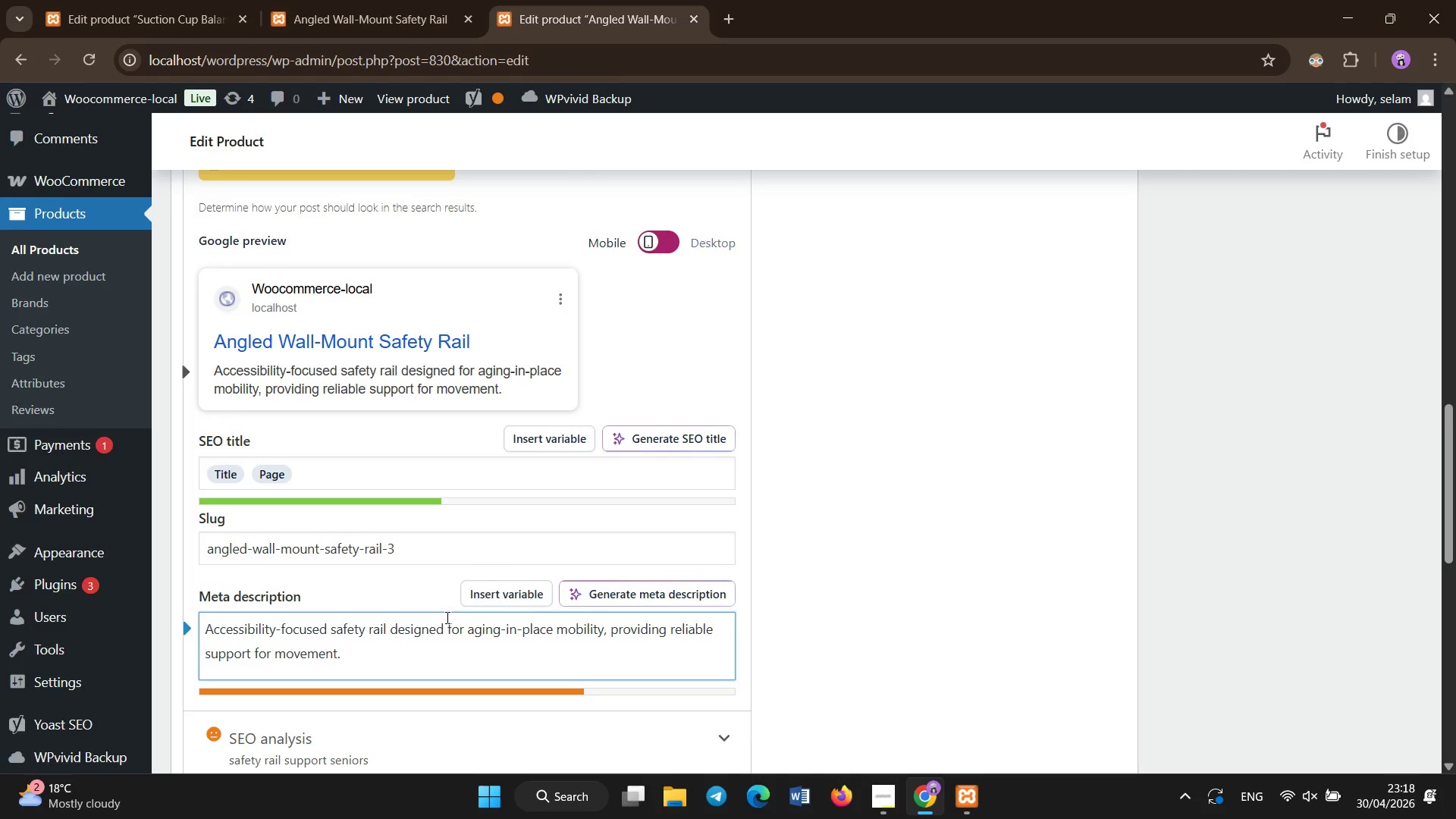 
scroll: coordinate [364, 279], scroll_direction: up, amount: 8.0
 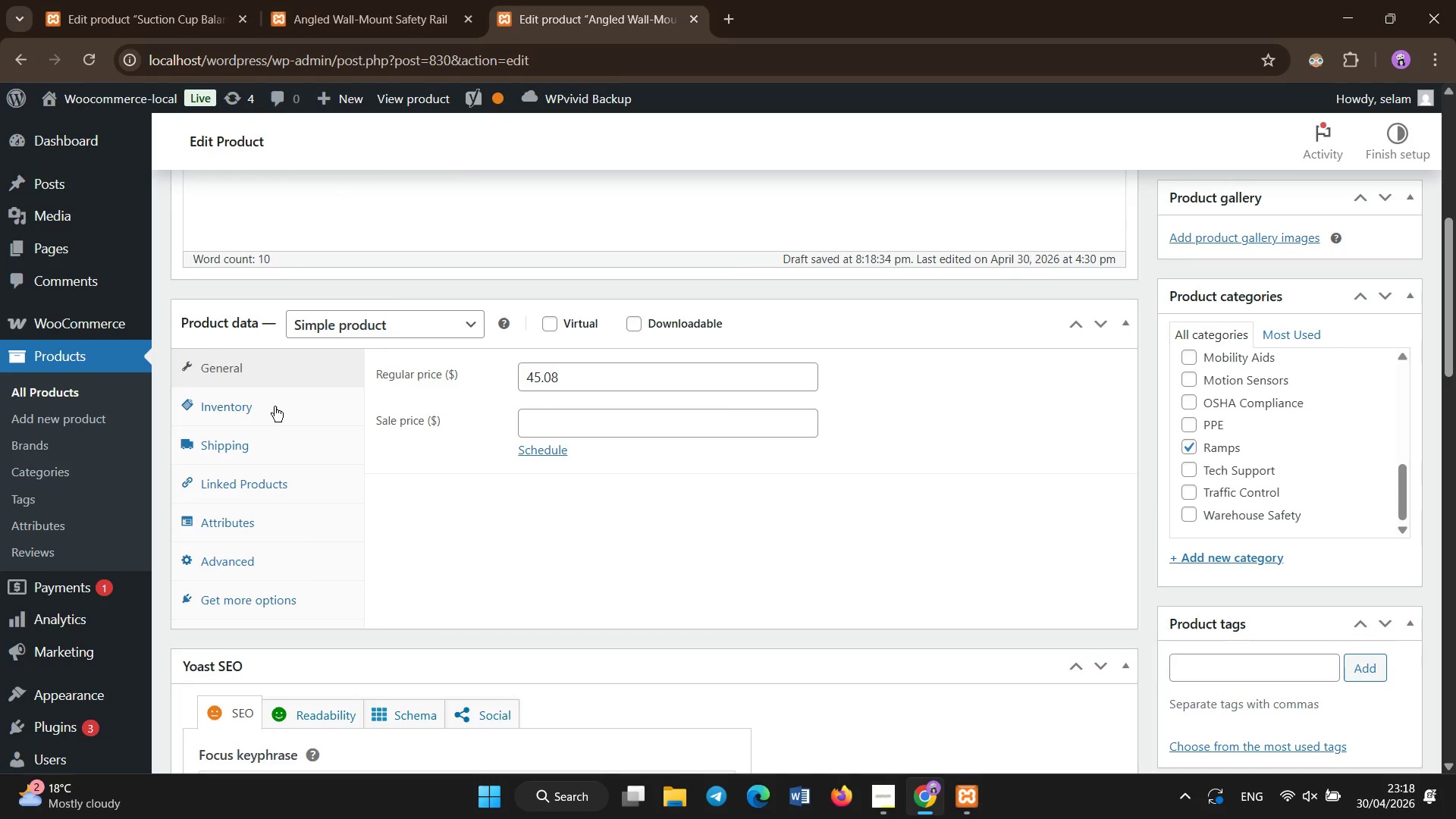 
left_click([275, 412])
 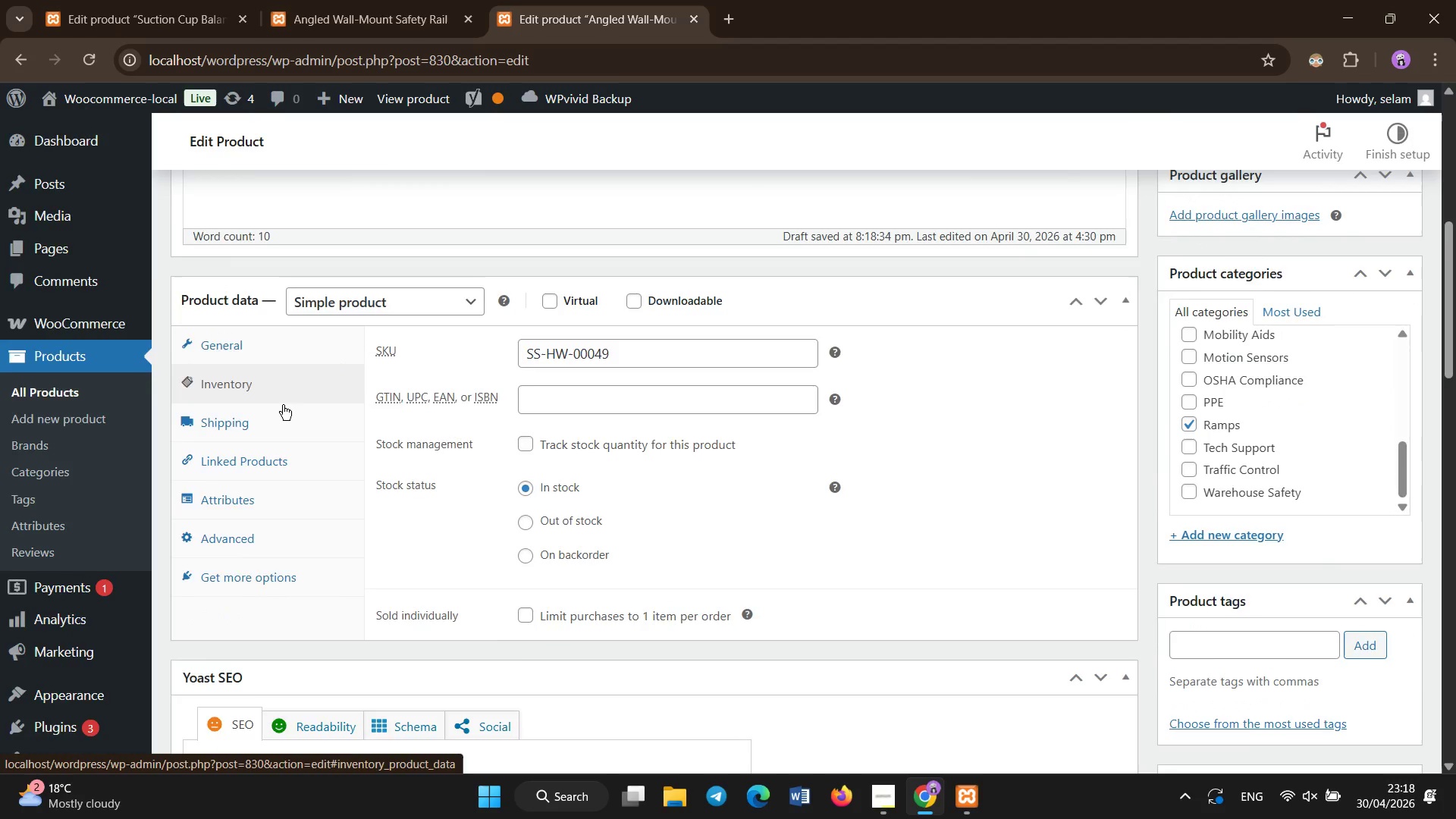 
scroll: coordinate [283, 405], scroll_direction: none, amount: 0.0
 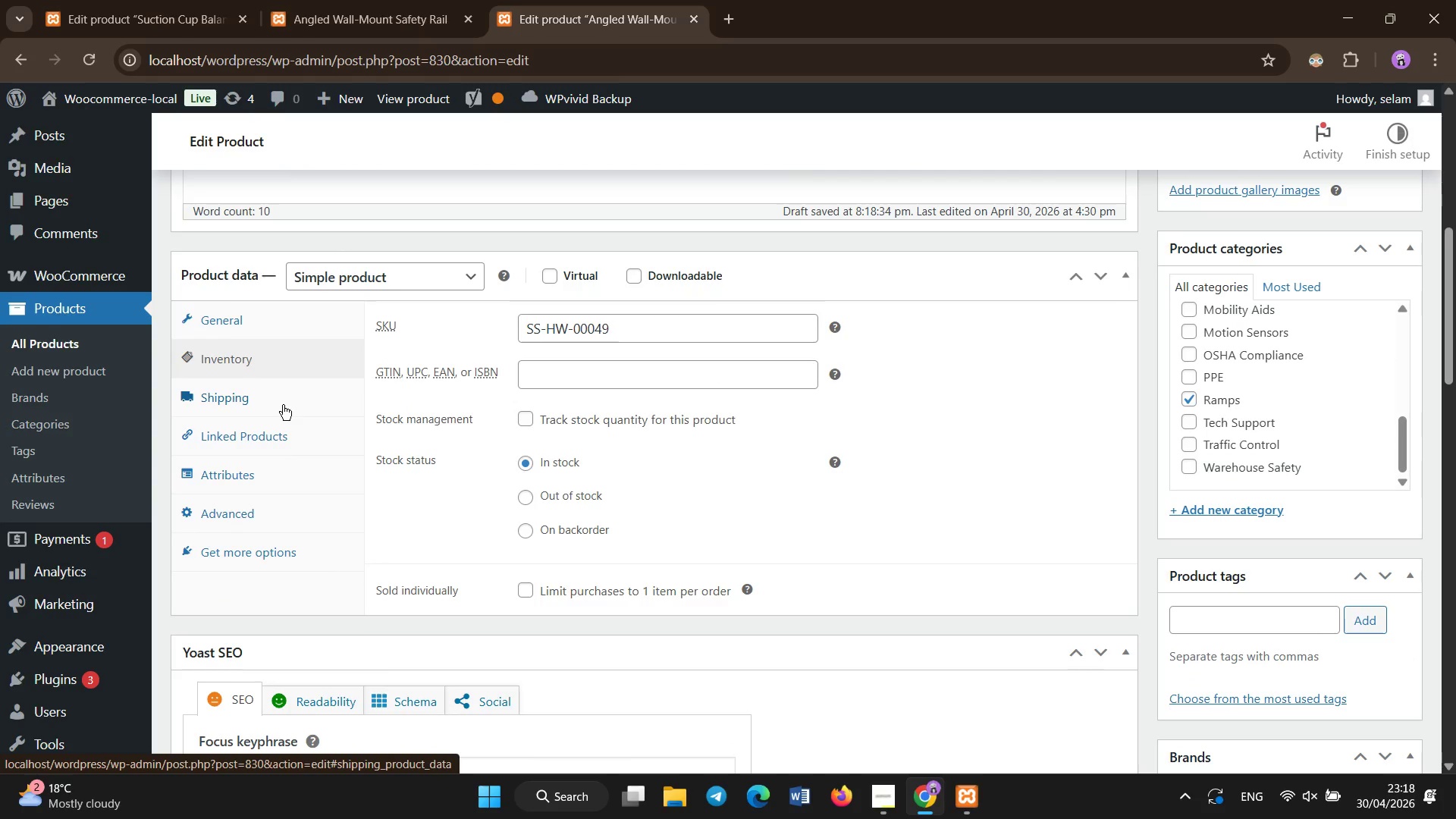 
left_click([283, 405])
 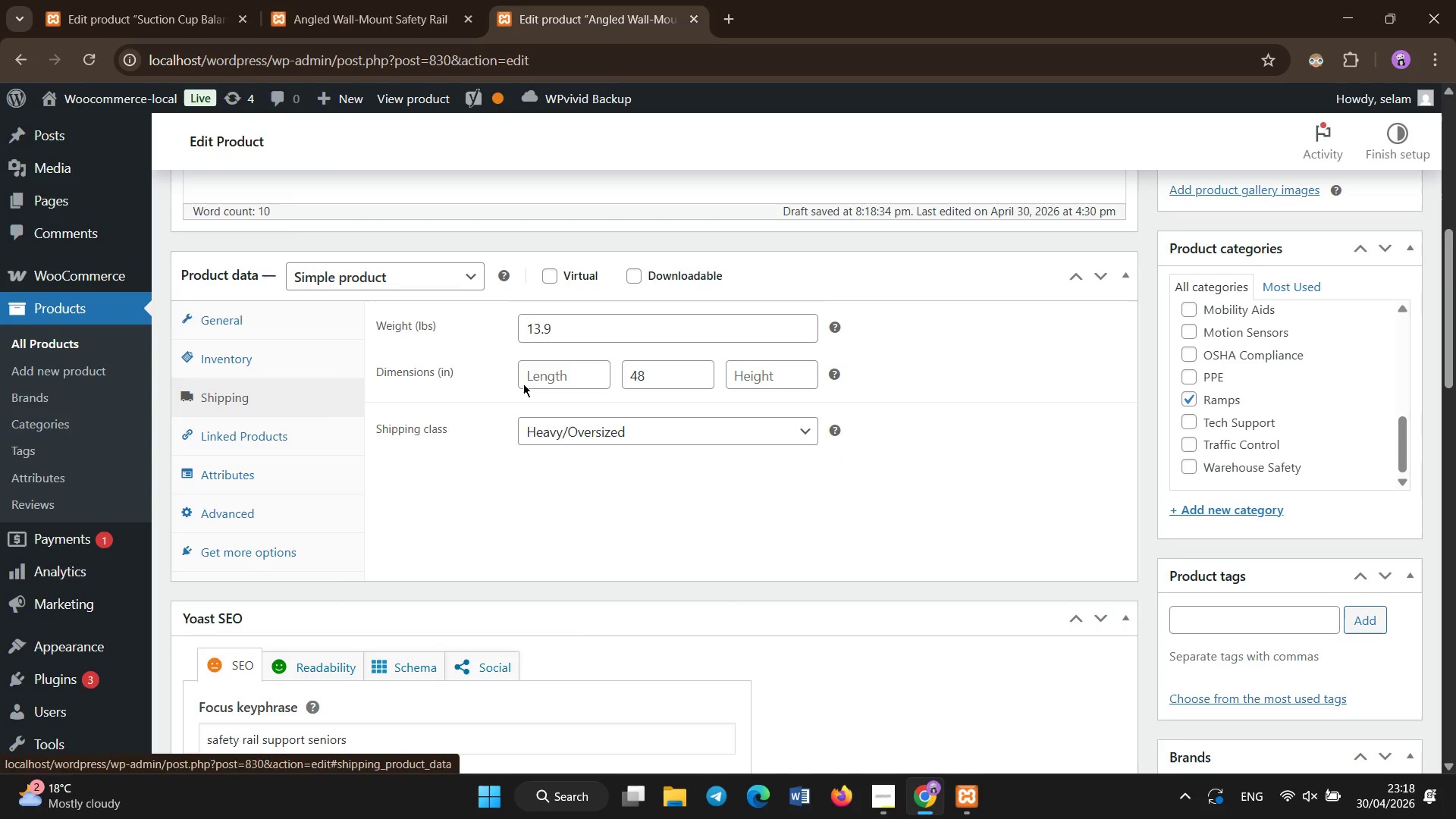 
left_click([543, 378])
 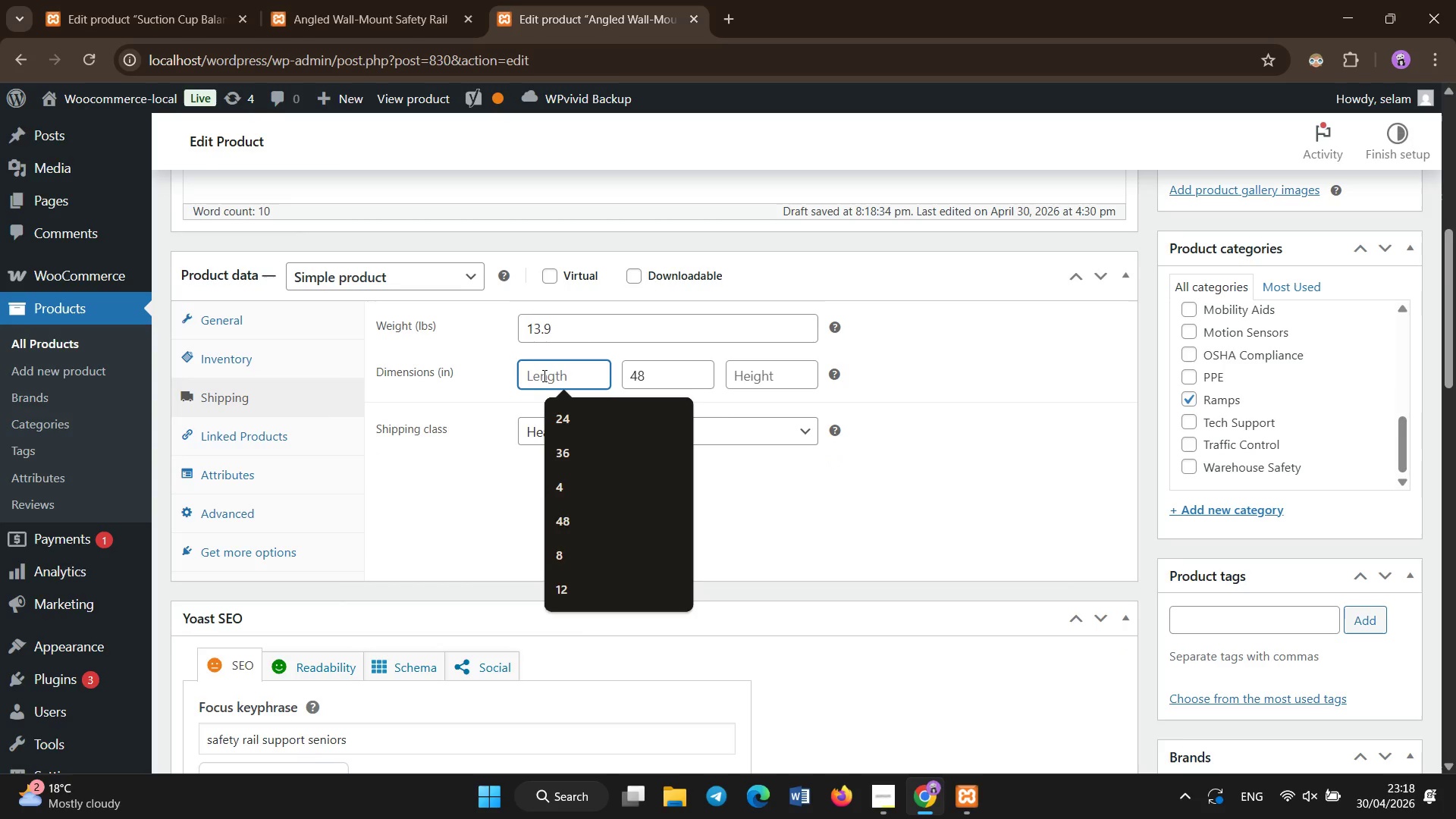 
key(Numpad4)
 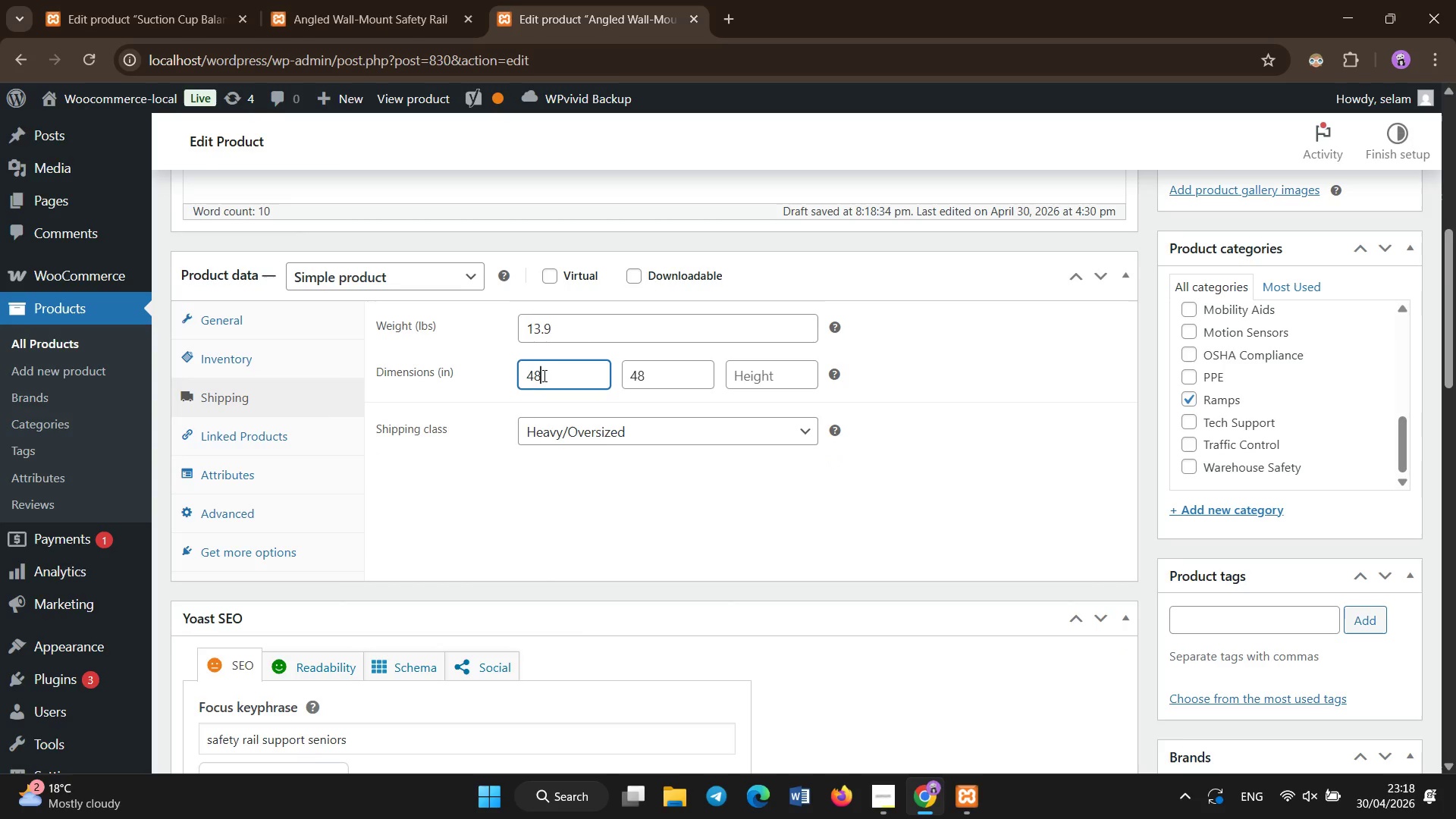 
key(Numpad8)
 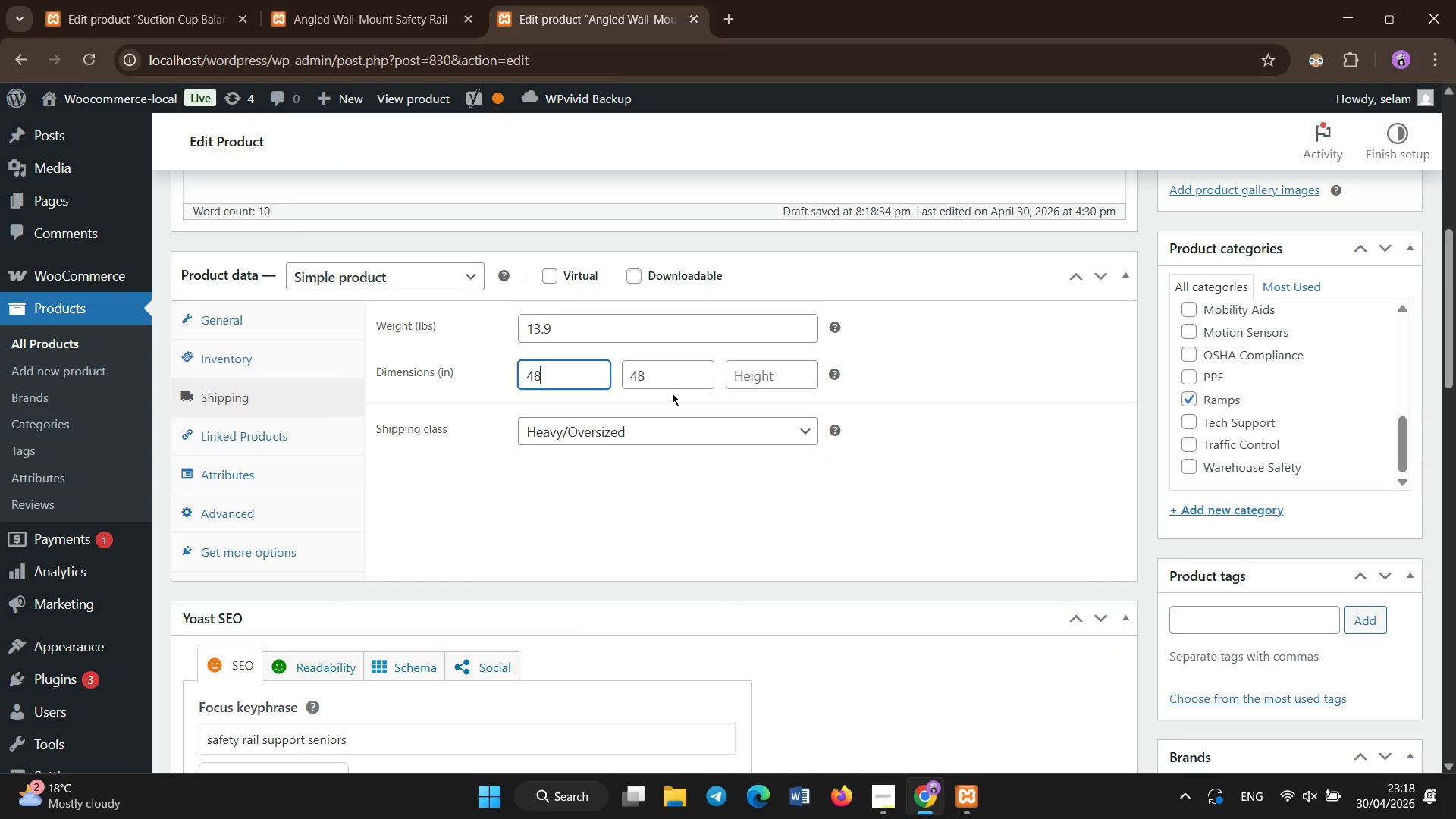 
left_click([676, 387])
 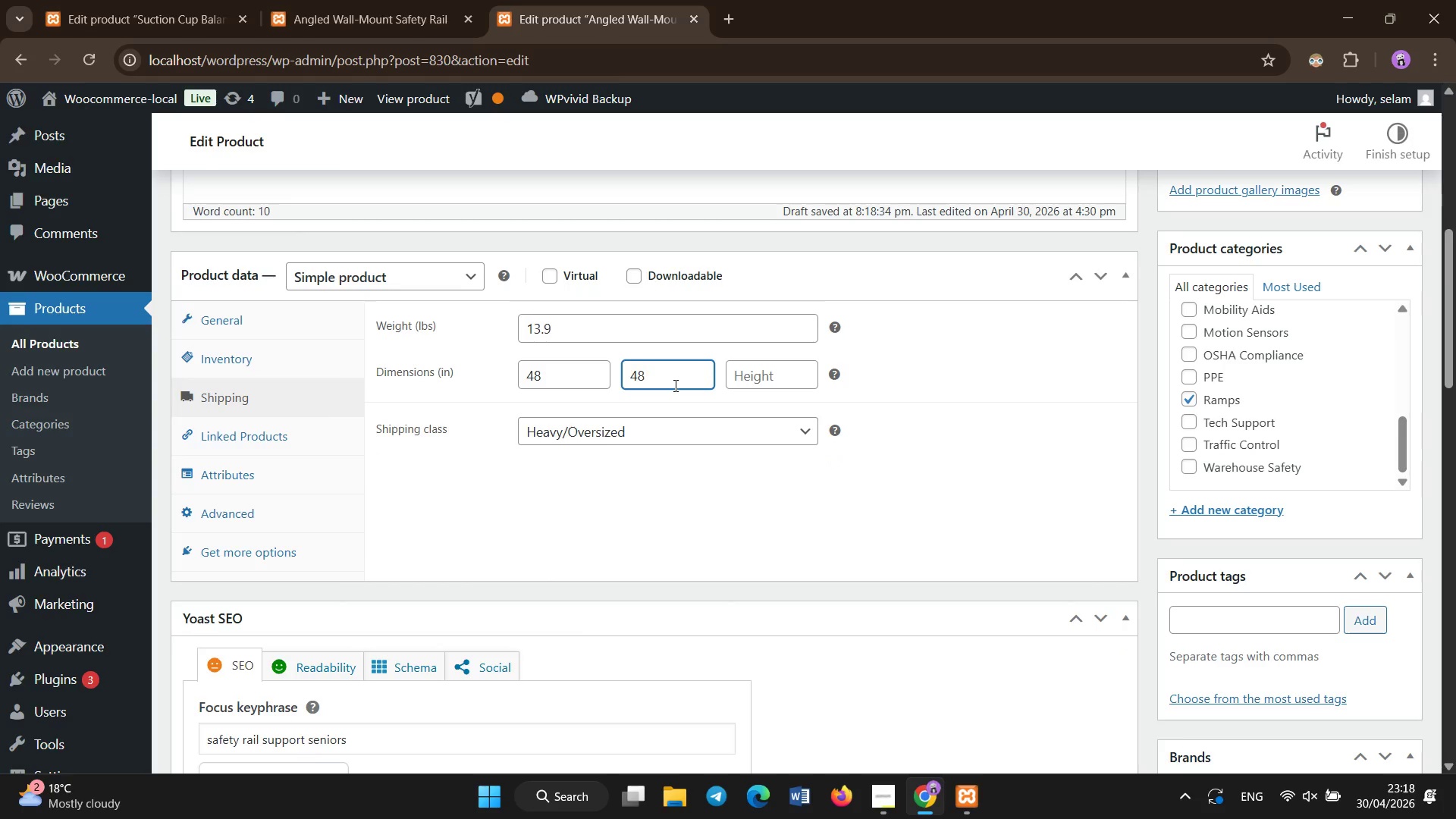 
key(Backspace)
 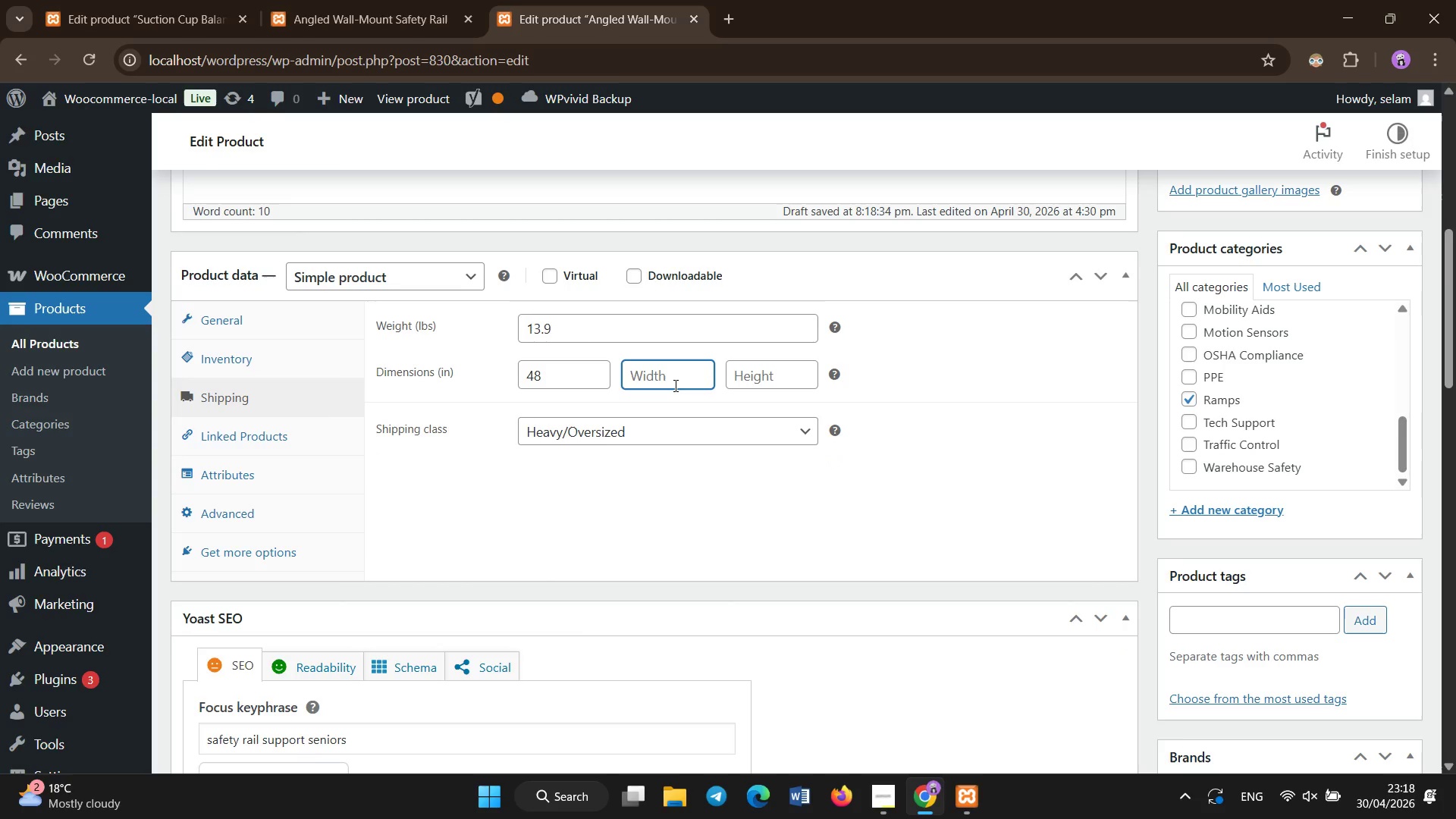 
key(Backspace)
 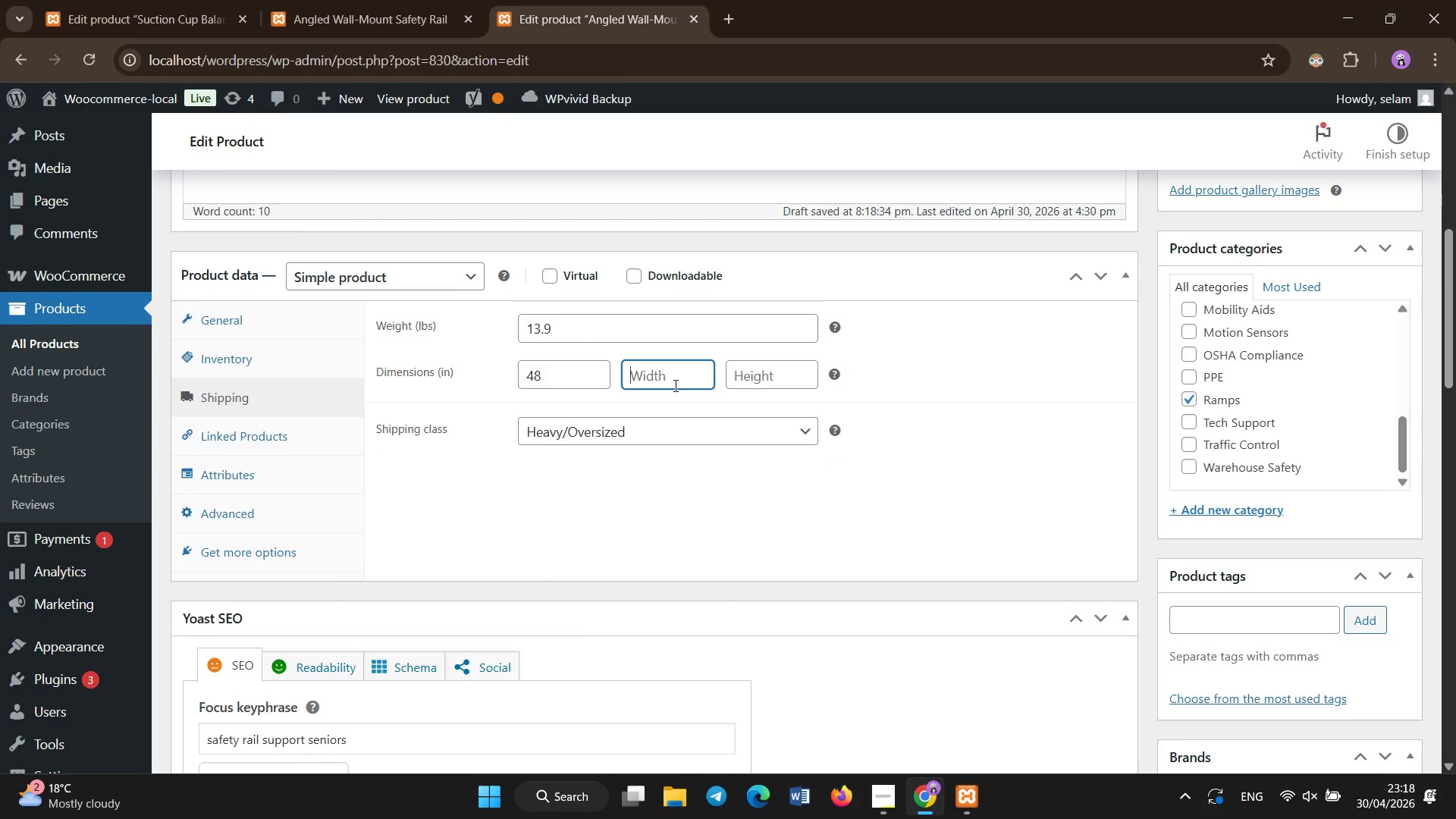 
key(Numpad1)
 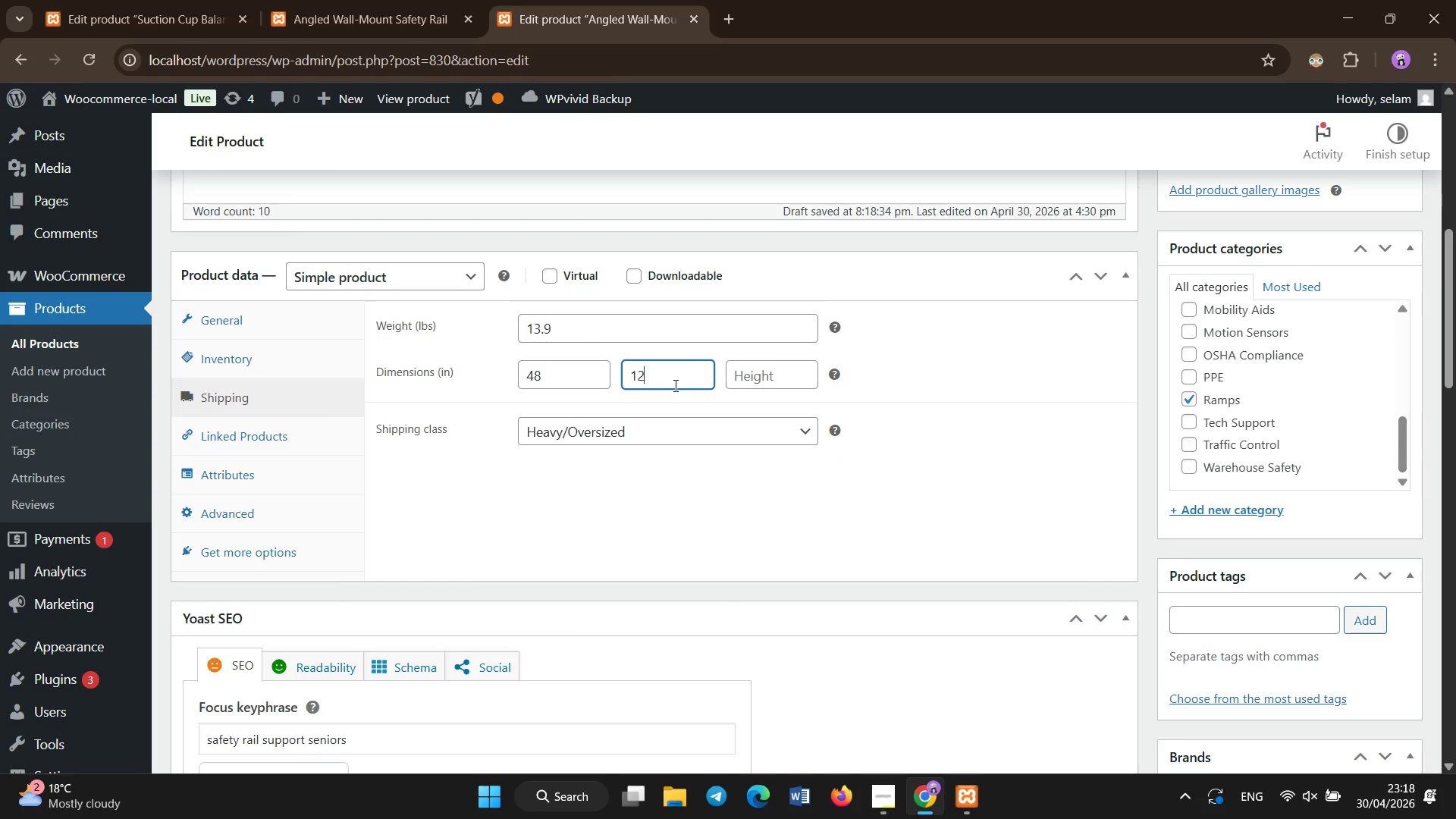 
key(Numpad2)
 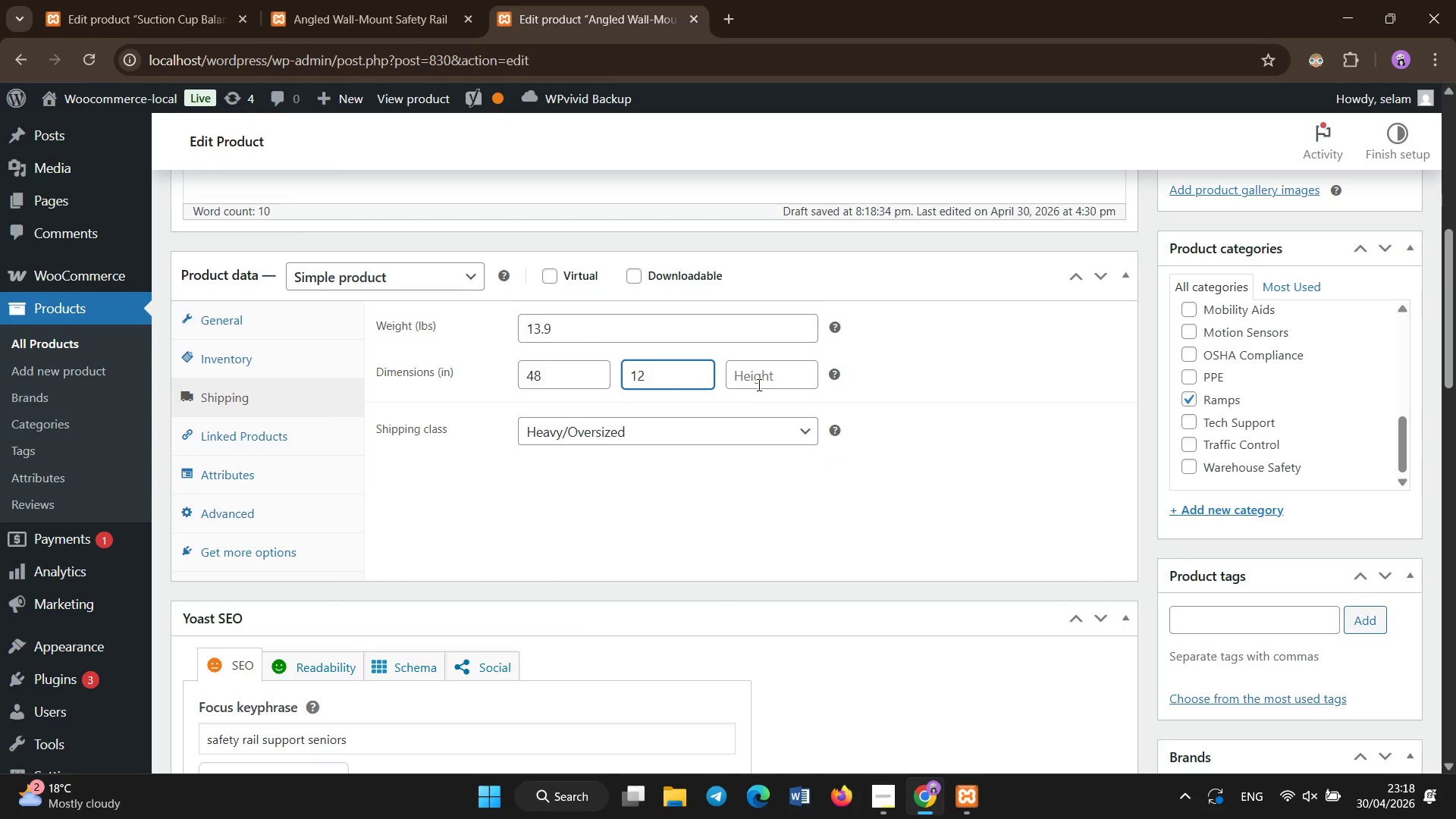 
left_click([769, 372])
 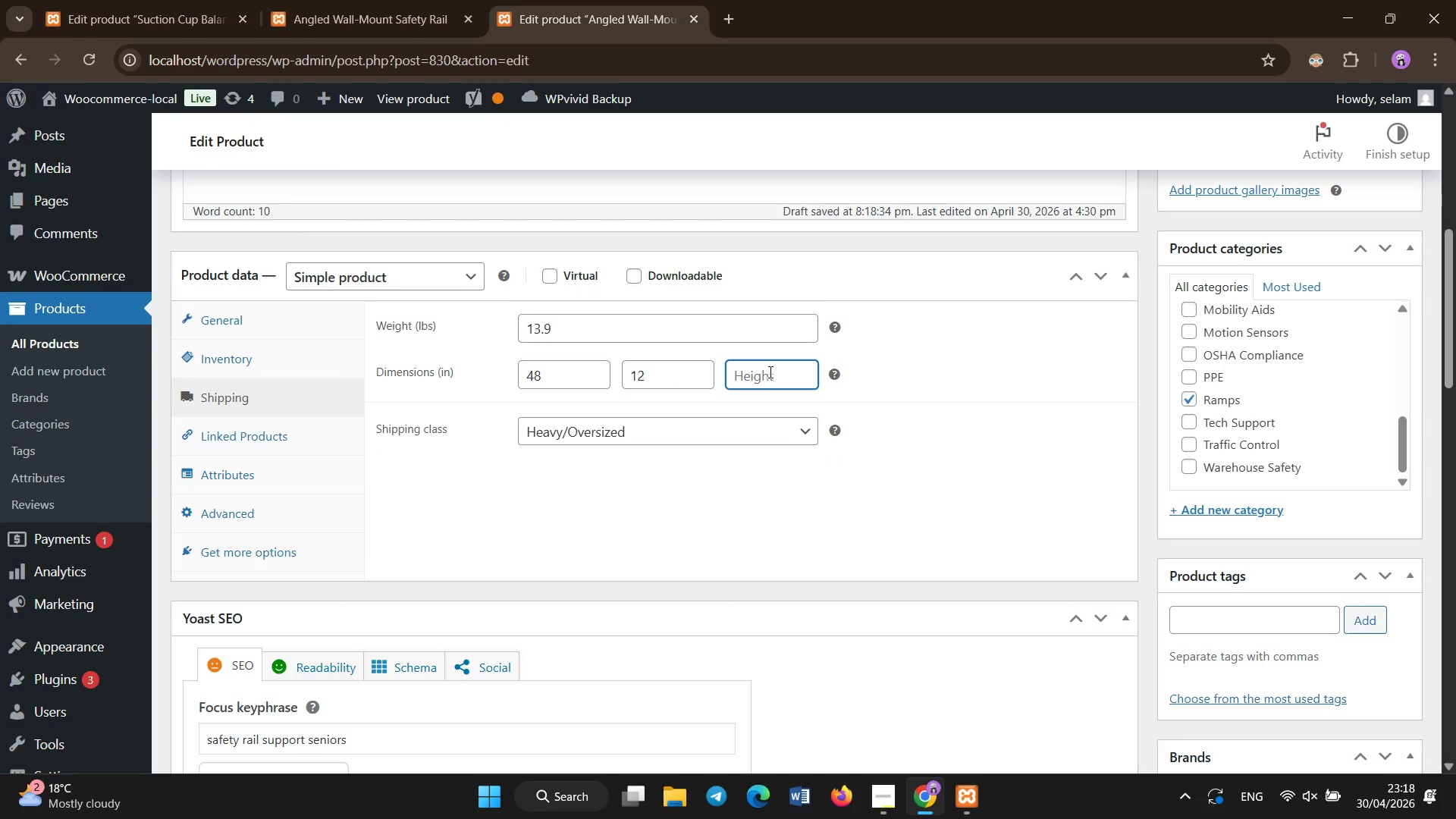 
key(Numpad2)
 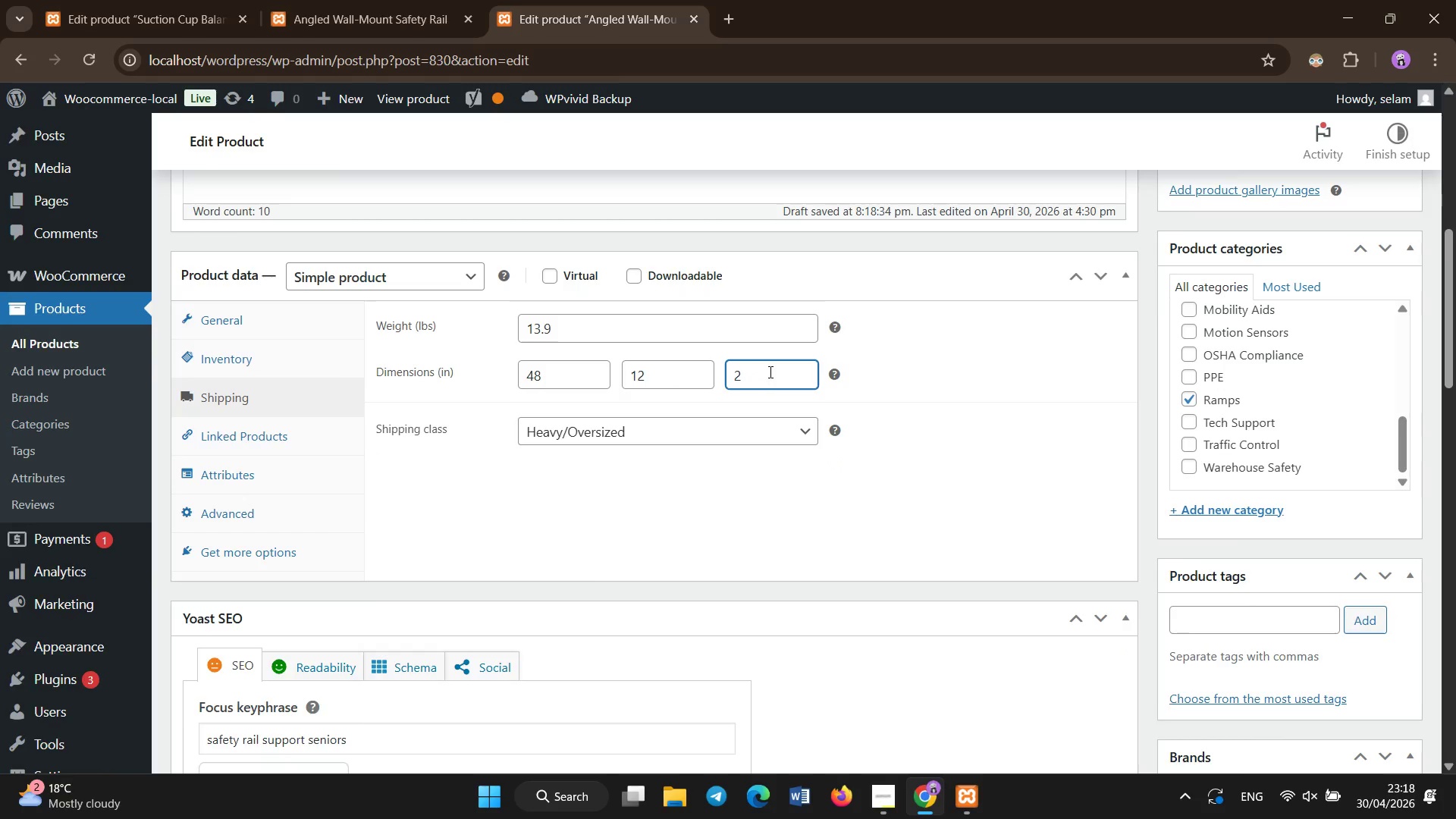 
scroll: coordinate [1215, 441], scroll_direction: up, amount: 5.0
 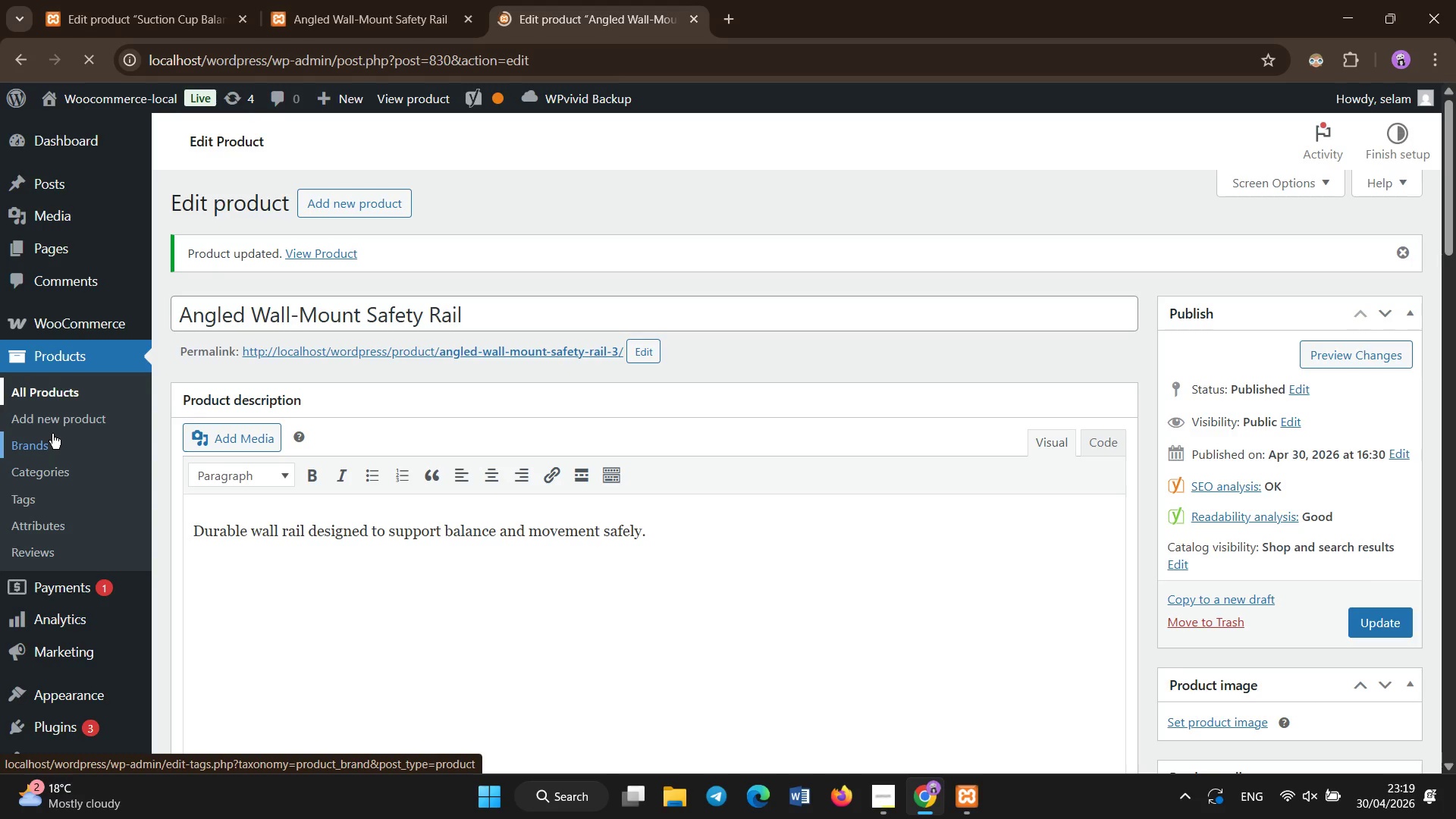 
wait(38.05)
 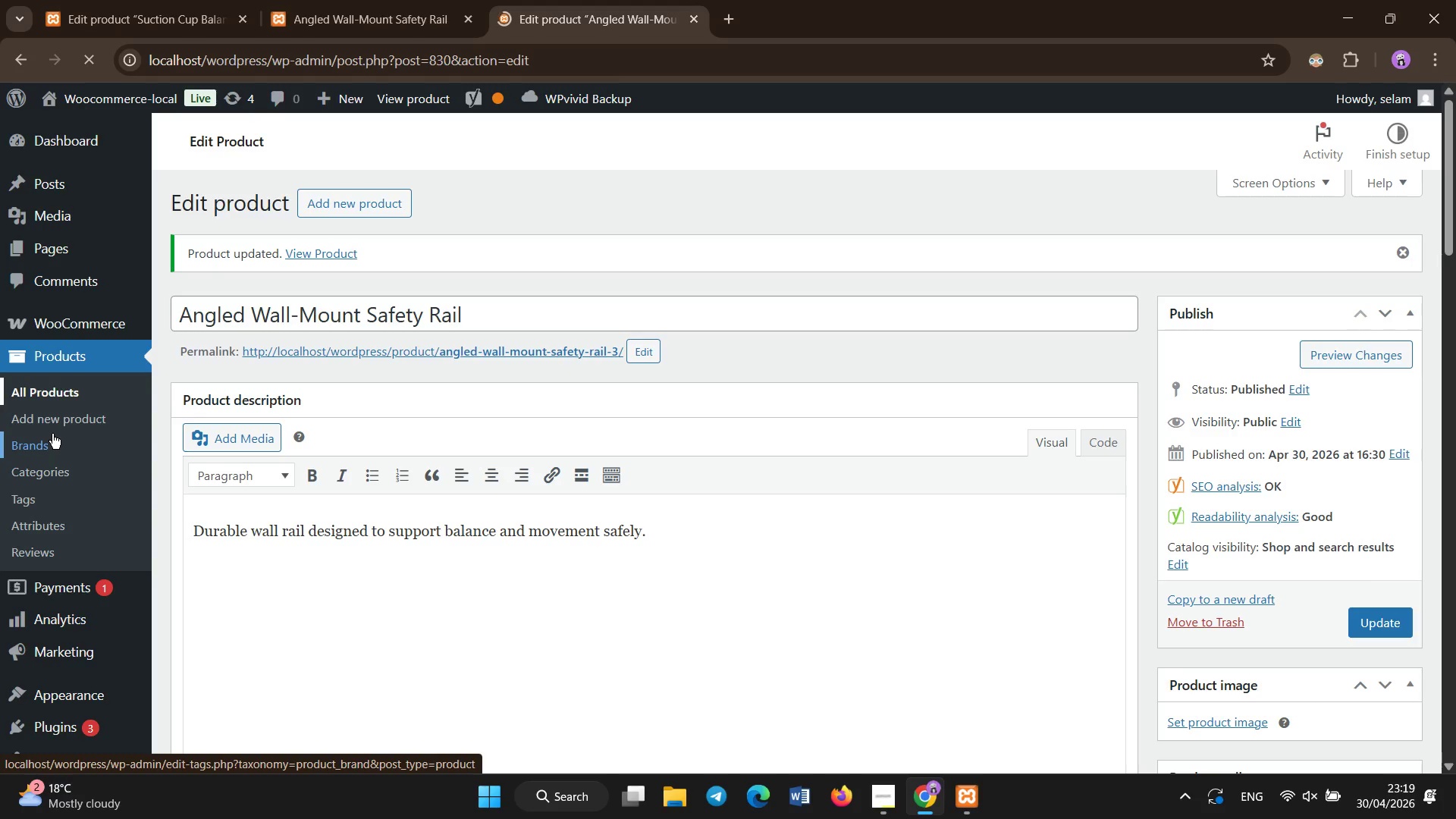 
left_click([293, 394])
 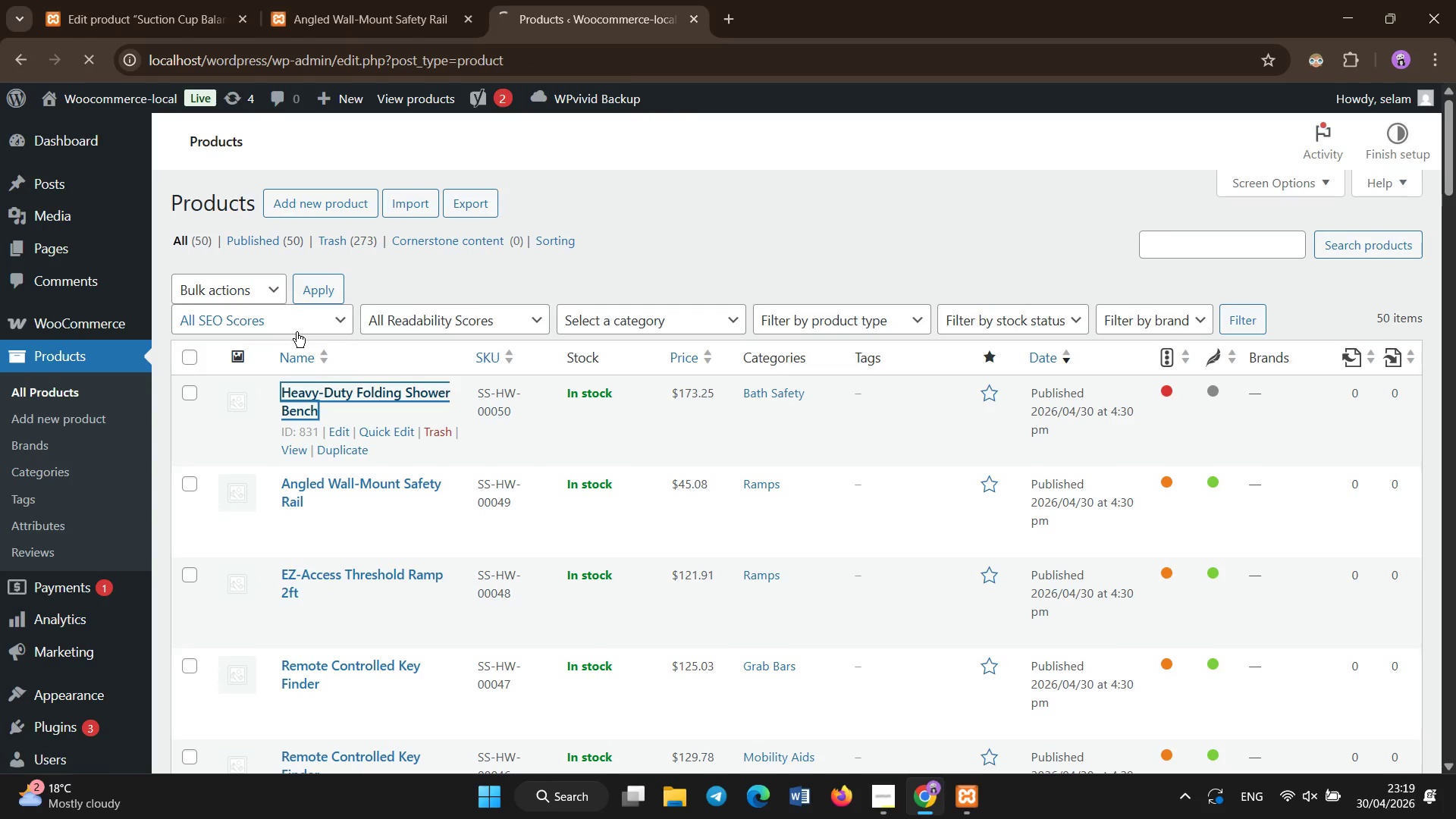 
wait(9.36)
 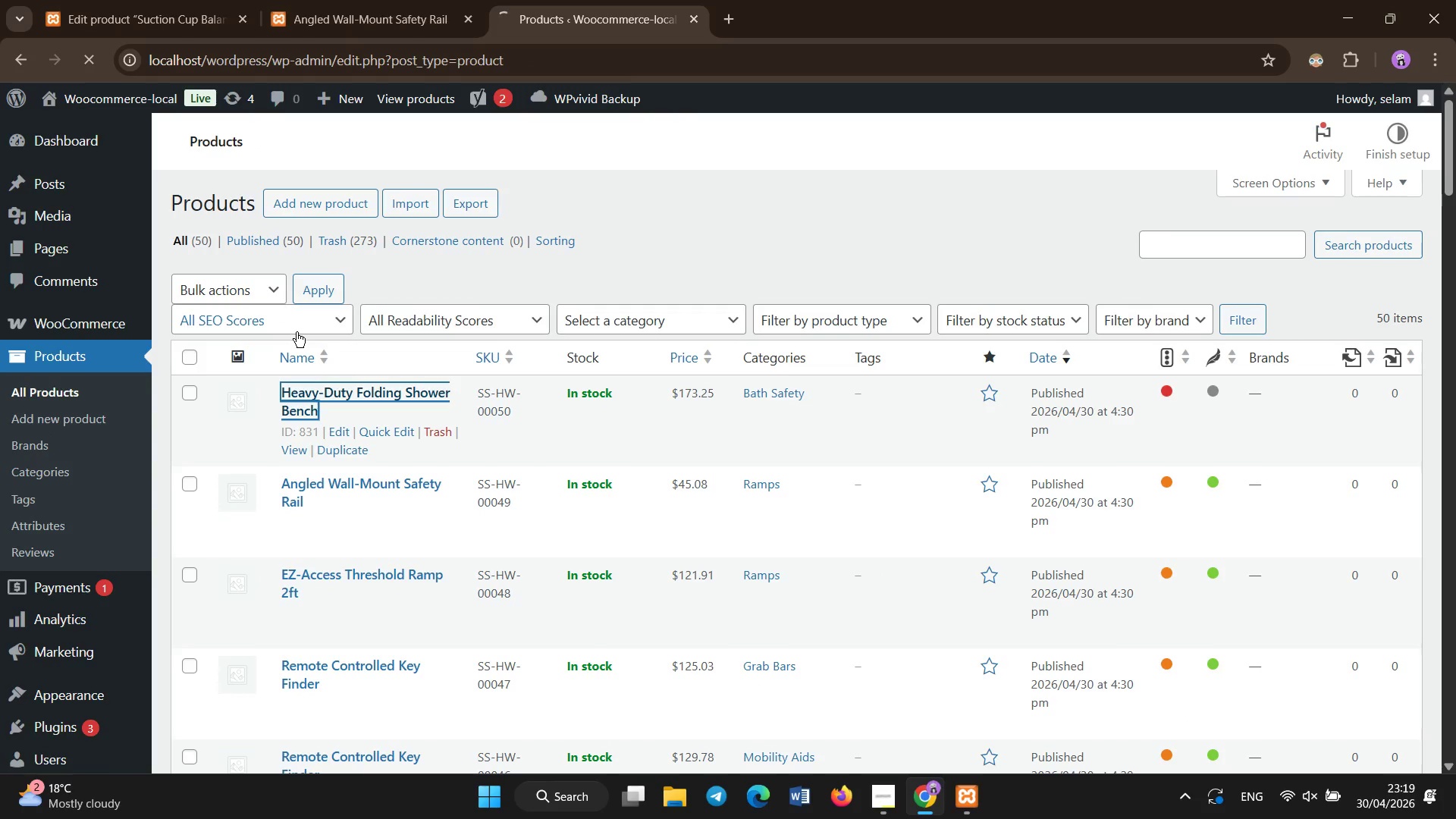 
left_click([358, 428])
 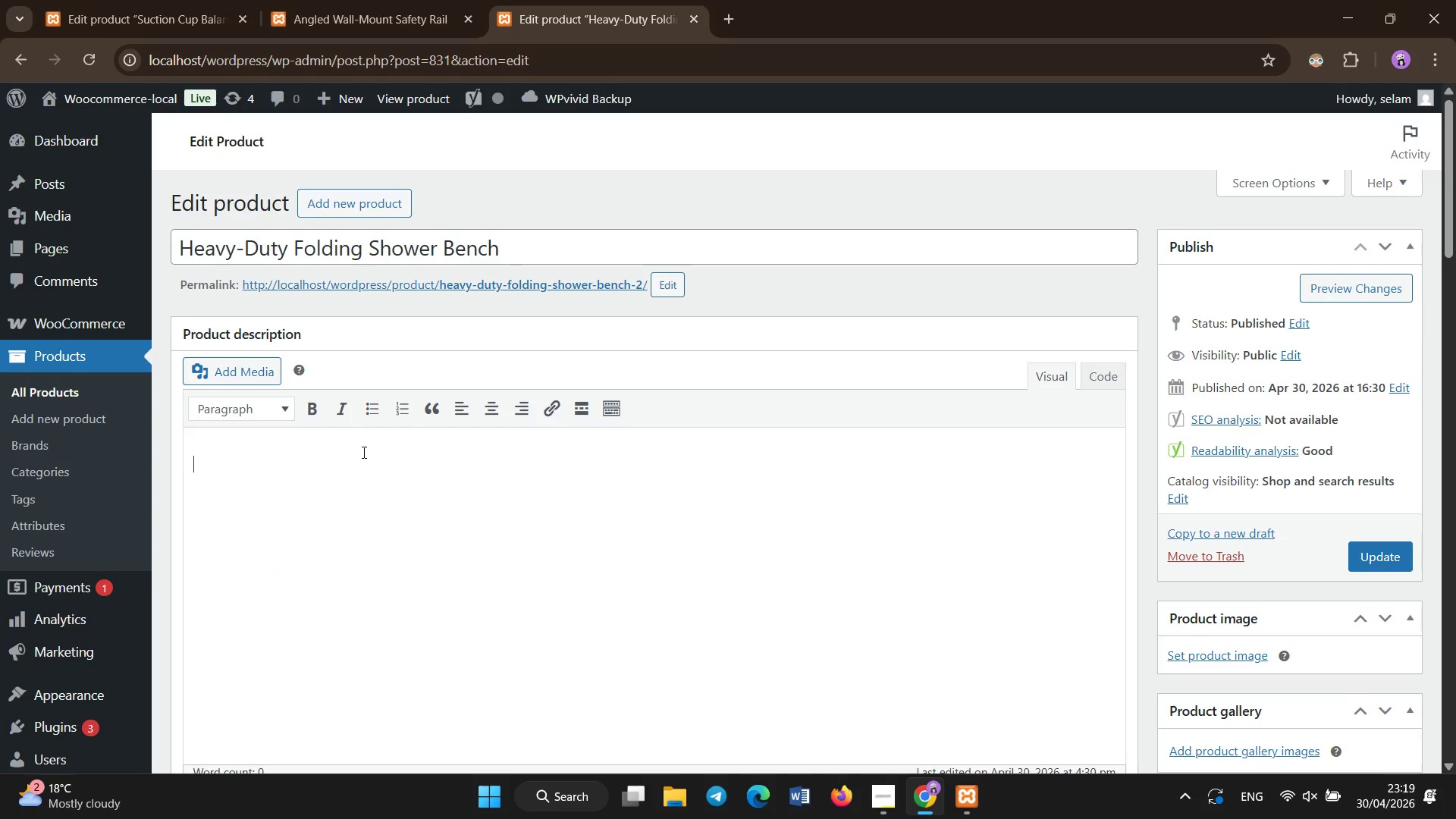 
type(Folding shower bench designed to improve safety and comfort during bathing.)
 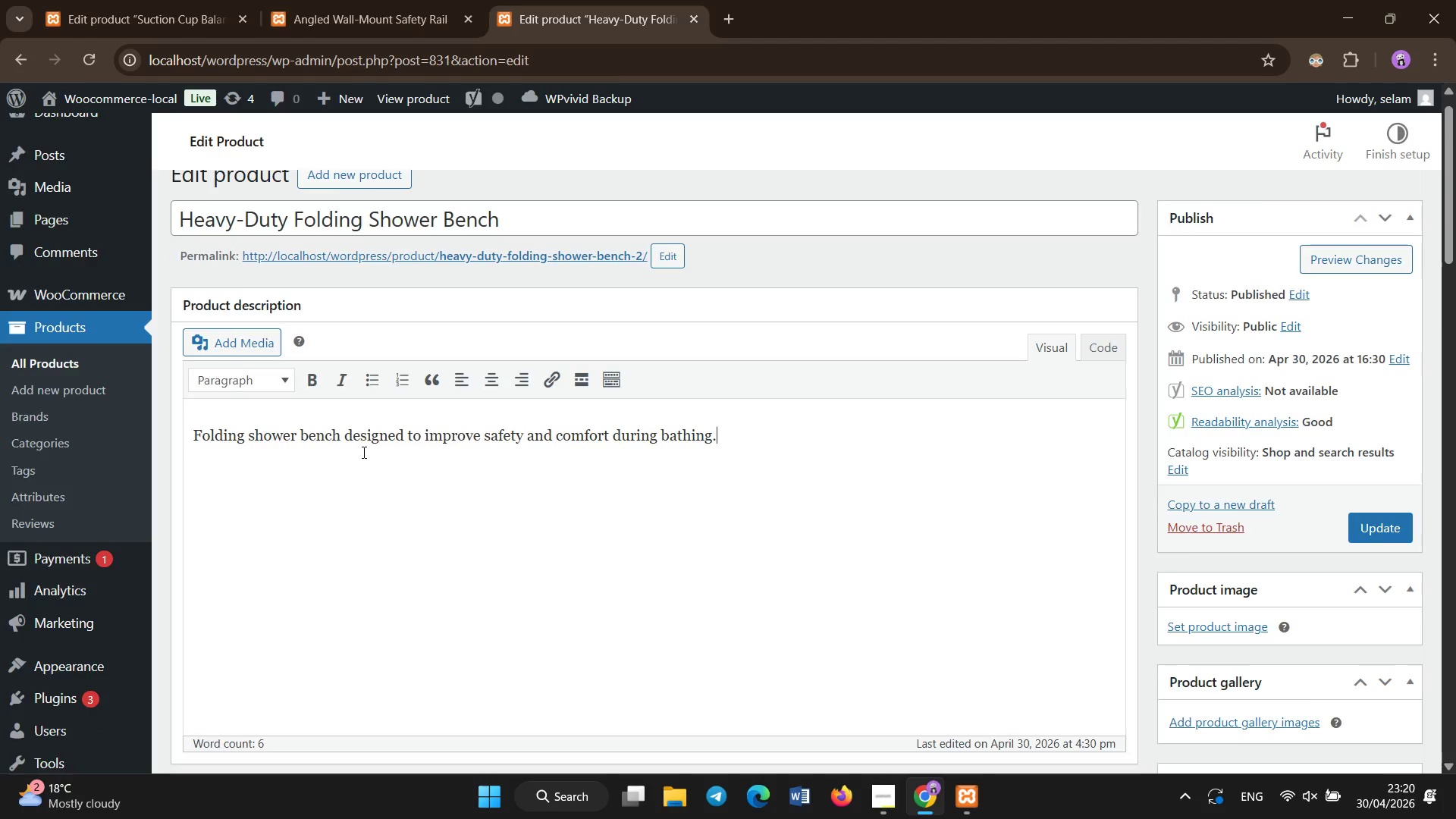 
scroll: coordinate [394, 515], scroll_direction: down, amount: 7.0
 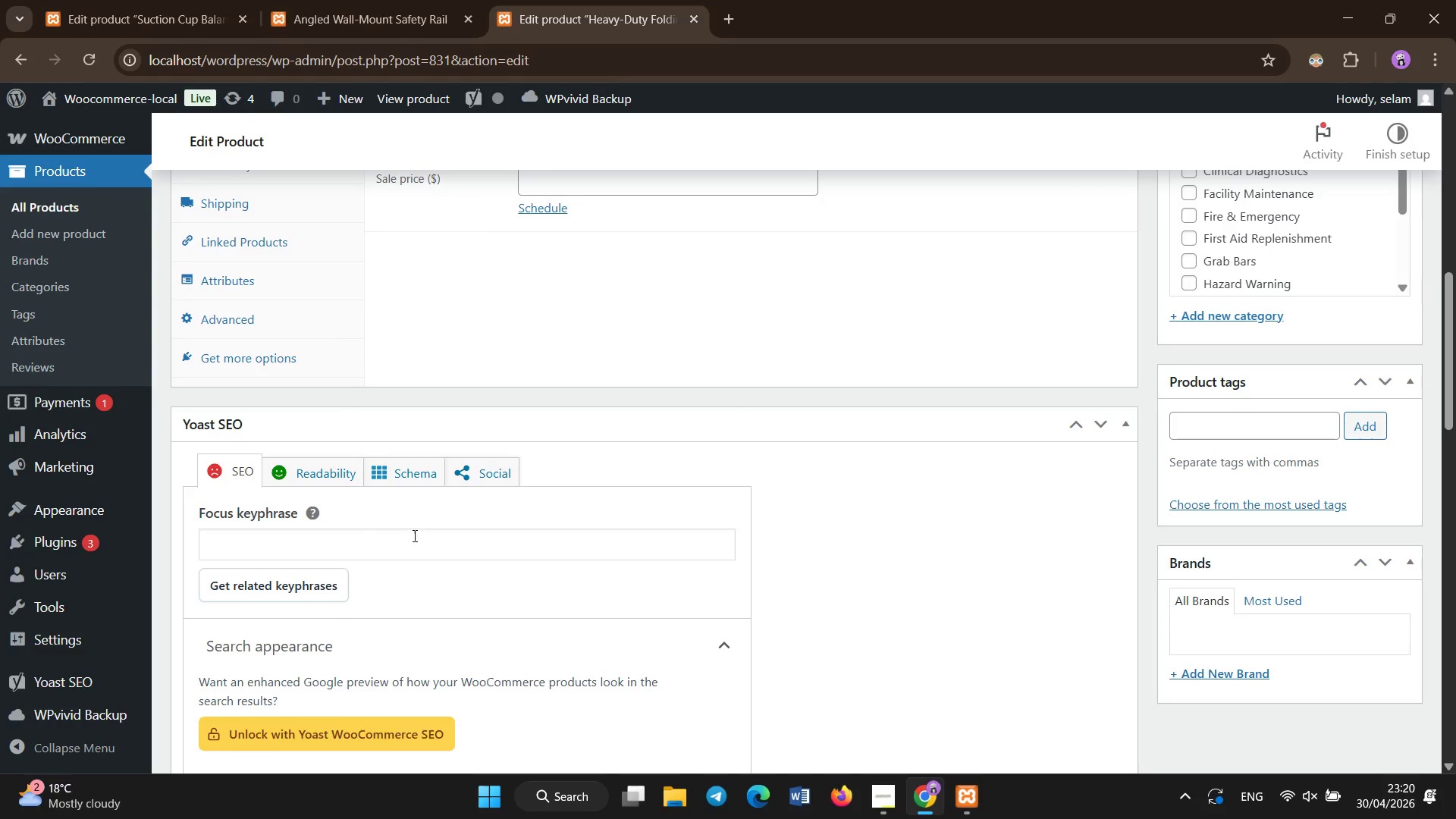 
left_click([420, 545])
 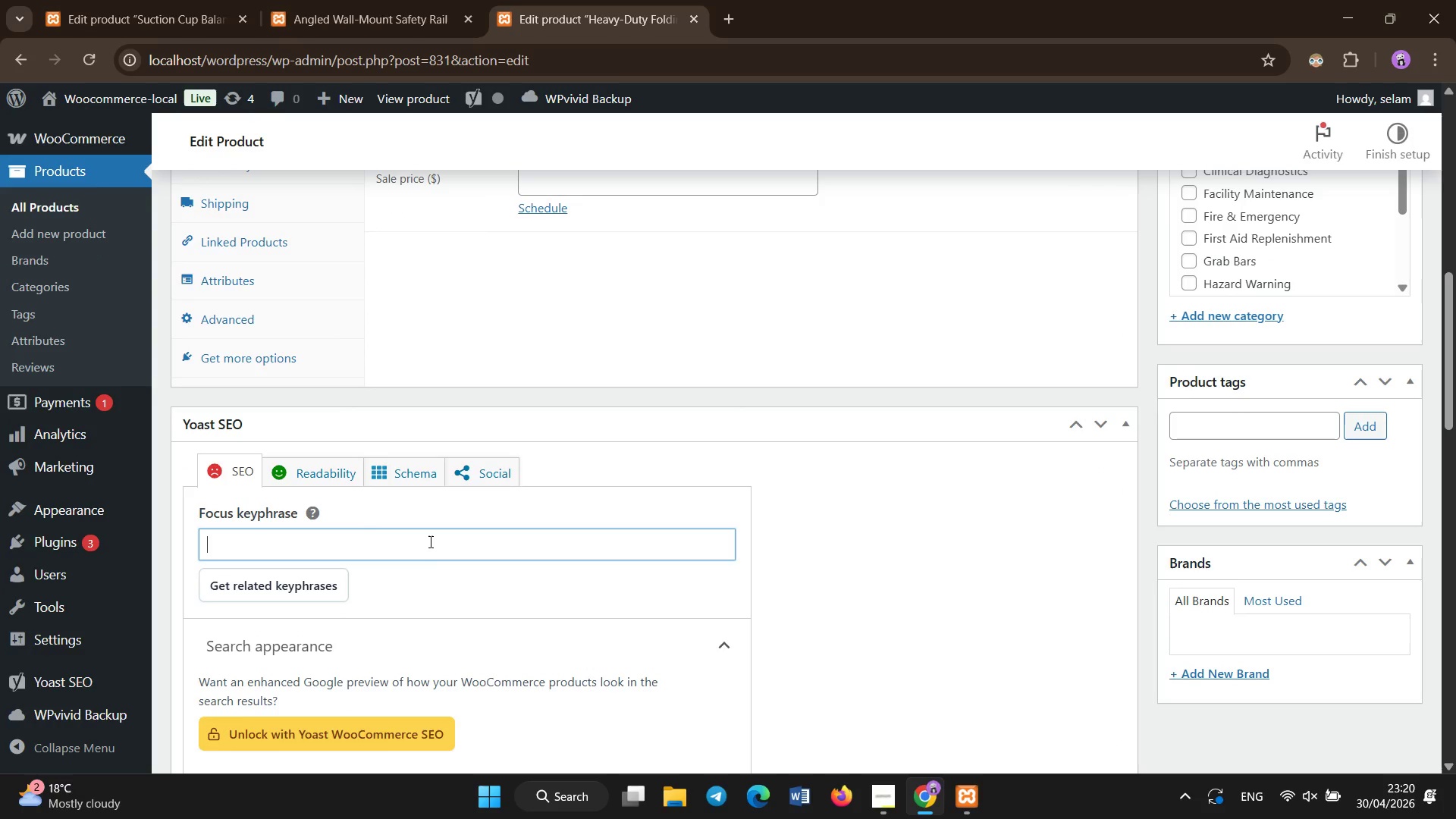 
type(shower bench elderly safety)
 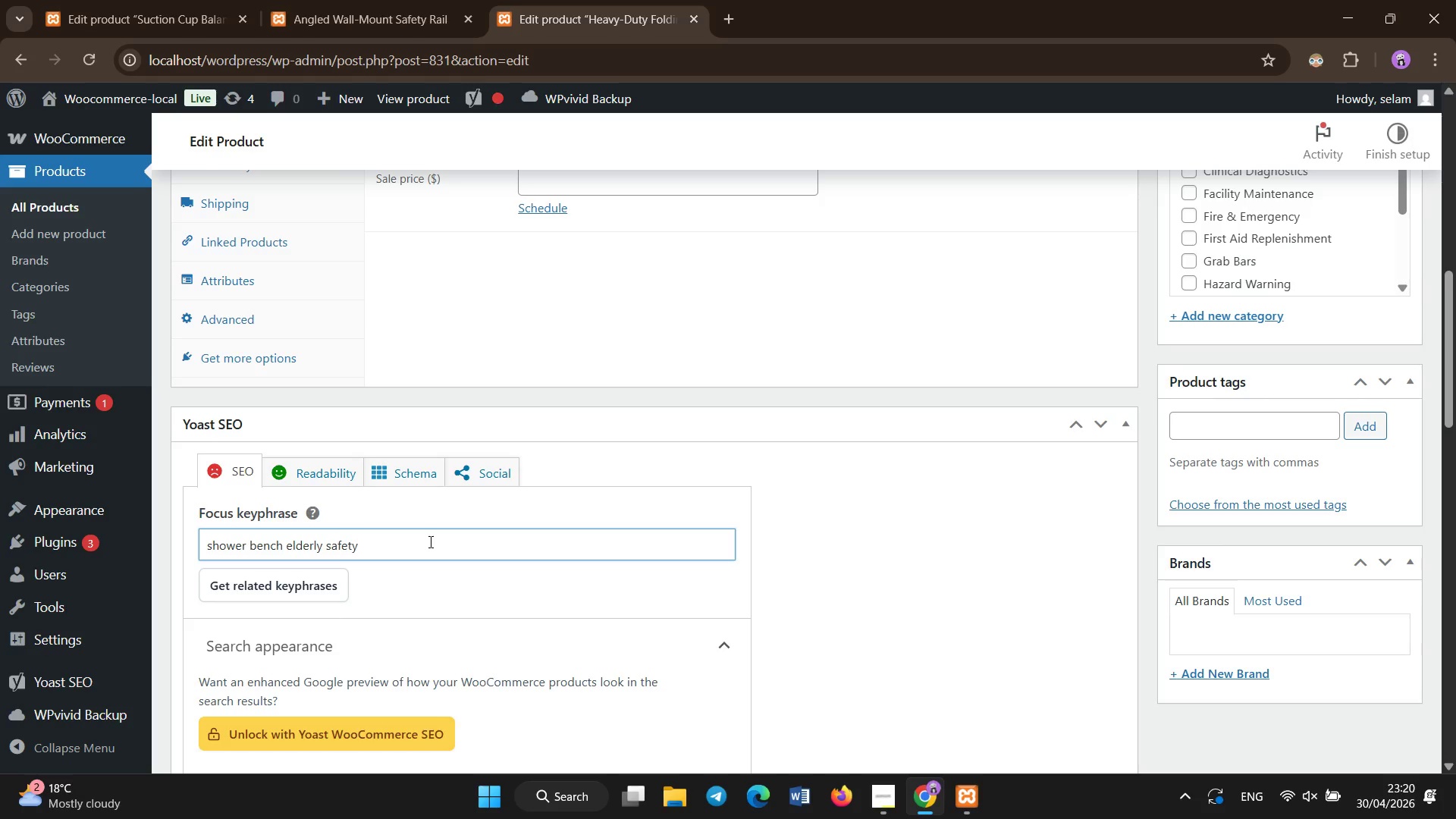 
scroll: coordinate [431, 542], scroll_direction: down, amount: 6.0
 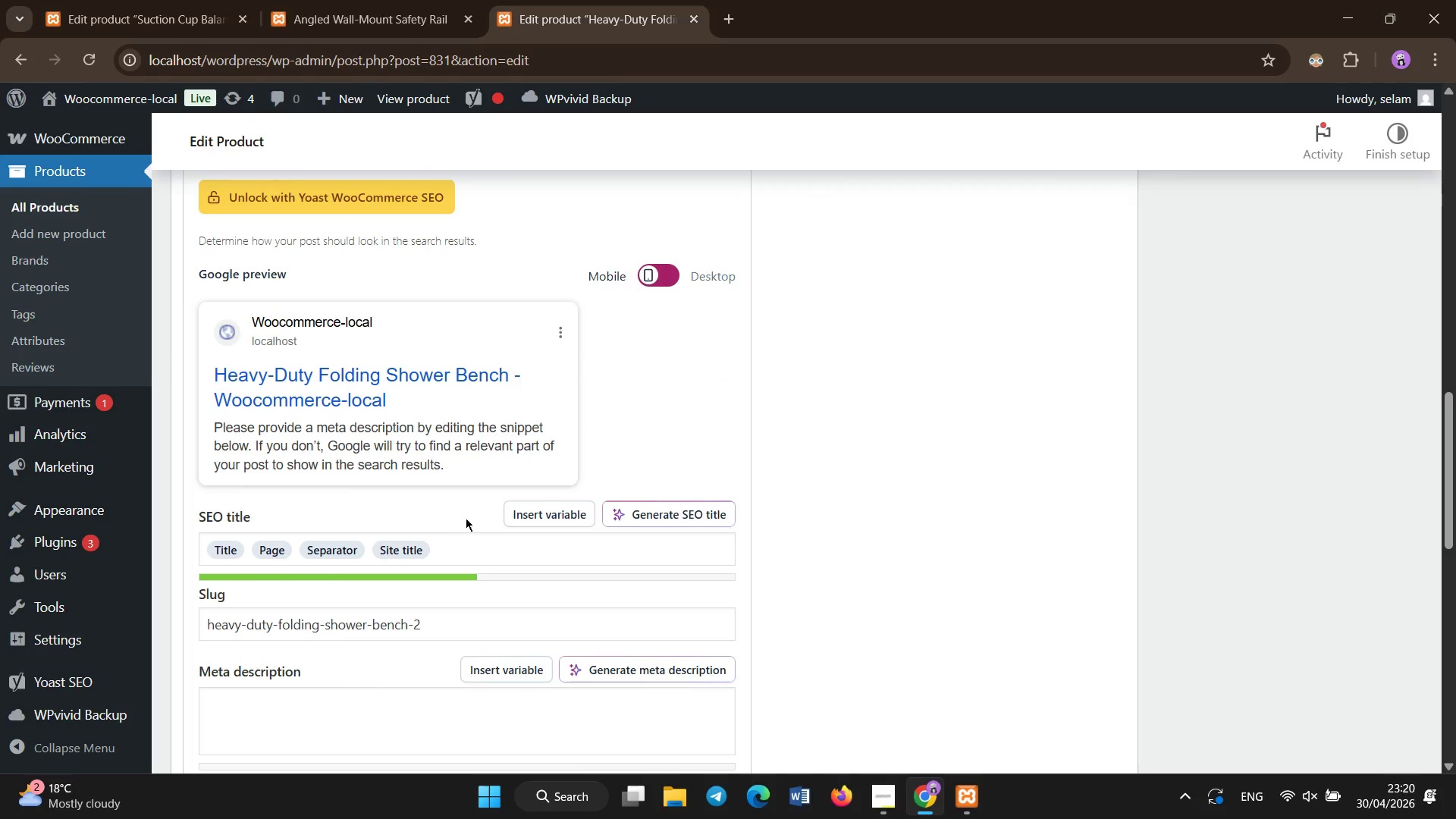 
double_click([469, 561])
 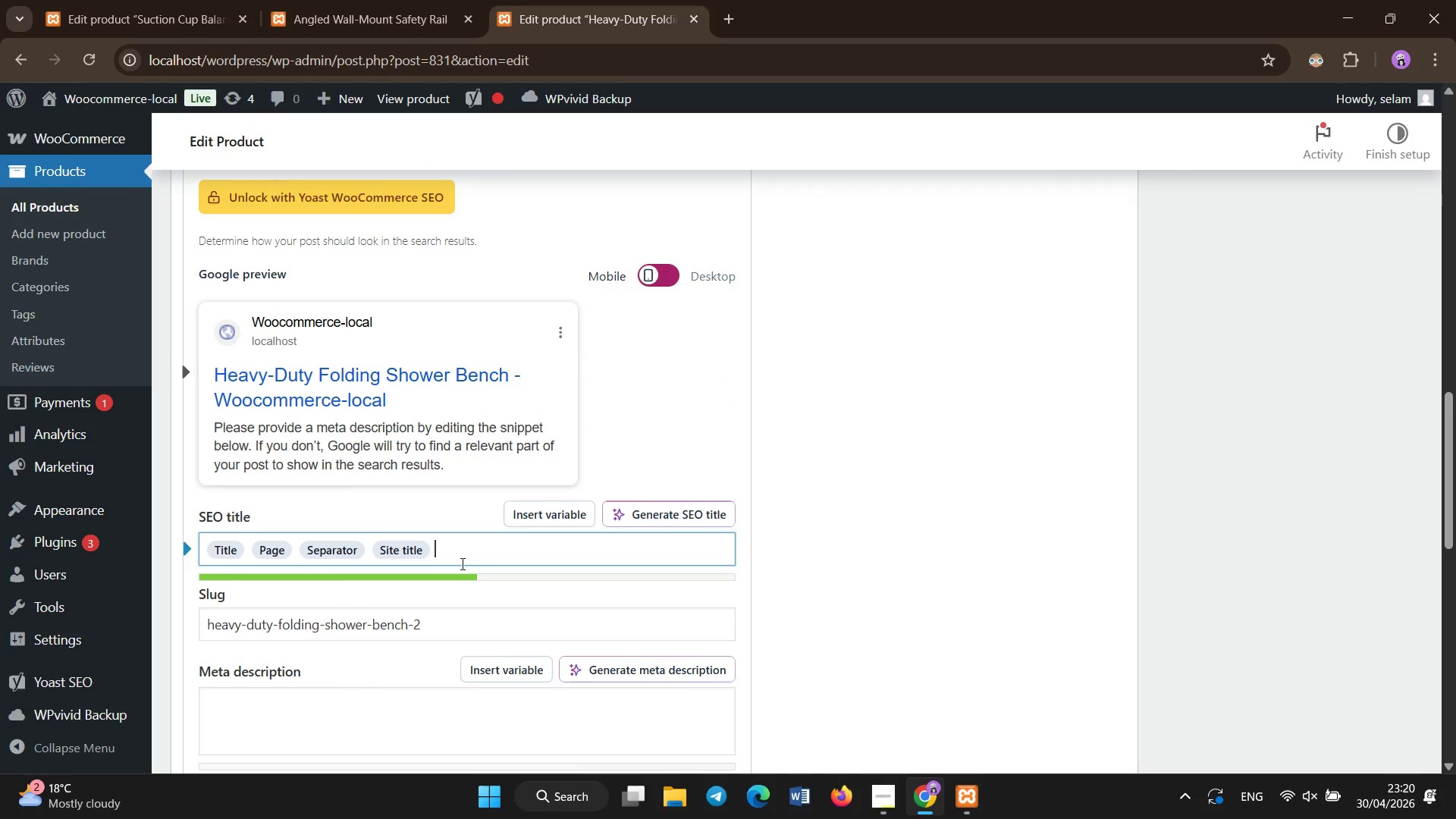 
key(Backspace)
 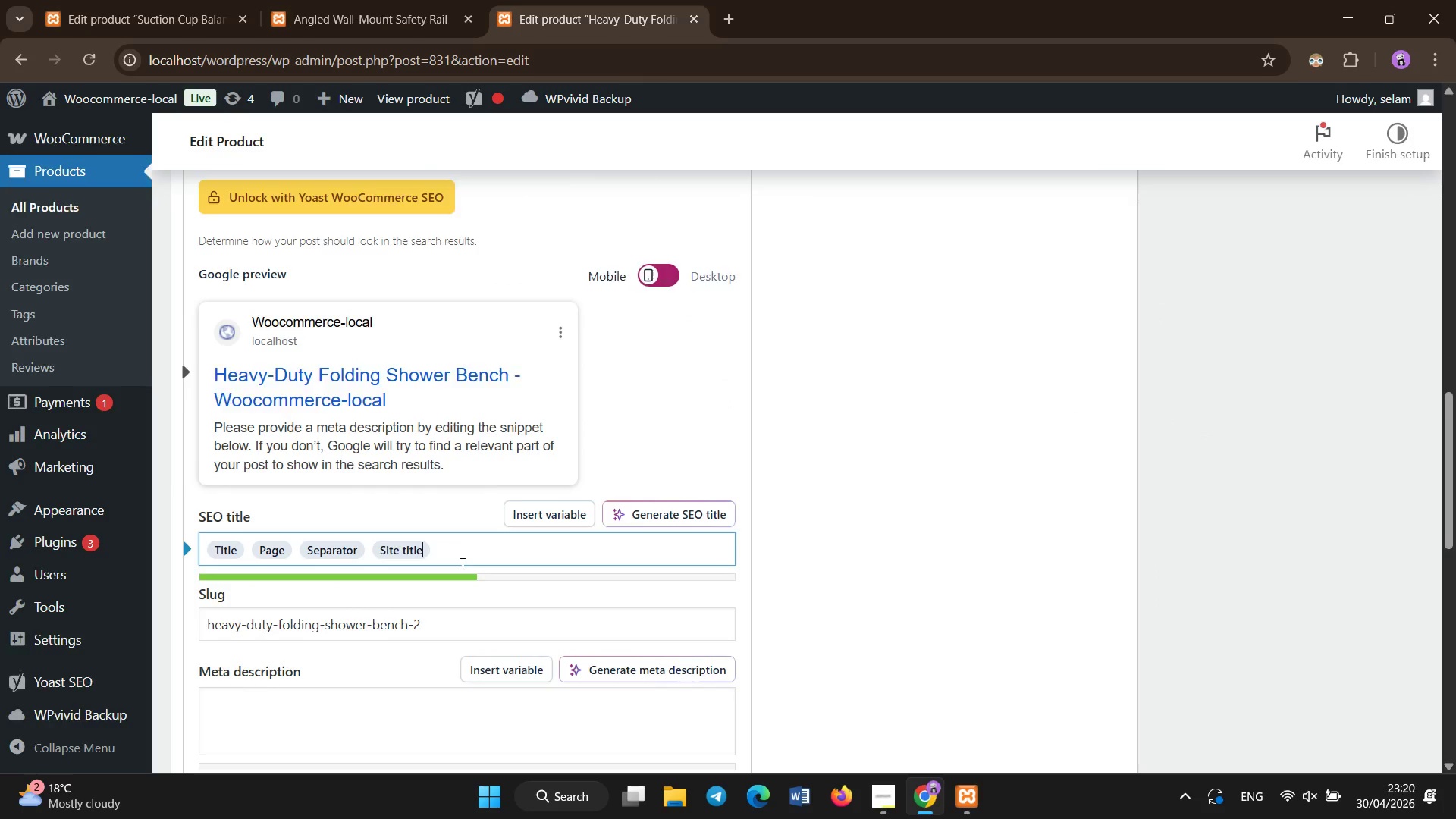 
key(Backspace)
 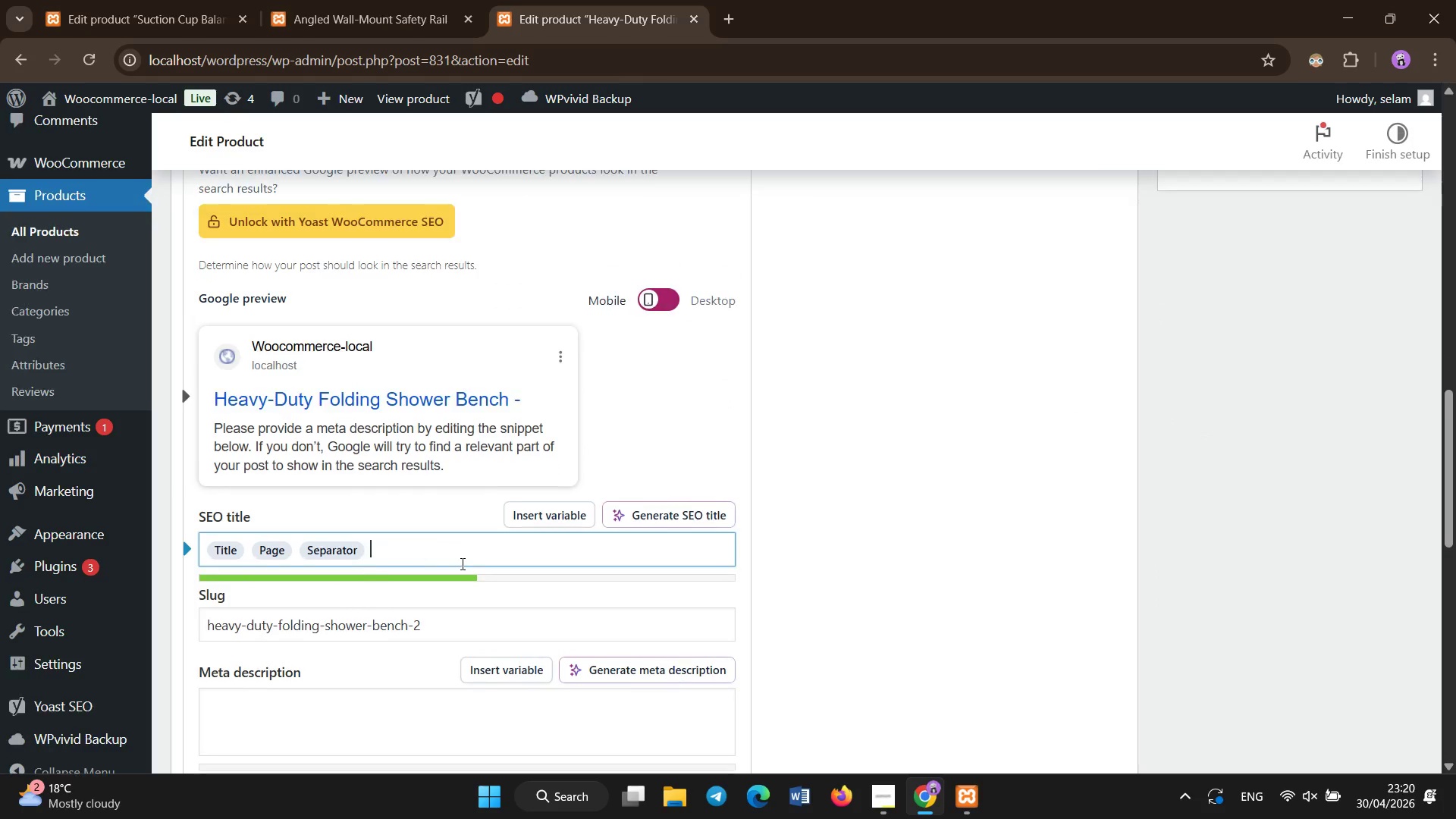 
key(Backspace)
 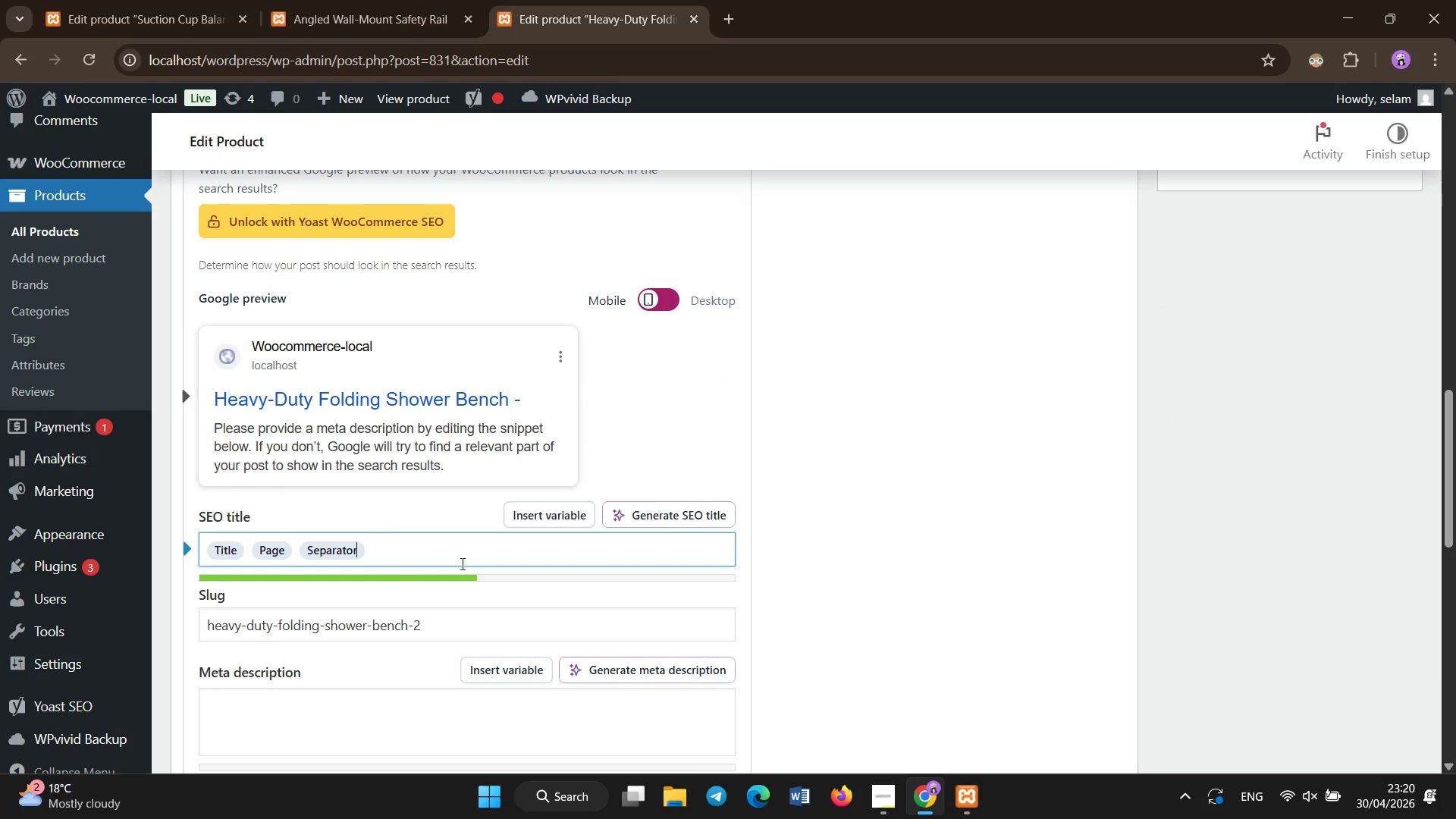 
key(Backspace)
 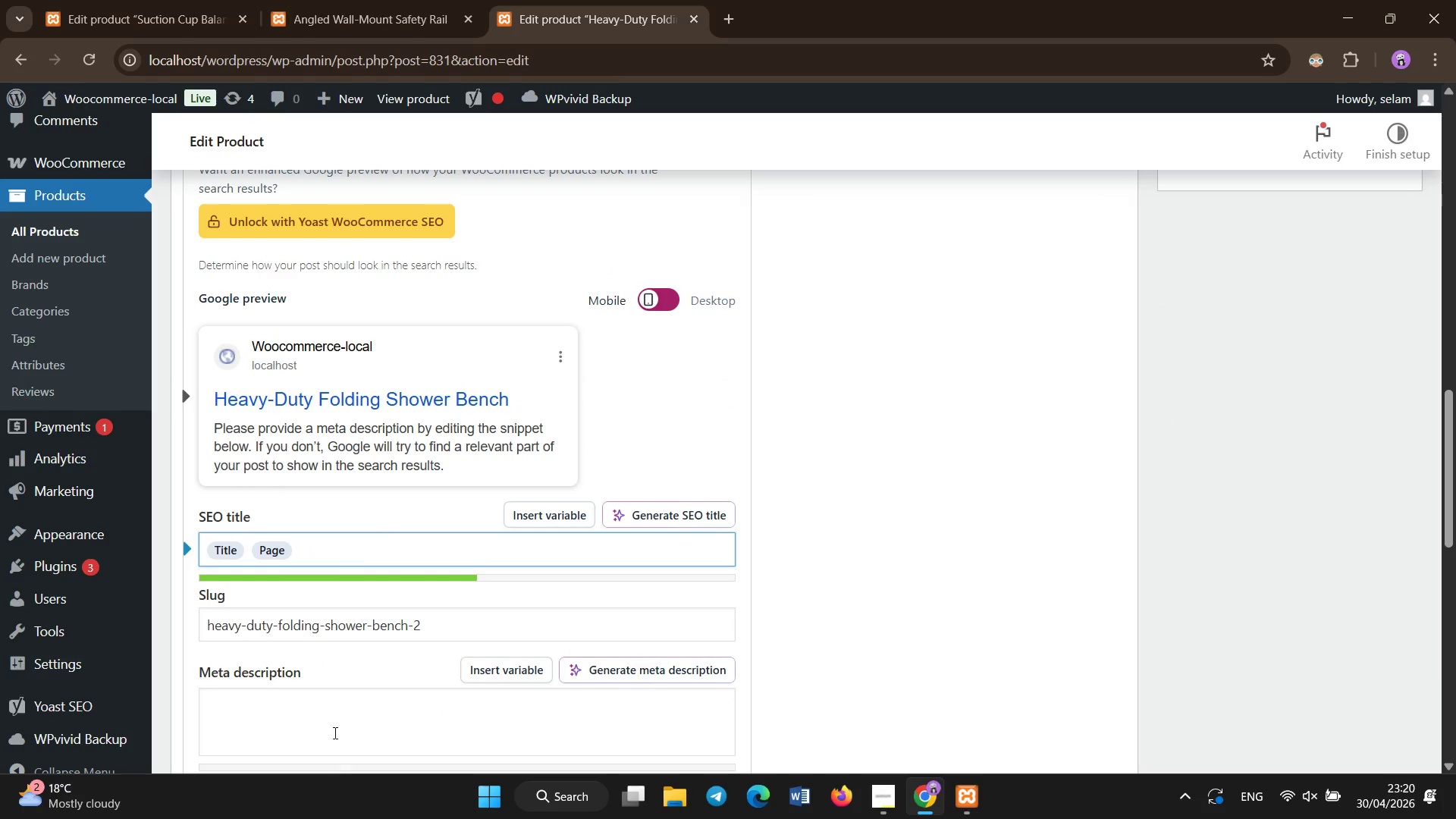 
left_click([340, 701])
 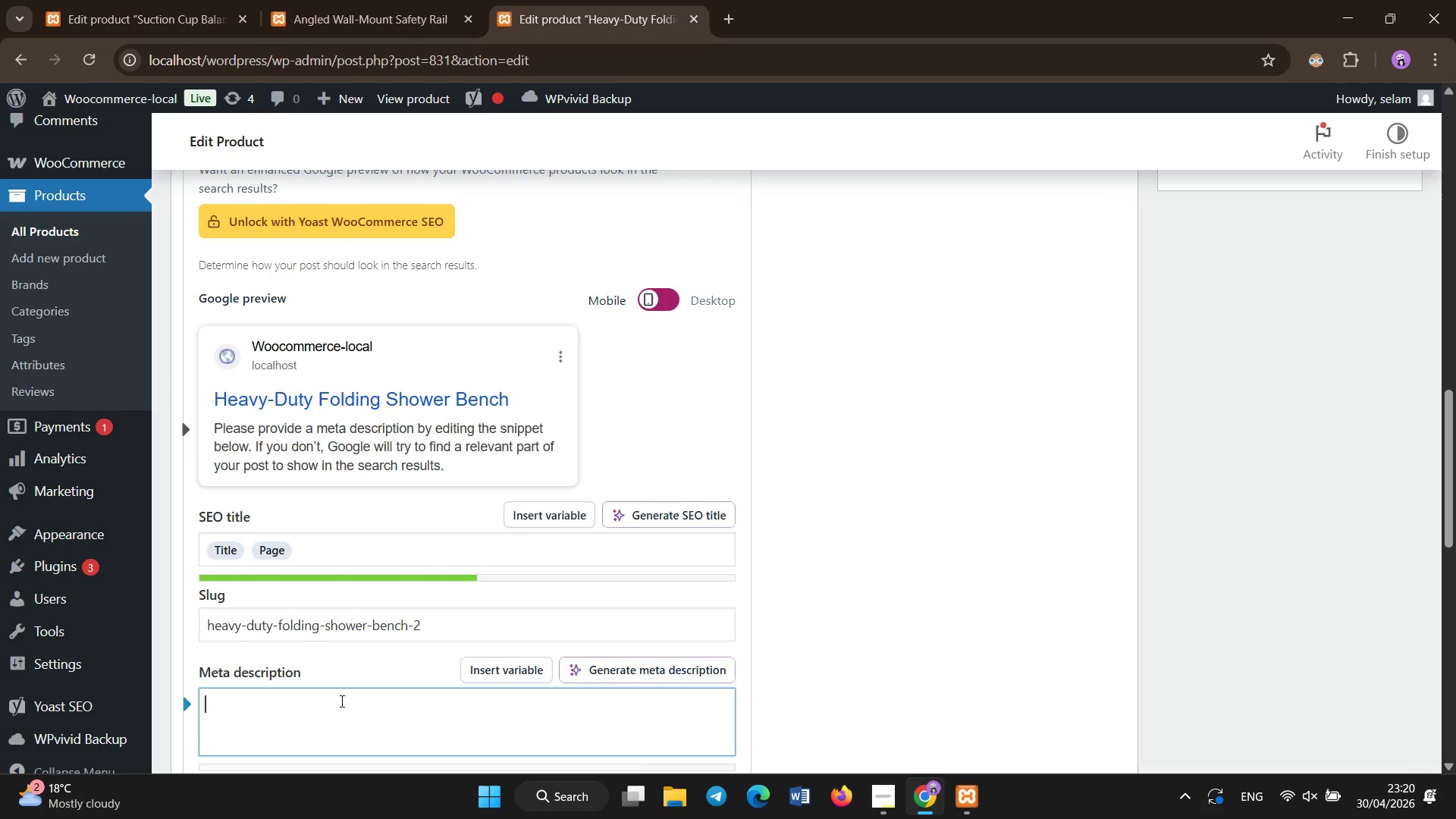 
type(Accessibility -)
key(Backspace)
key(Backspace)
type(-focused ahower bench designed for aging )
key(Backspace)
type(-in-place safety, providing stabnle)
key(Backspace)
key(Backspace)
key(Backspace)
type(le seatind and reducing slip risks.)
 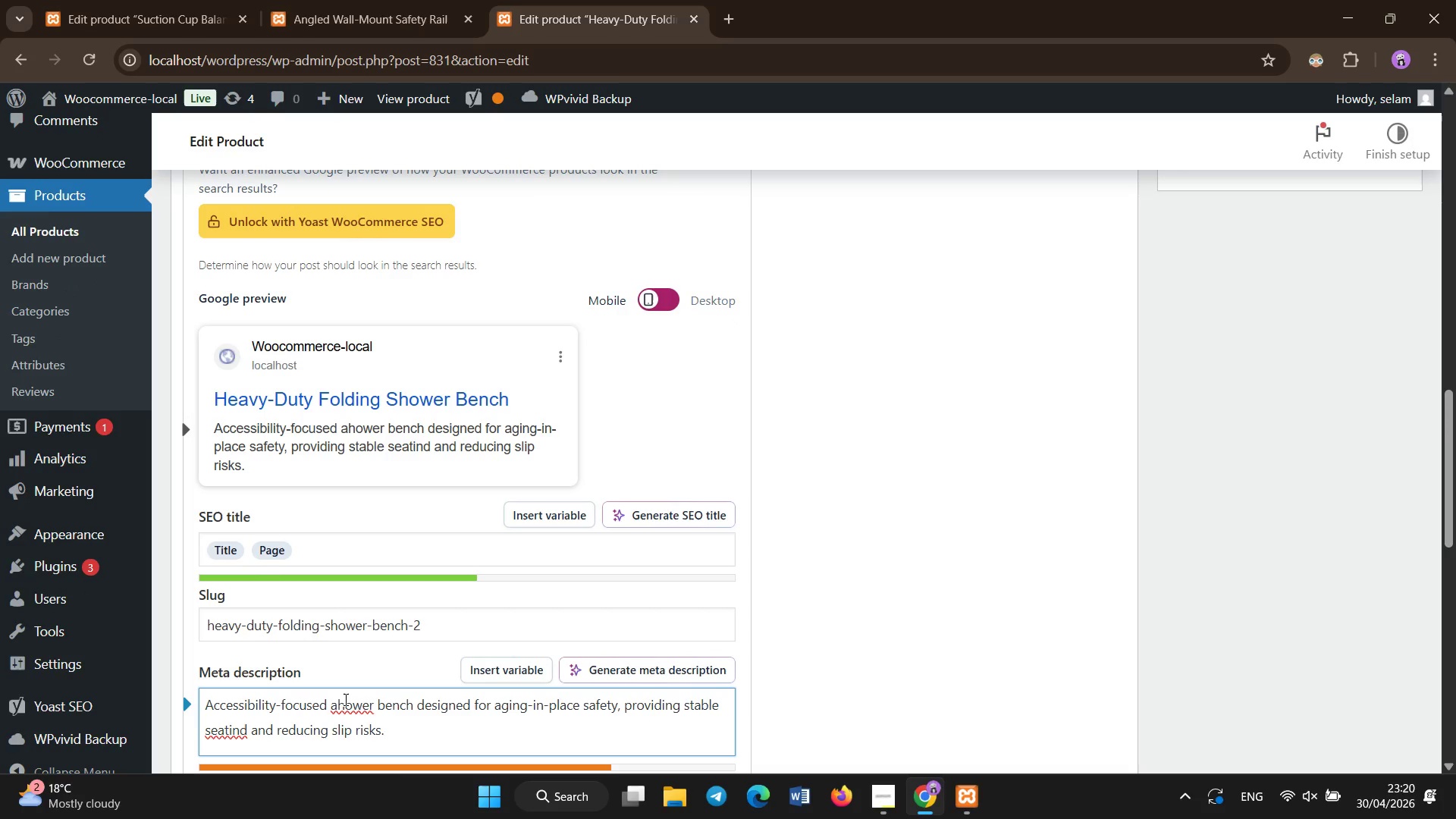 
hold_key(key=ArrowLeft, duration=0.98)
 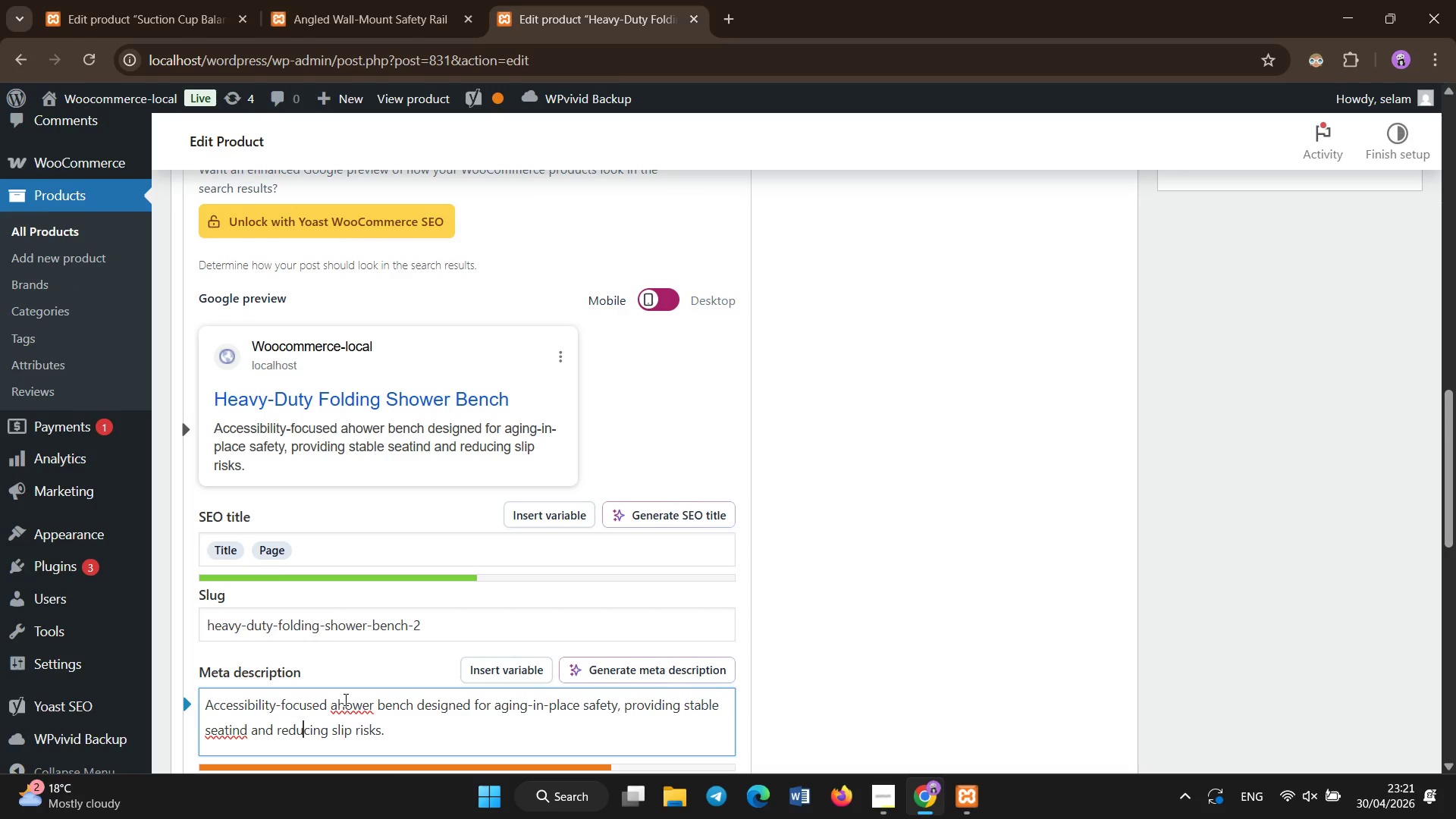 
key(ArrowLeft)
 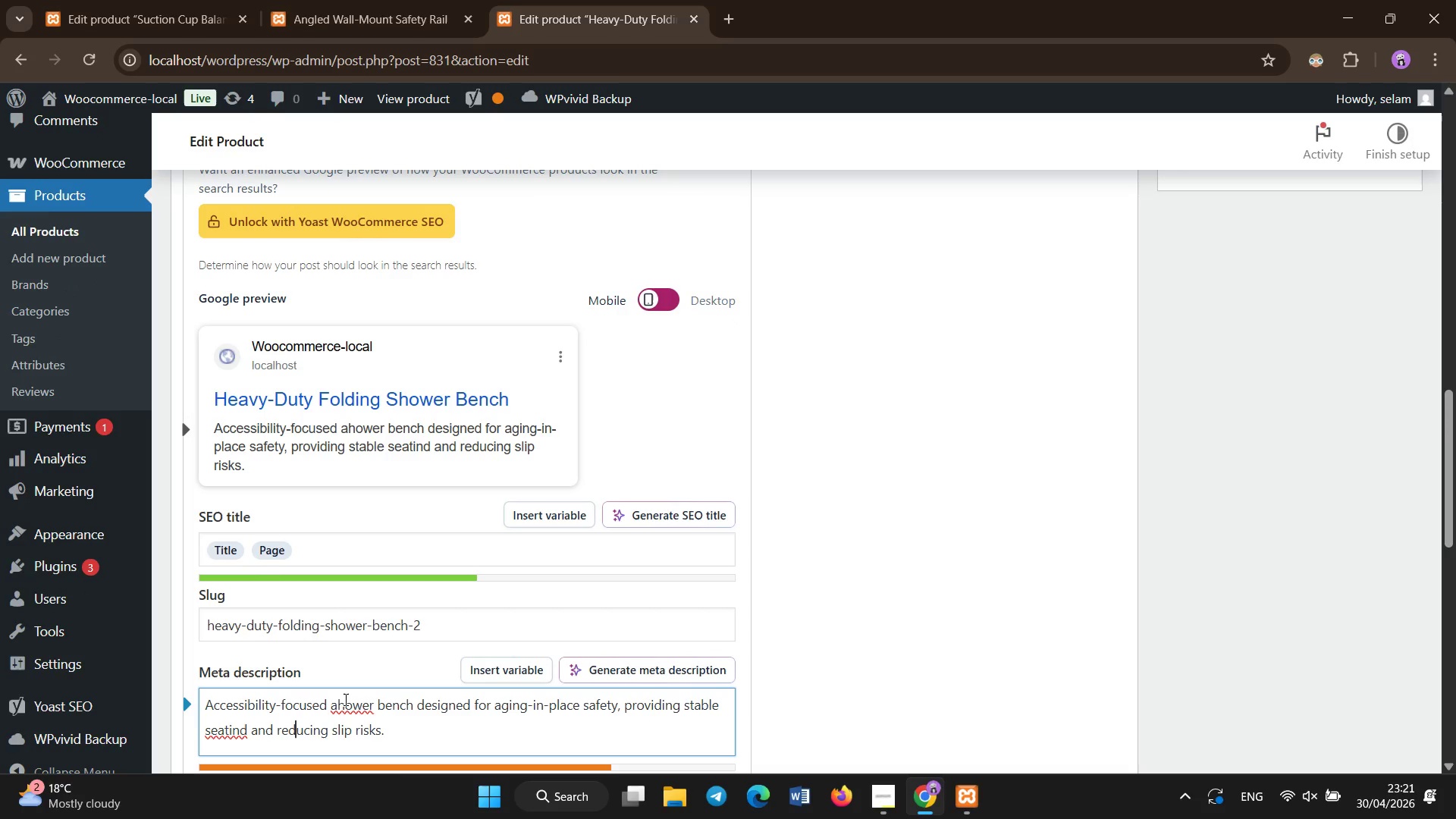 
key(ArrowLeft)
 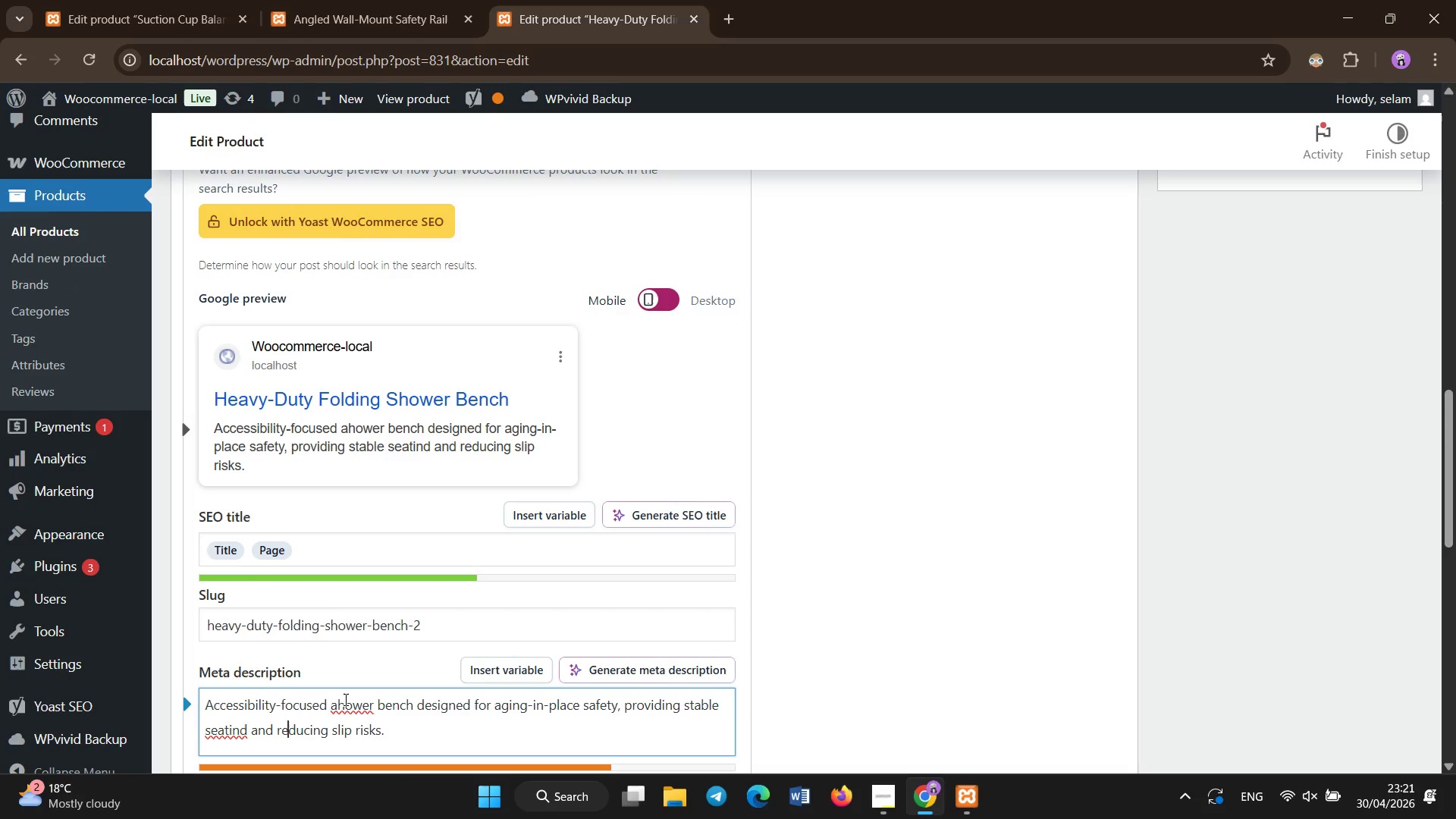 
key(ArrowLeft)
 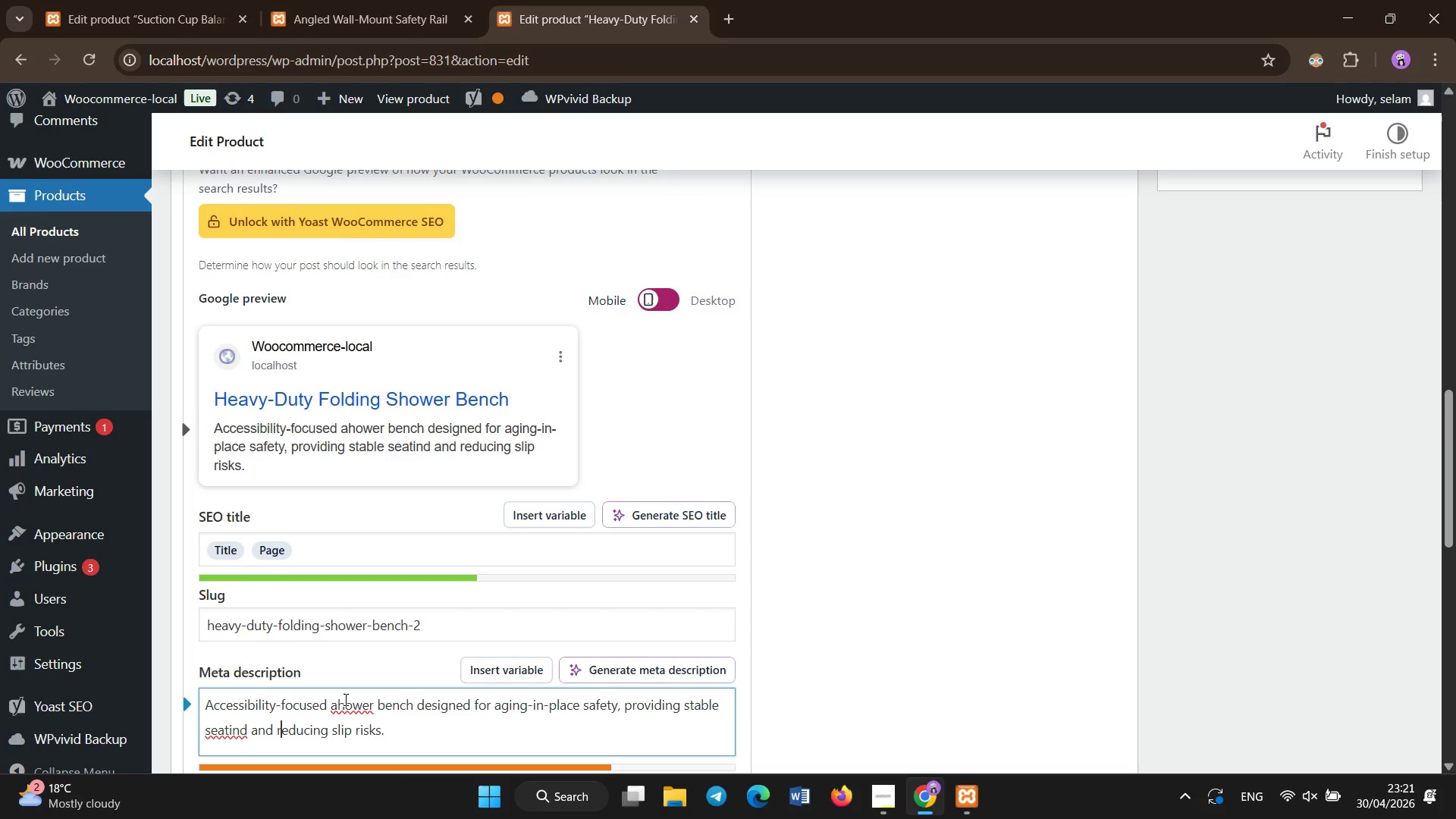 
key(ArrowLeft)
 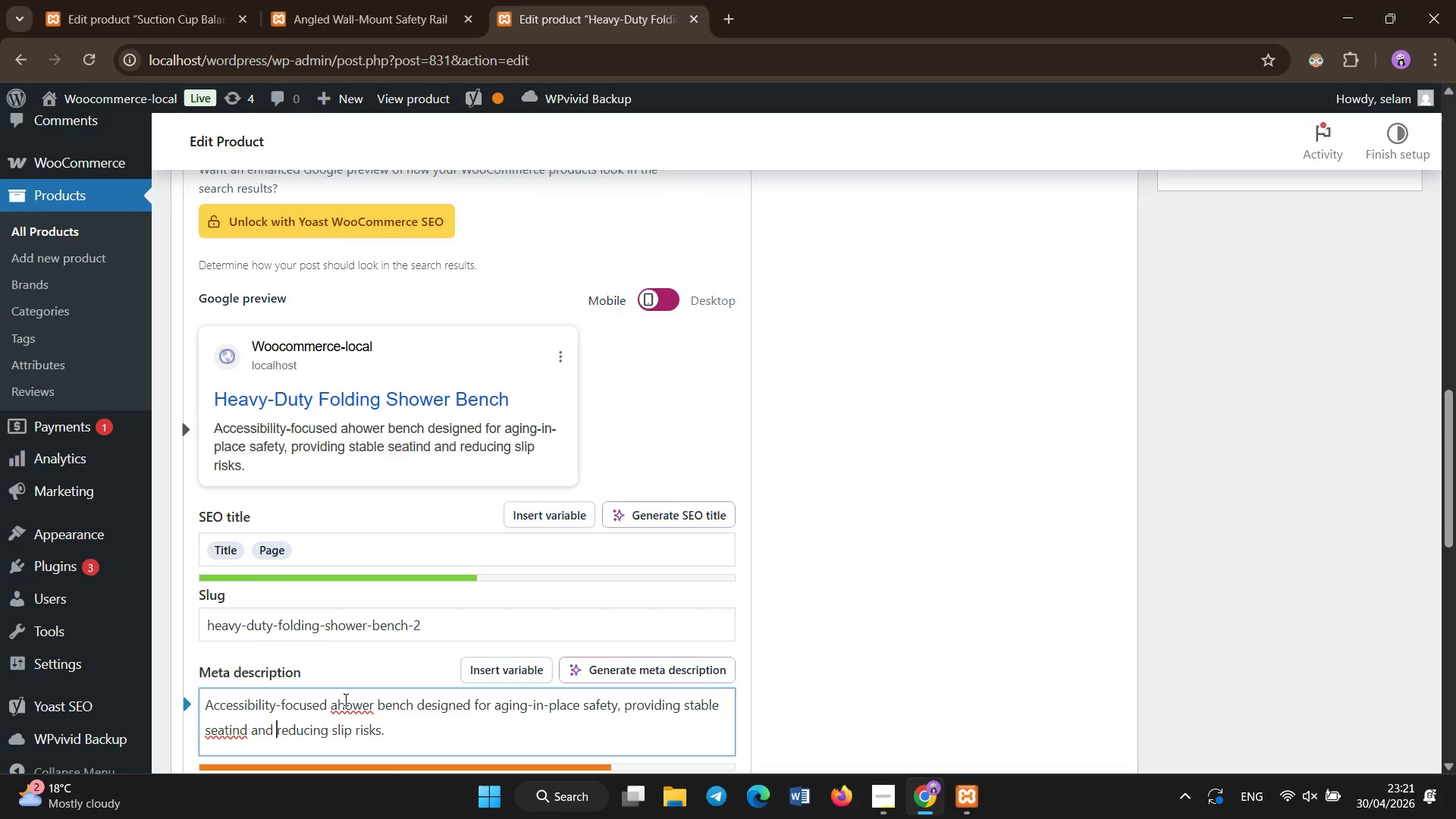 
key(ArrowLeft)
 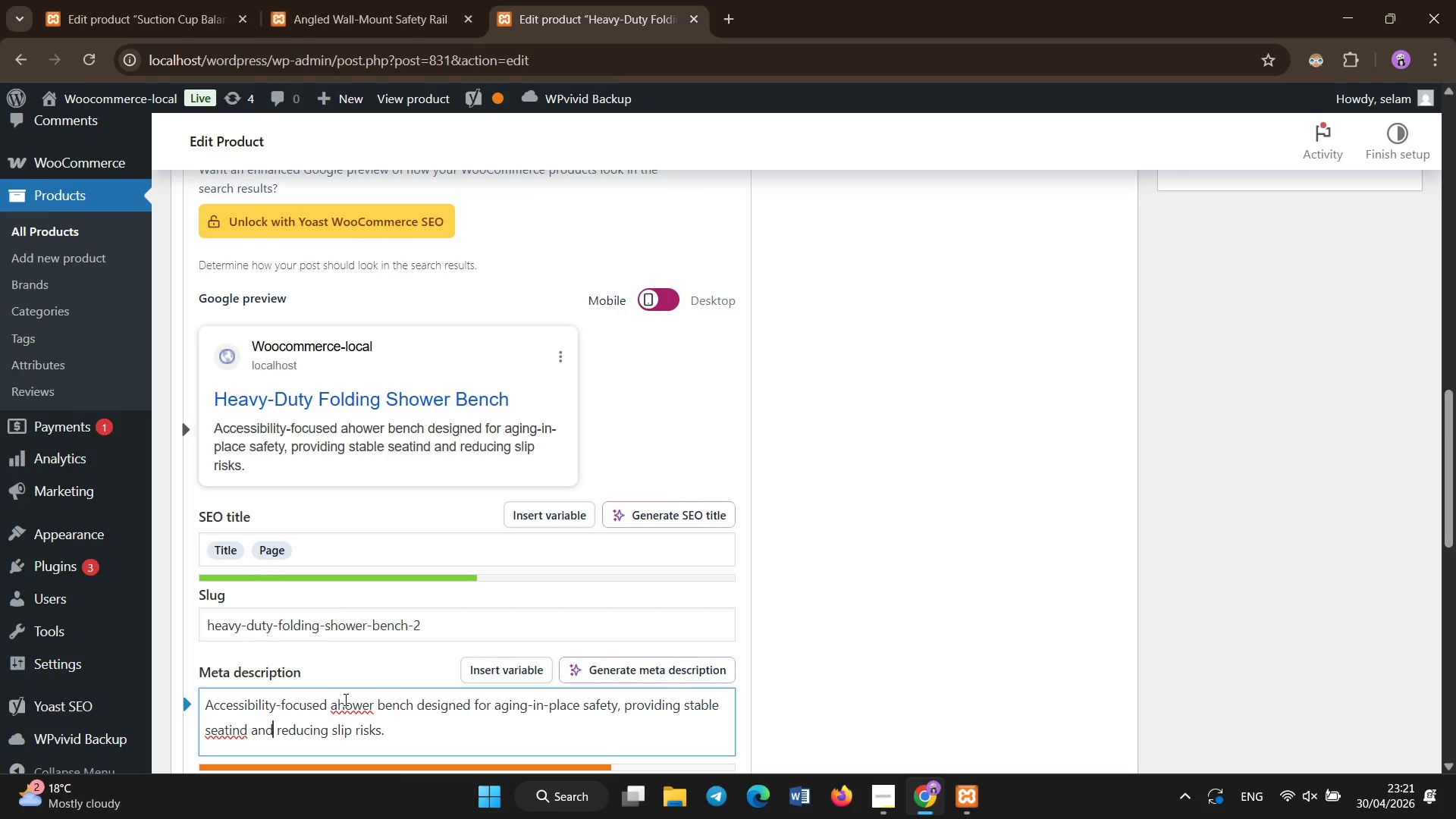 
key(ArrowLeft)
 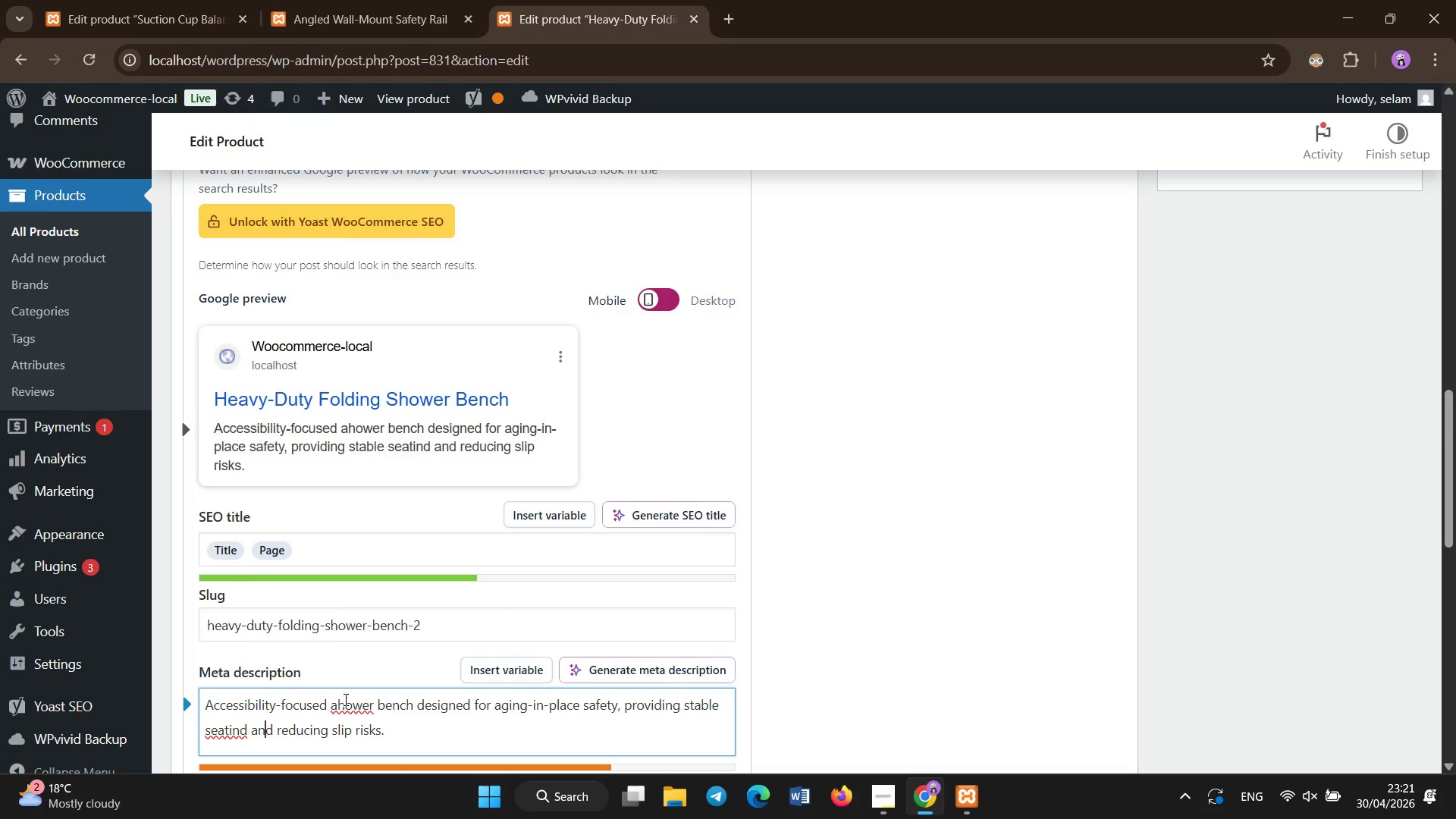 
key(ArrowLeft)
 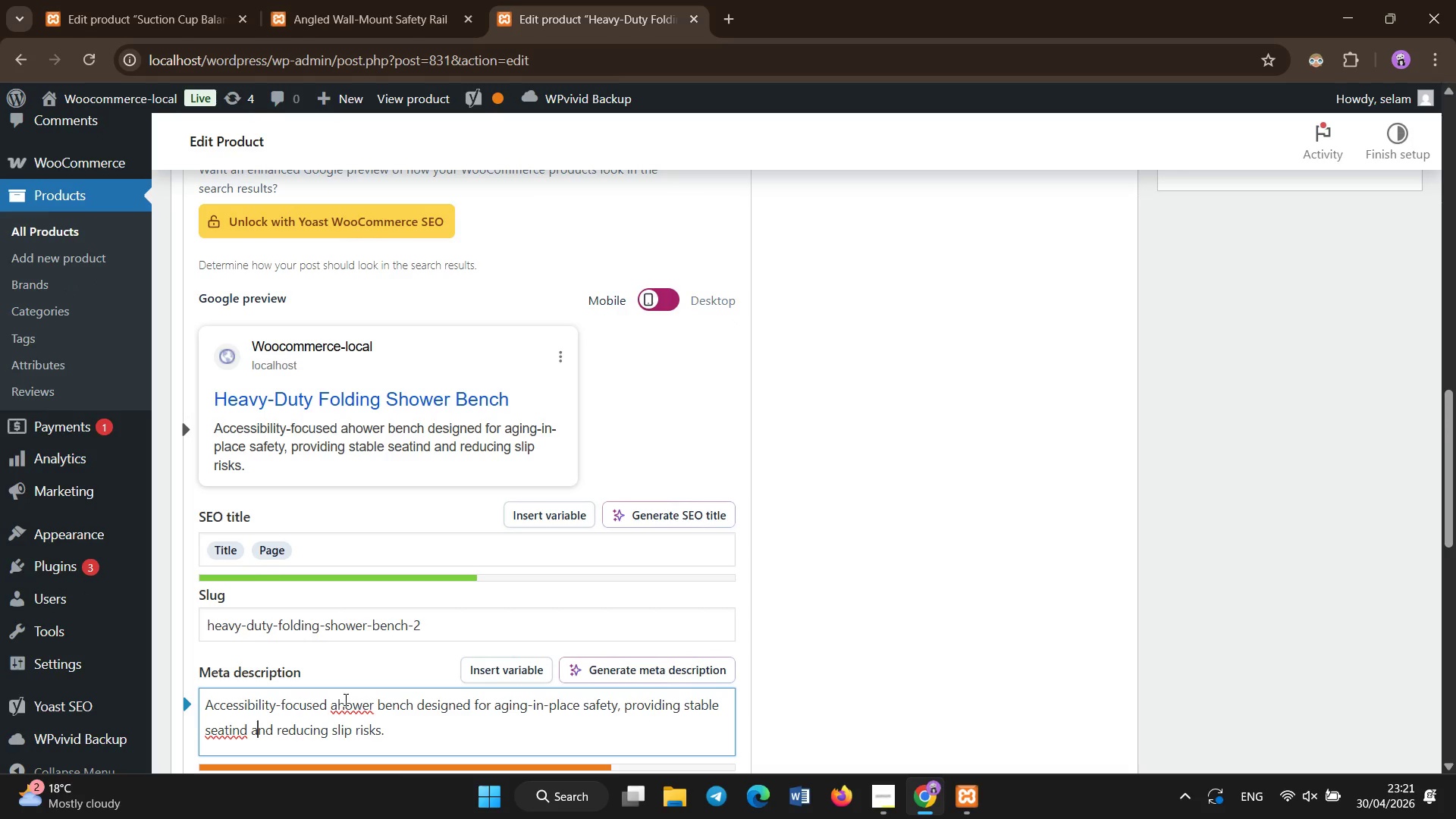 
key(ArrowLeft)
 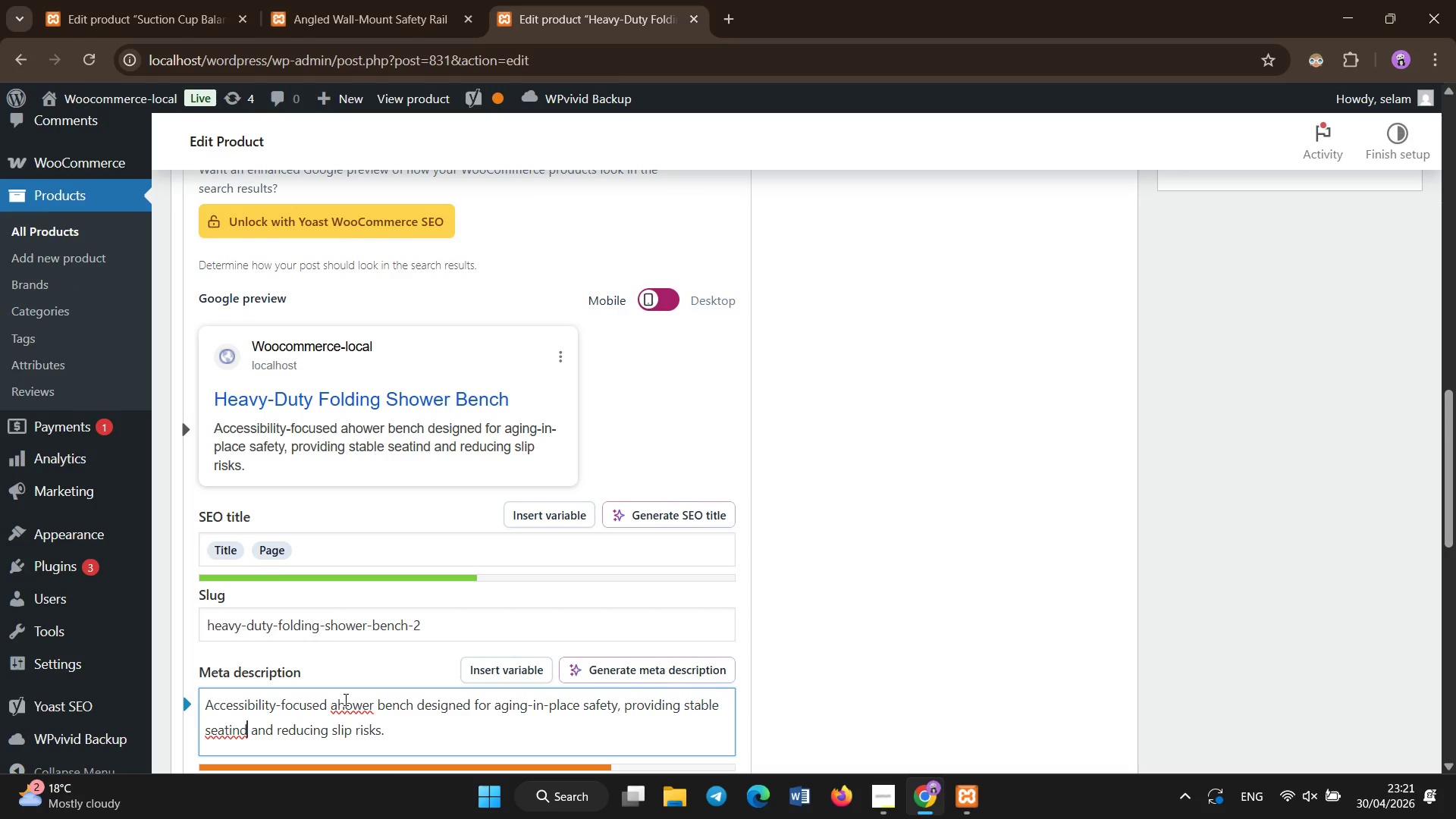 
key(ArrowLeft)
 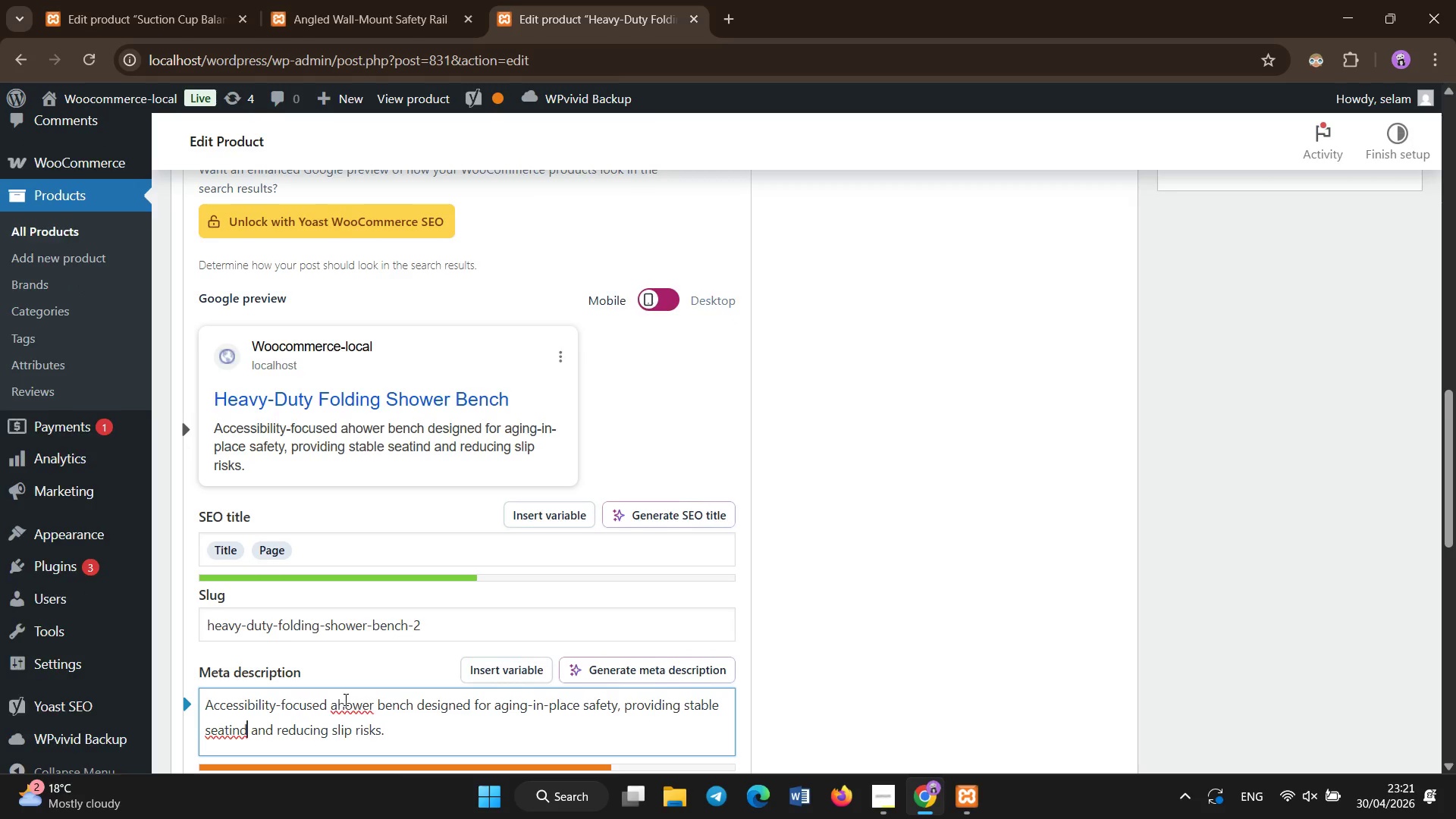 
key(Backspace)
 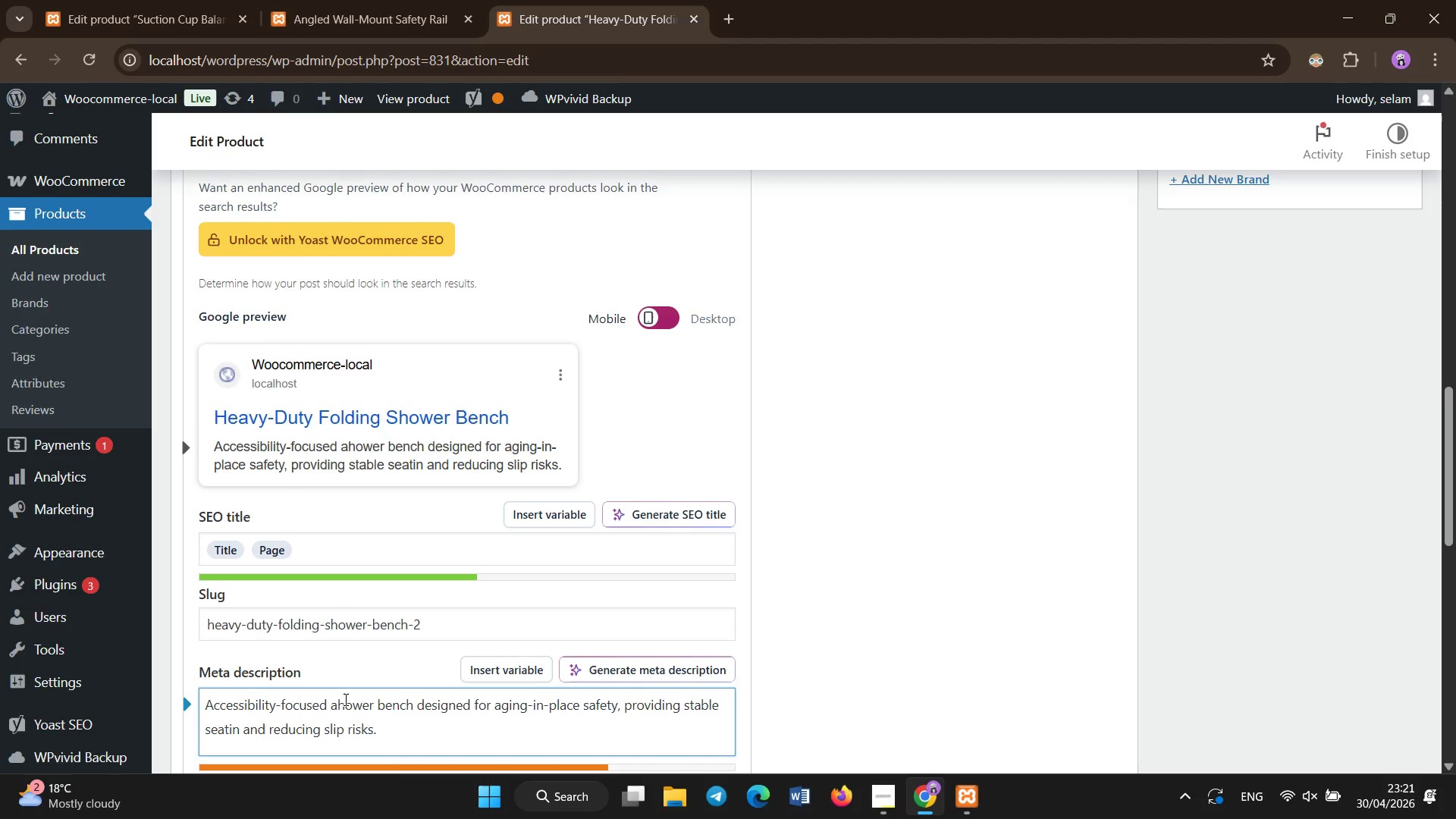 
key(G)
 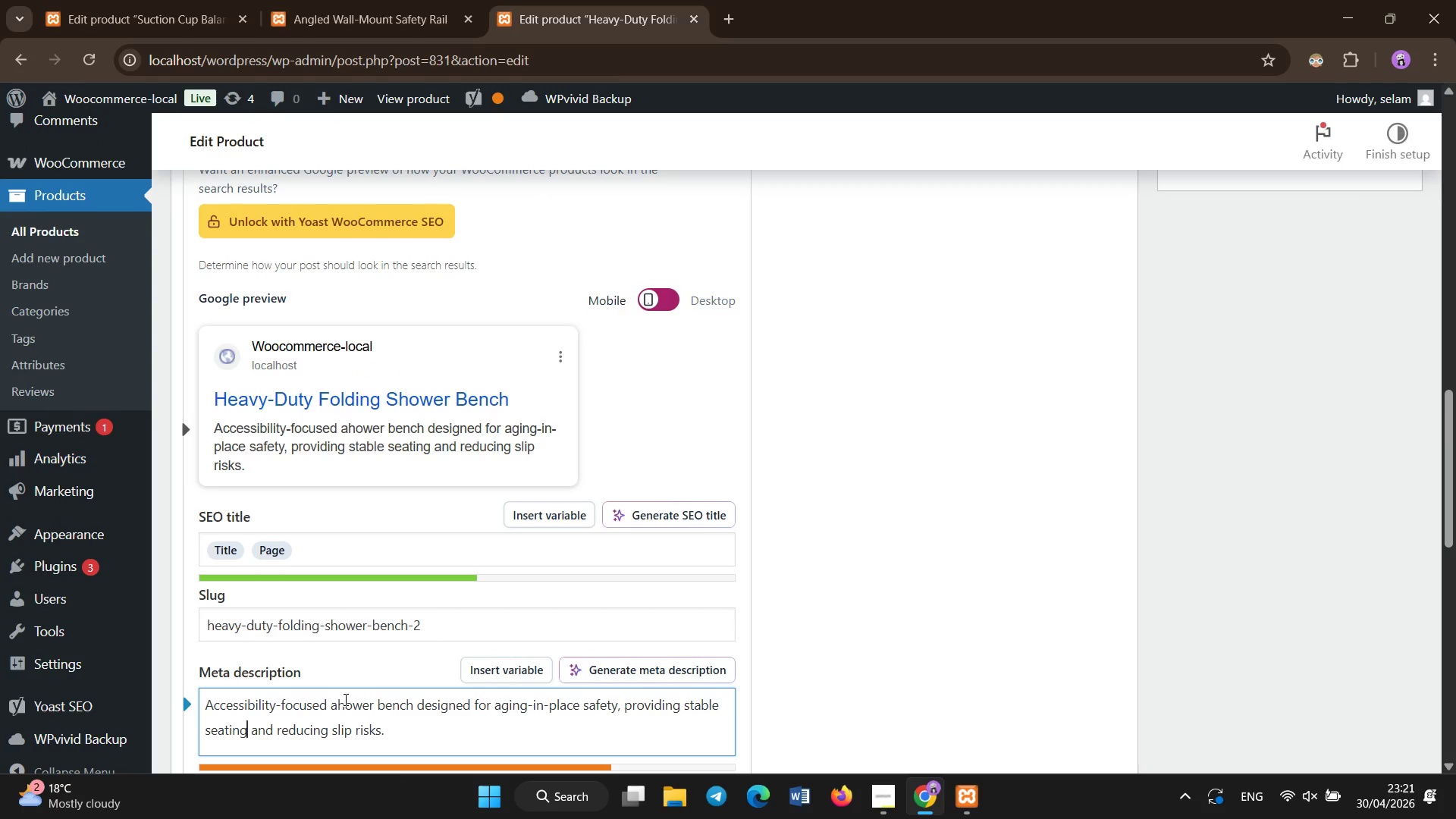 
key(ArrowUp)
 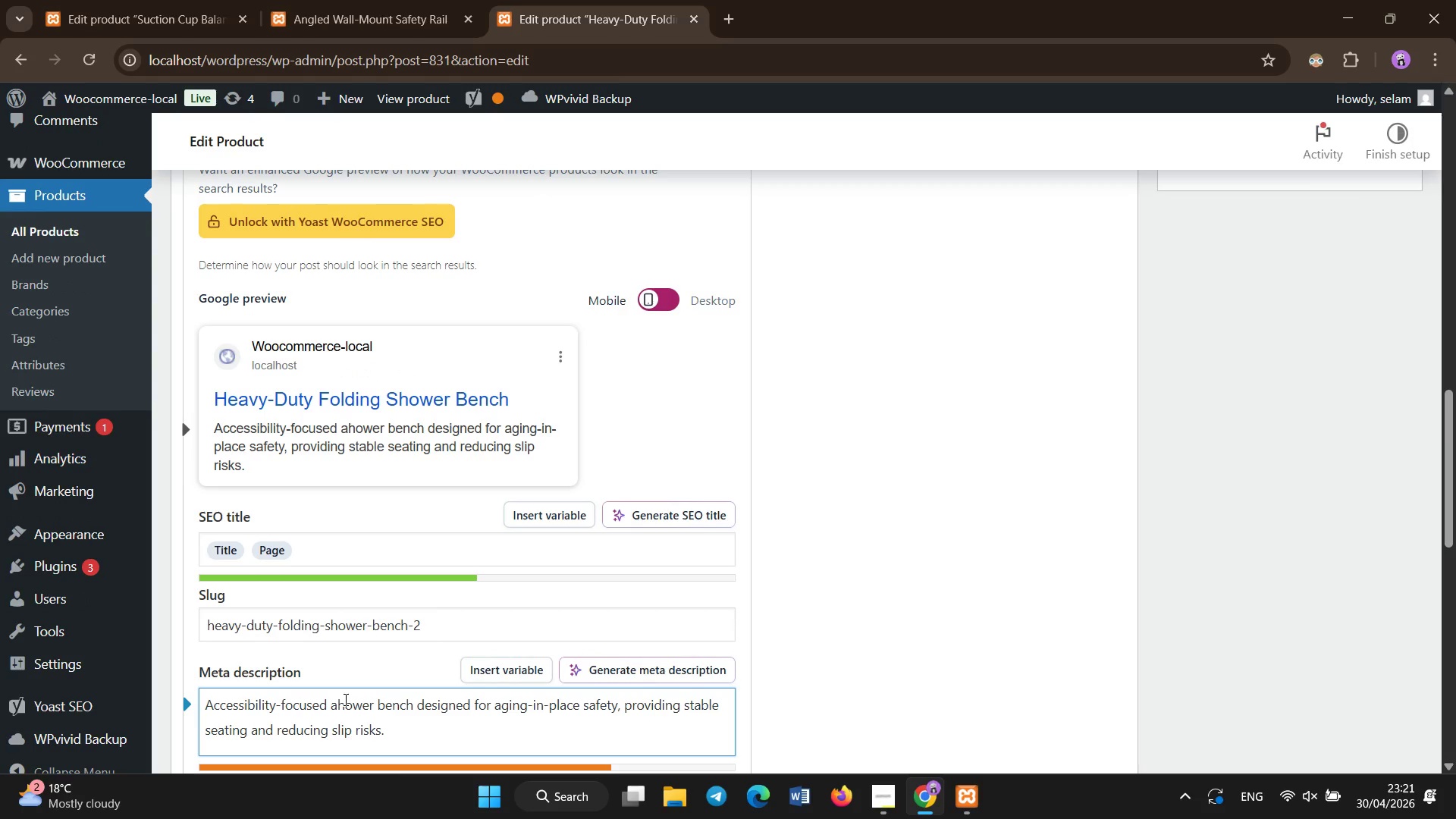 
hold_key(key=ArrowRight, duration=0.38)
 